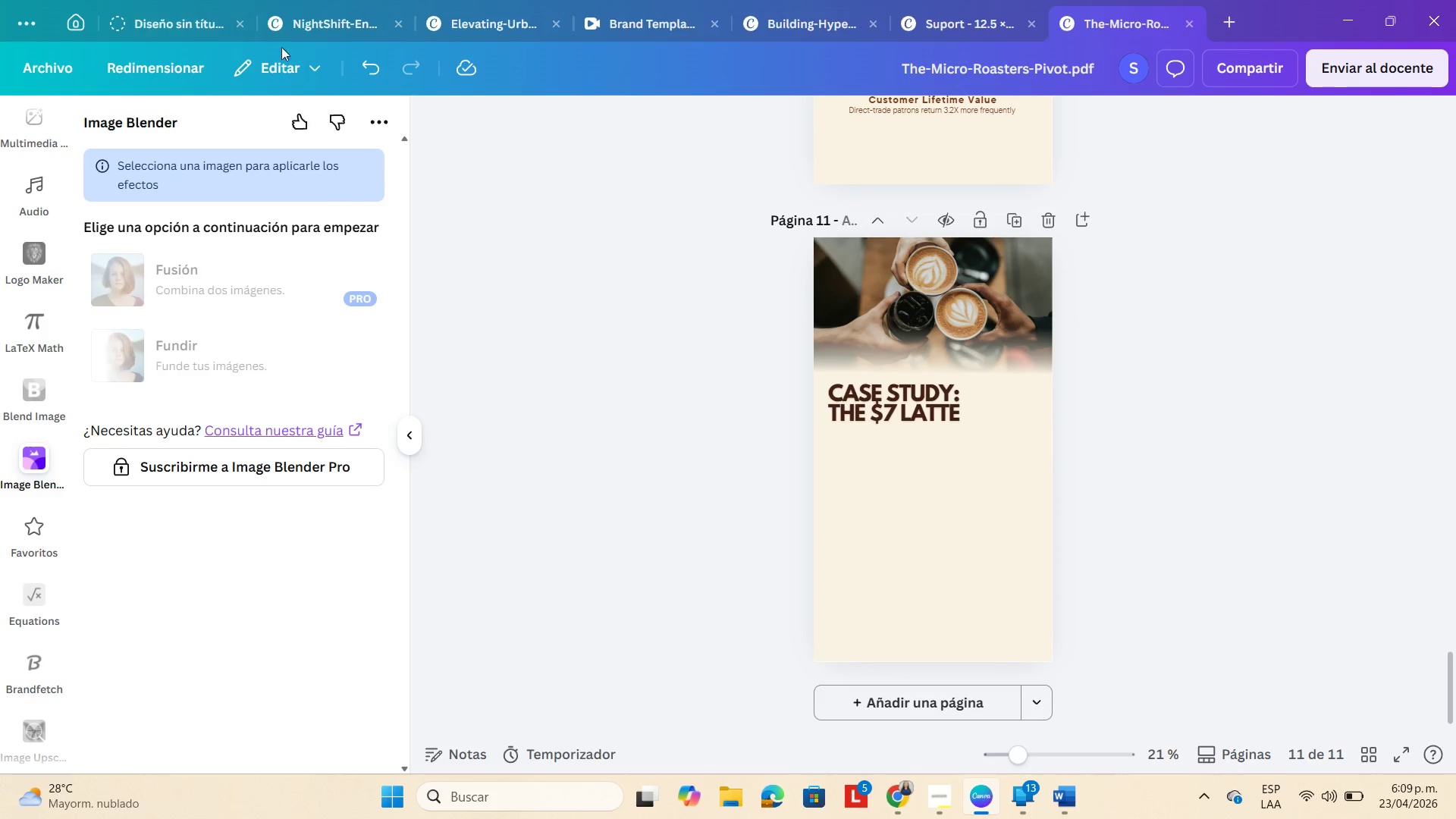 
left_click([331, 25])
 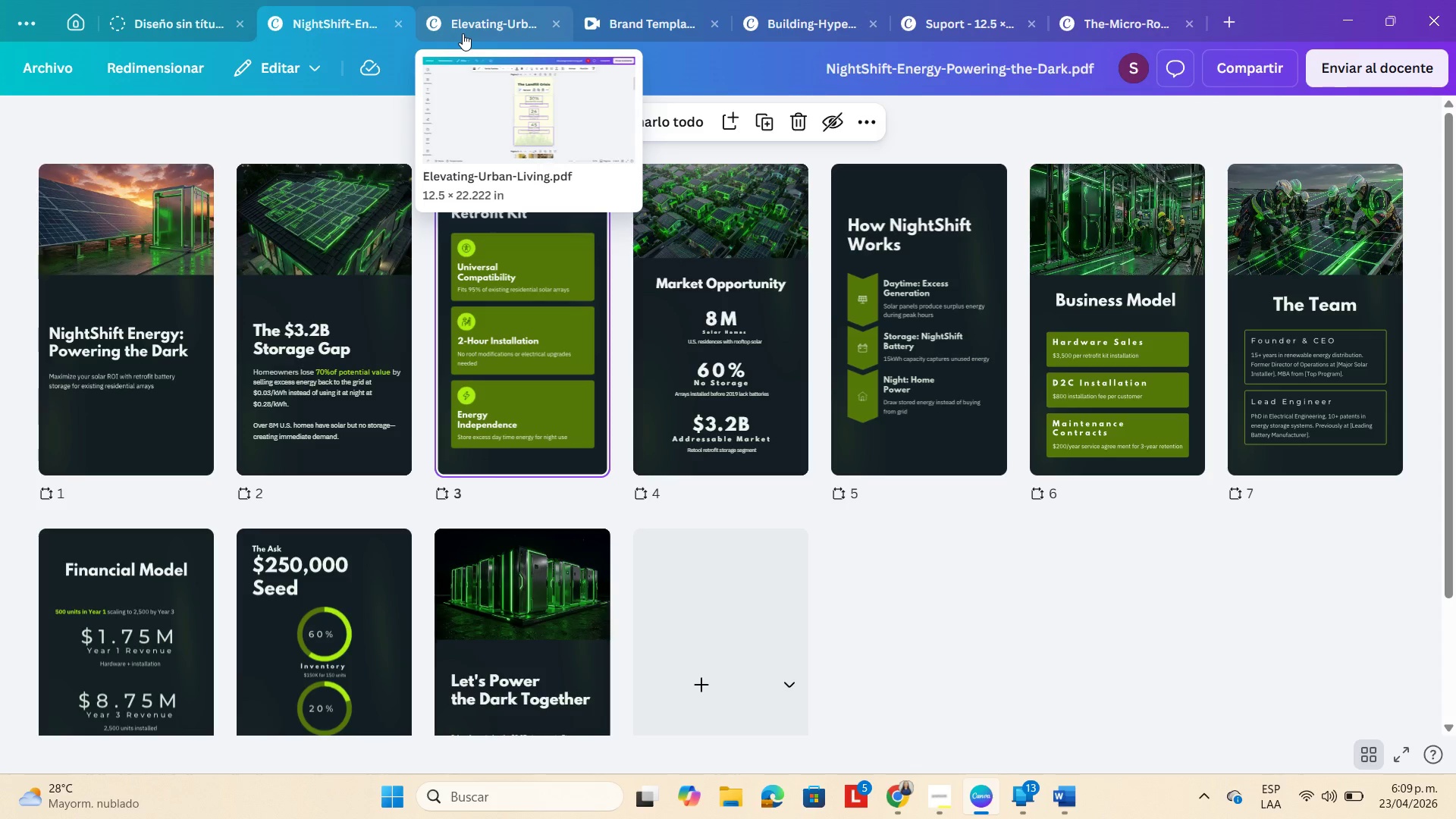 
left_click([471, 32])
 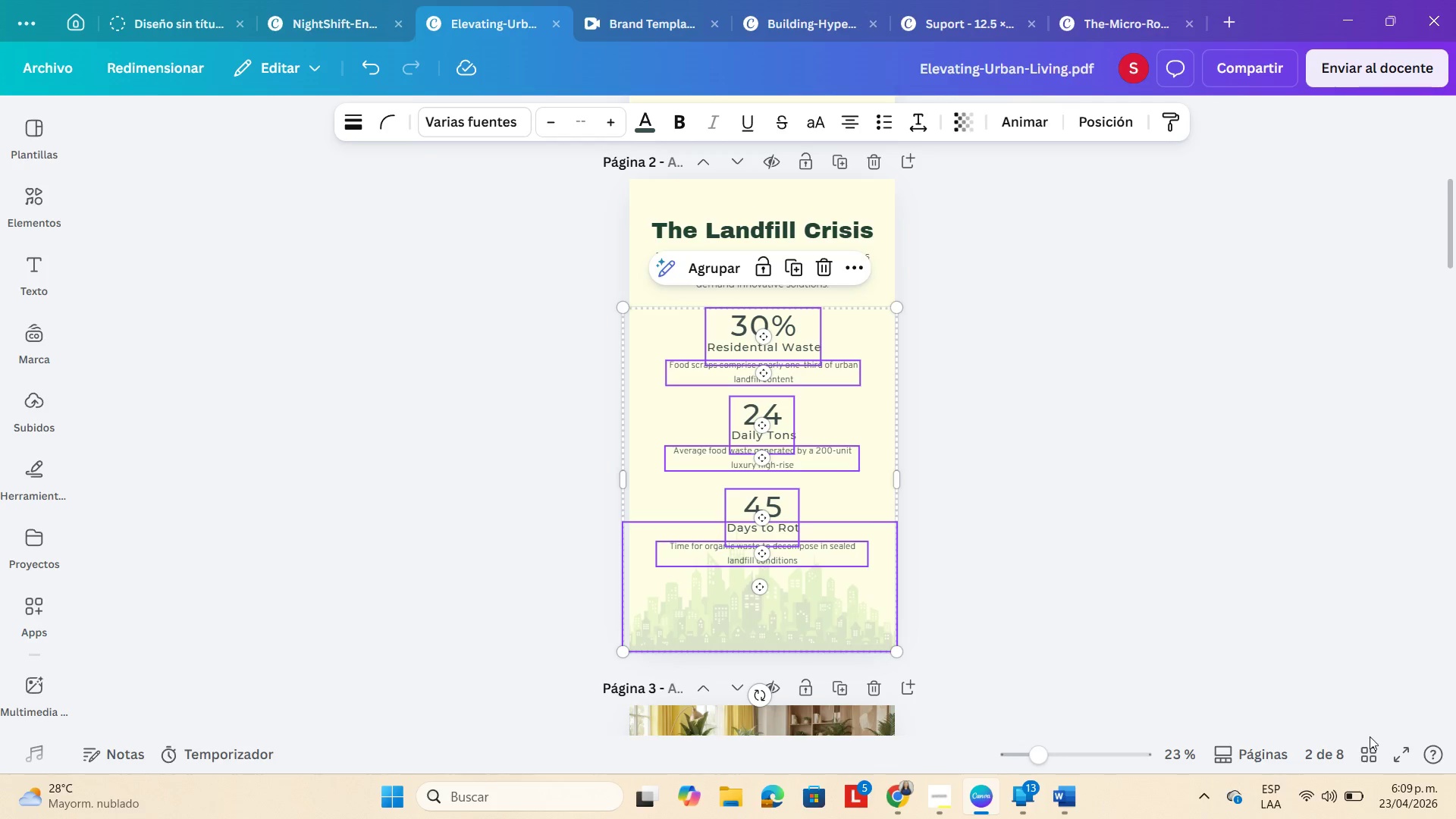 
left_click([1377, 751])
 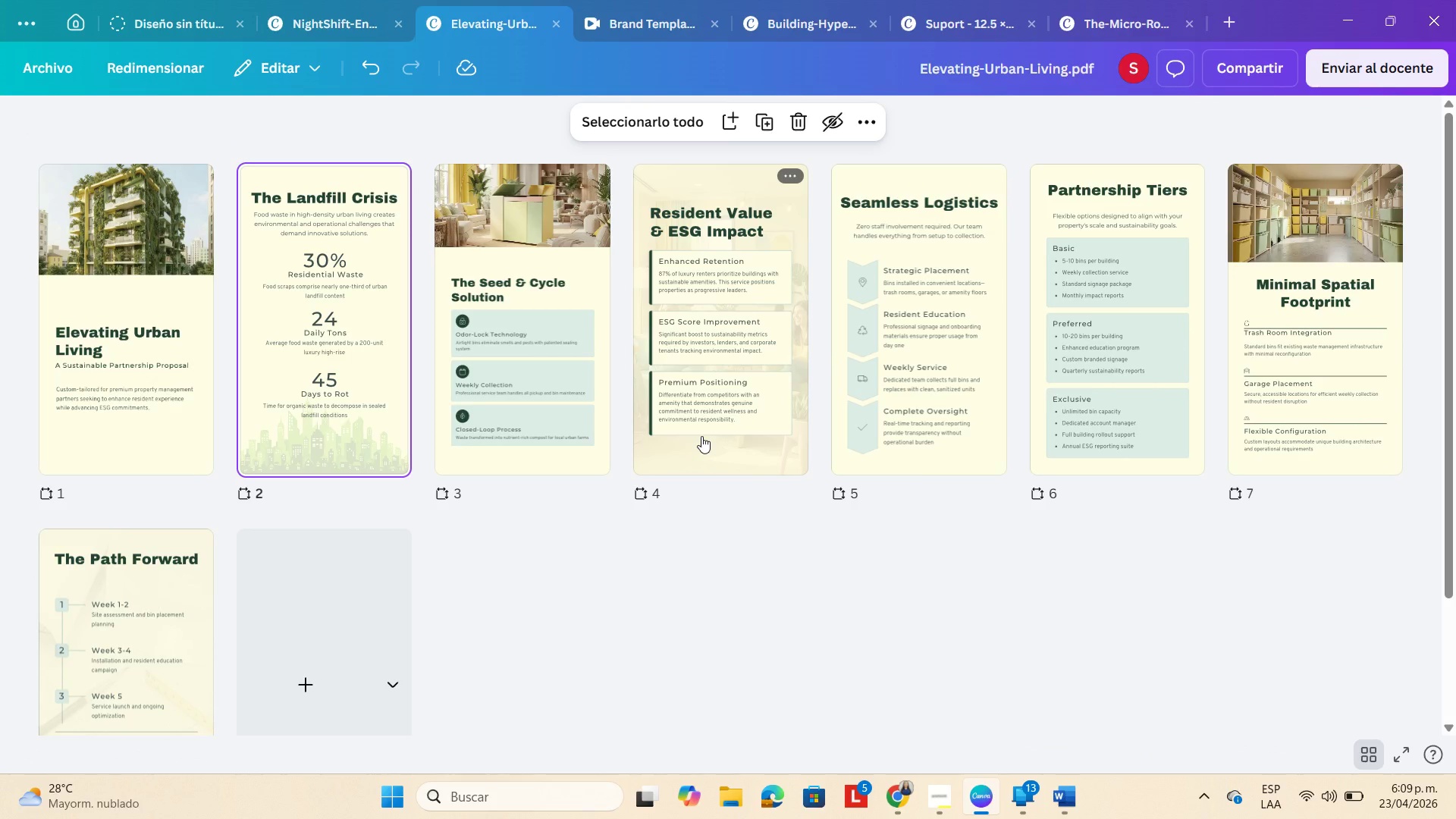 
left_click([681, 18])
 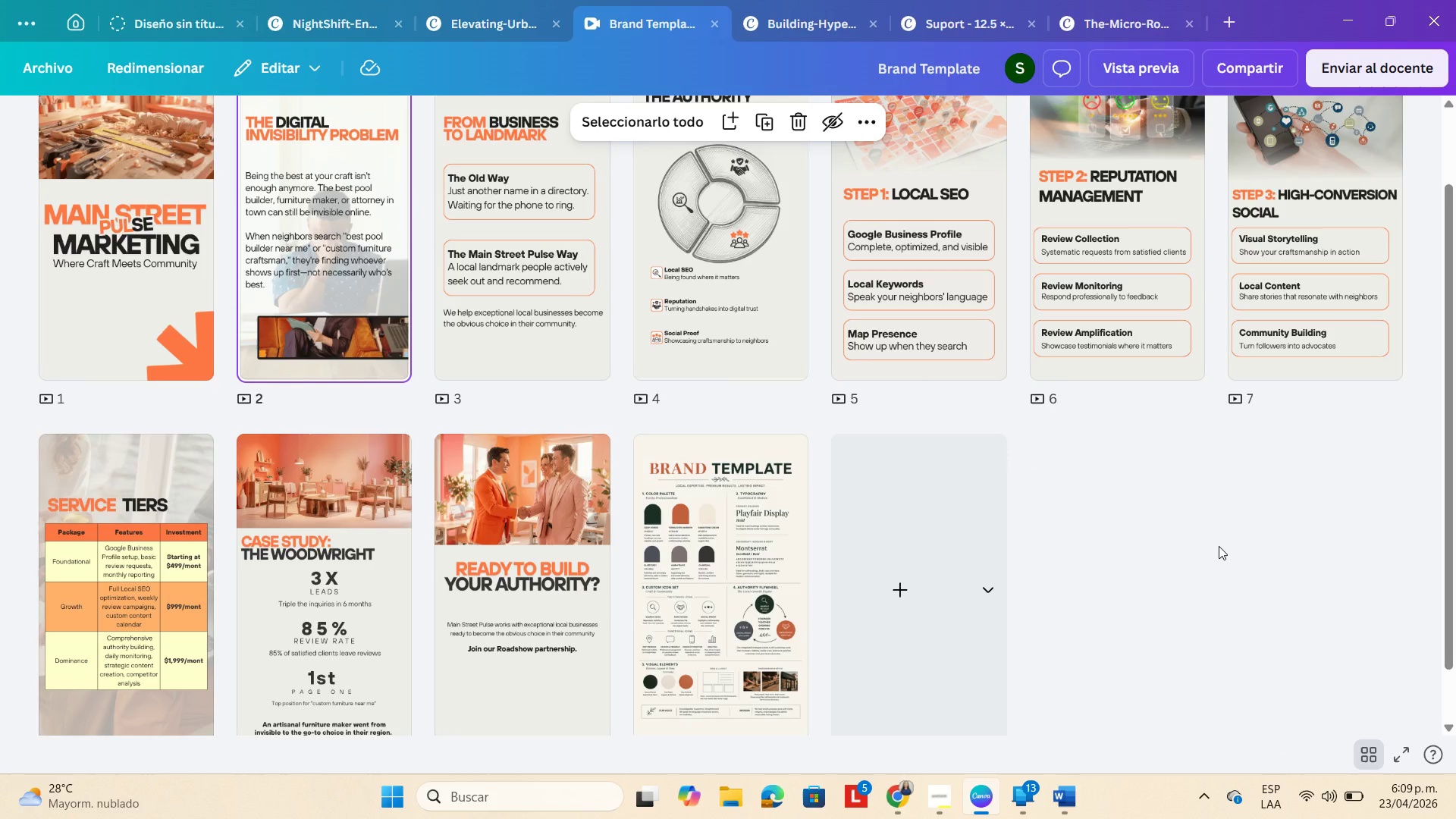 
scroll: coordinate [1220, 541], scroll_direction: up, amount: 1.0
 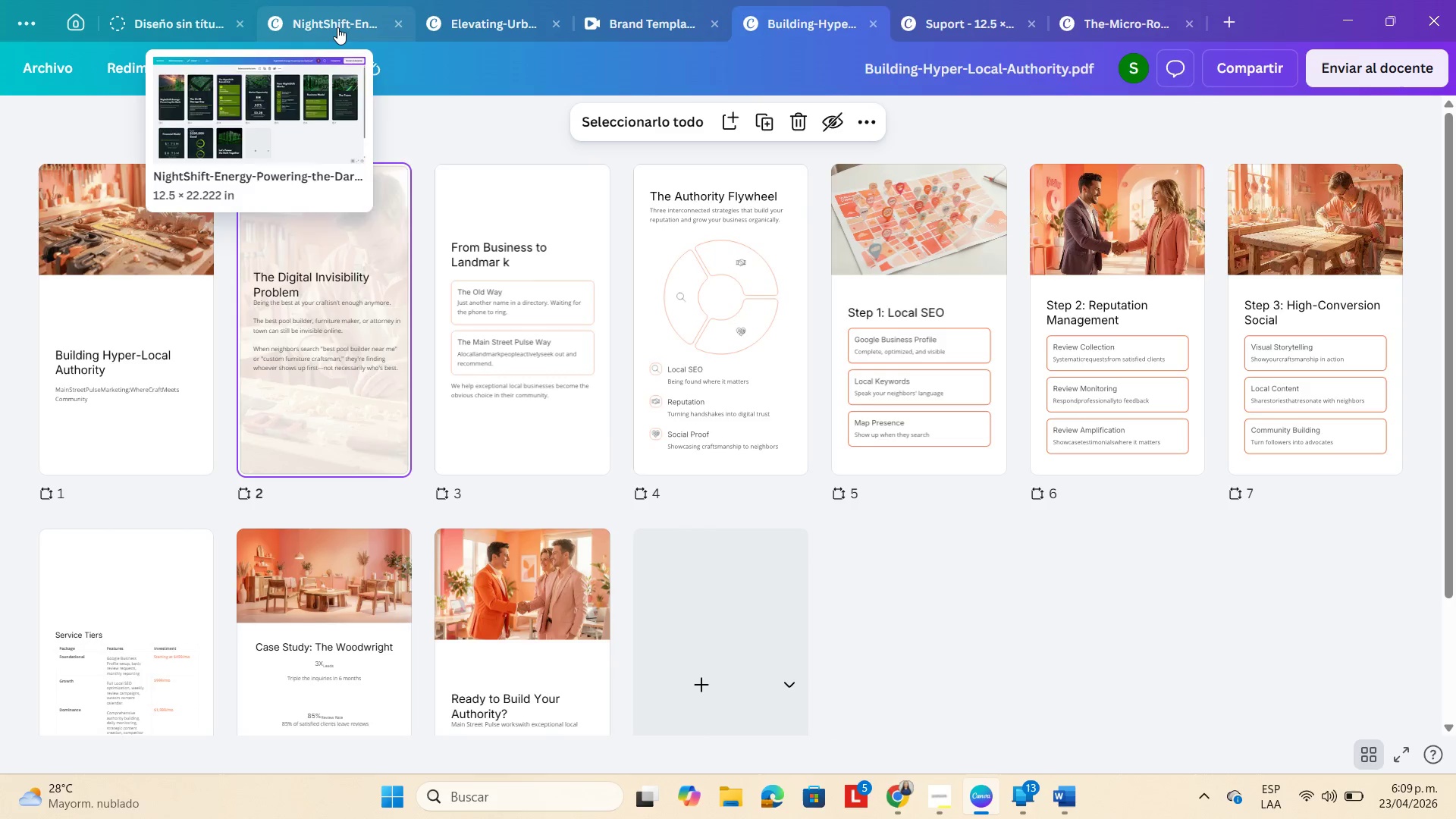 
wait(6.24)
 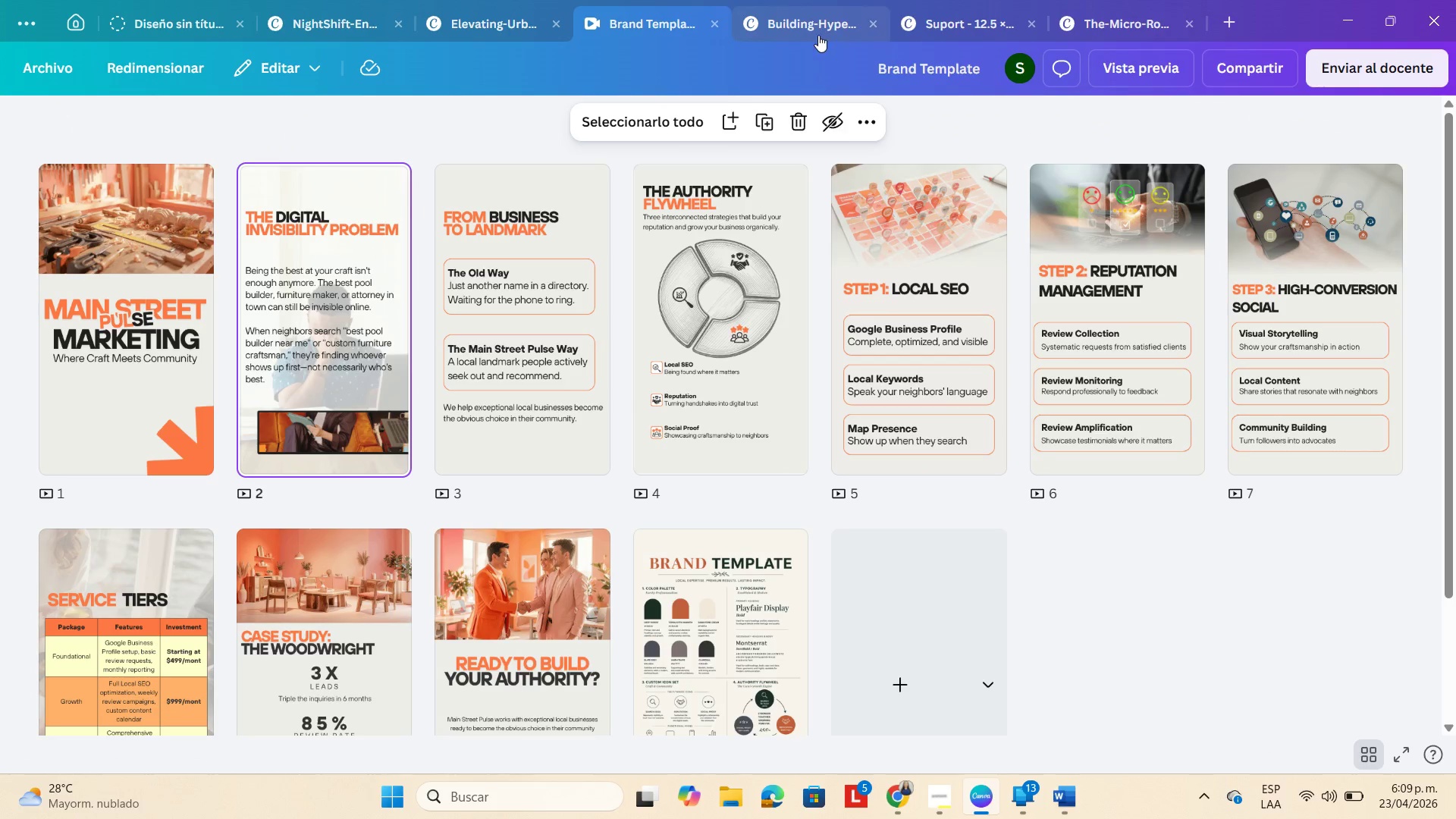 
scroll: coordinate [1154, 529], scroll_direction: down, amount: 2.0
 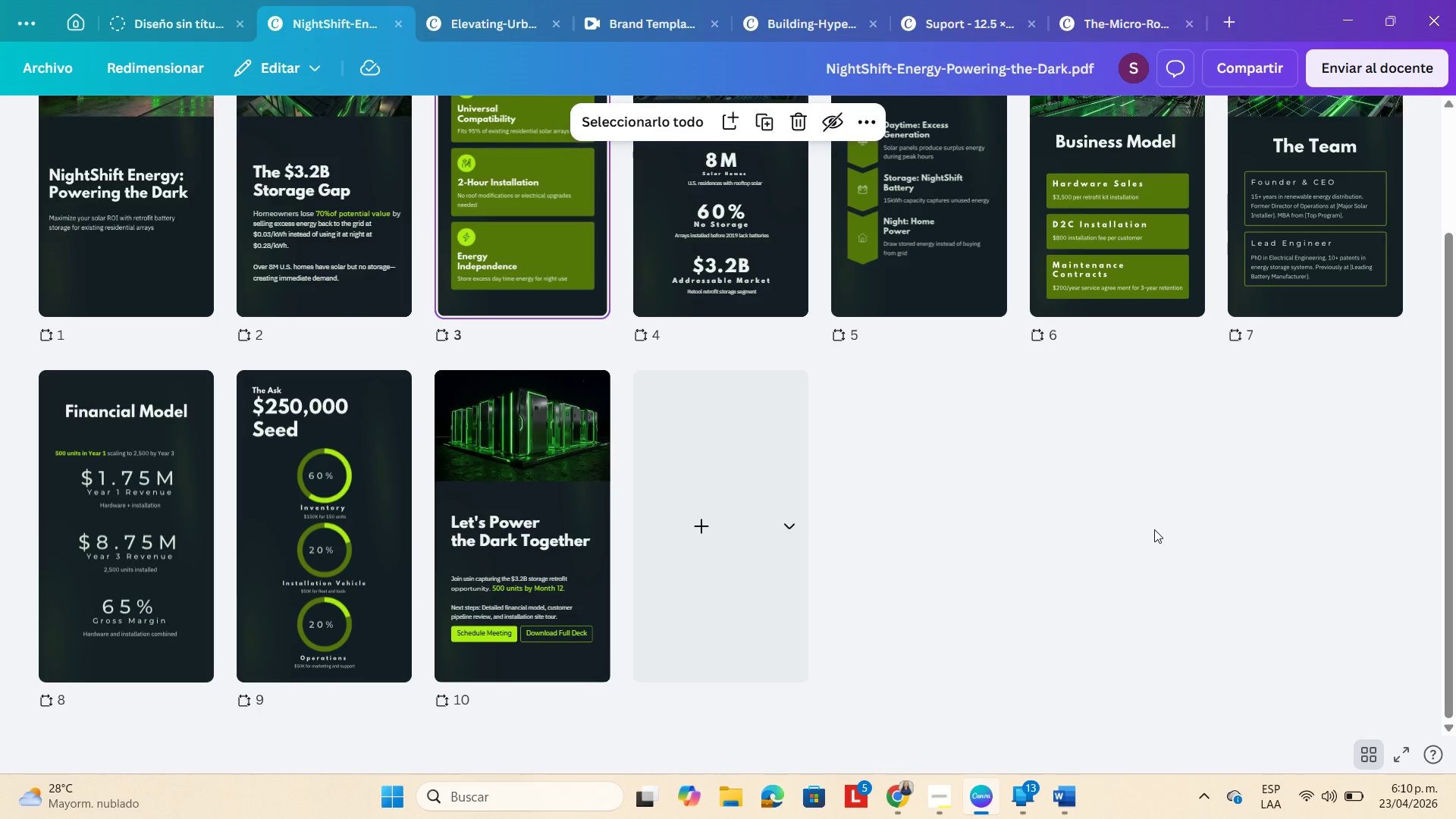 
scroll: coordinate [1154, 529], scroll_direction: up, amount: 4.0
 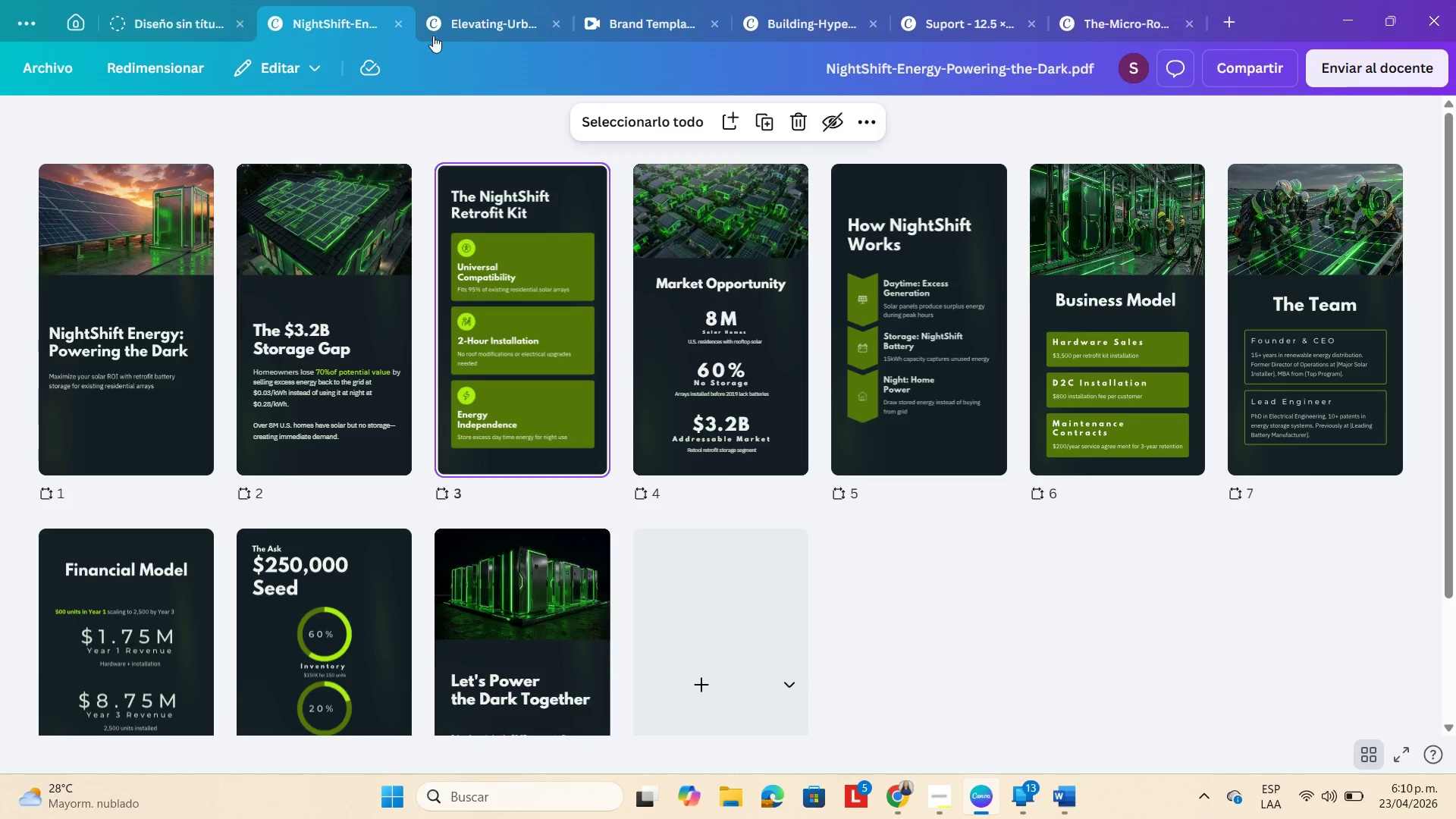 
left_click([488, 26])
 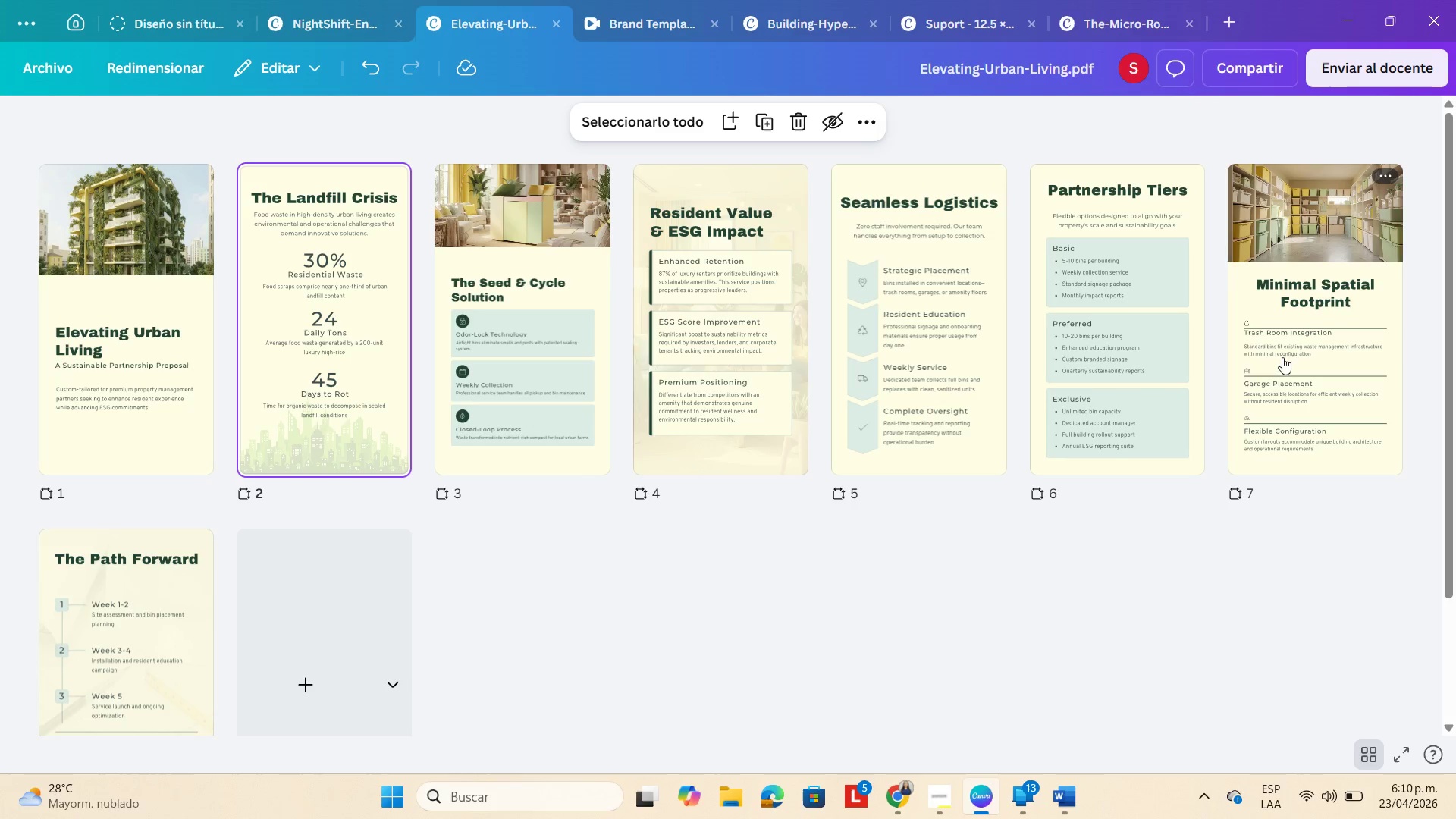 
wait(11.8)
 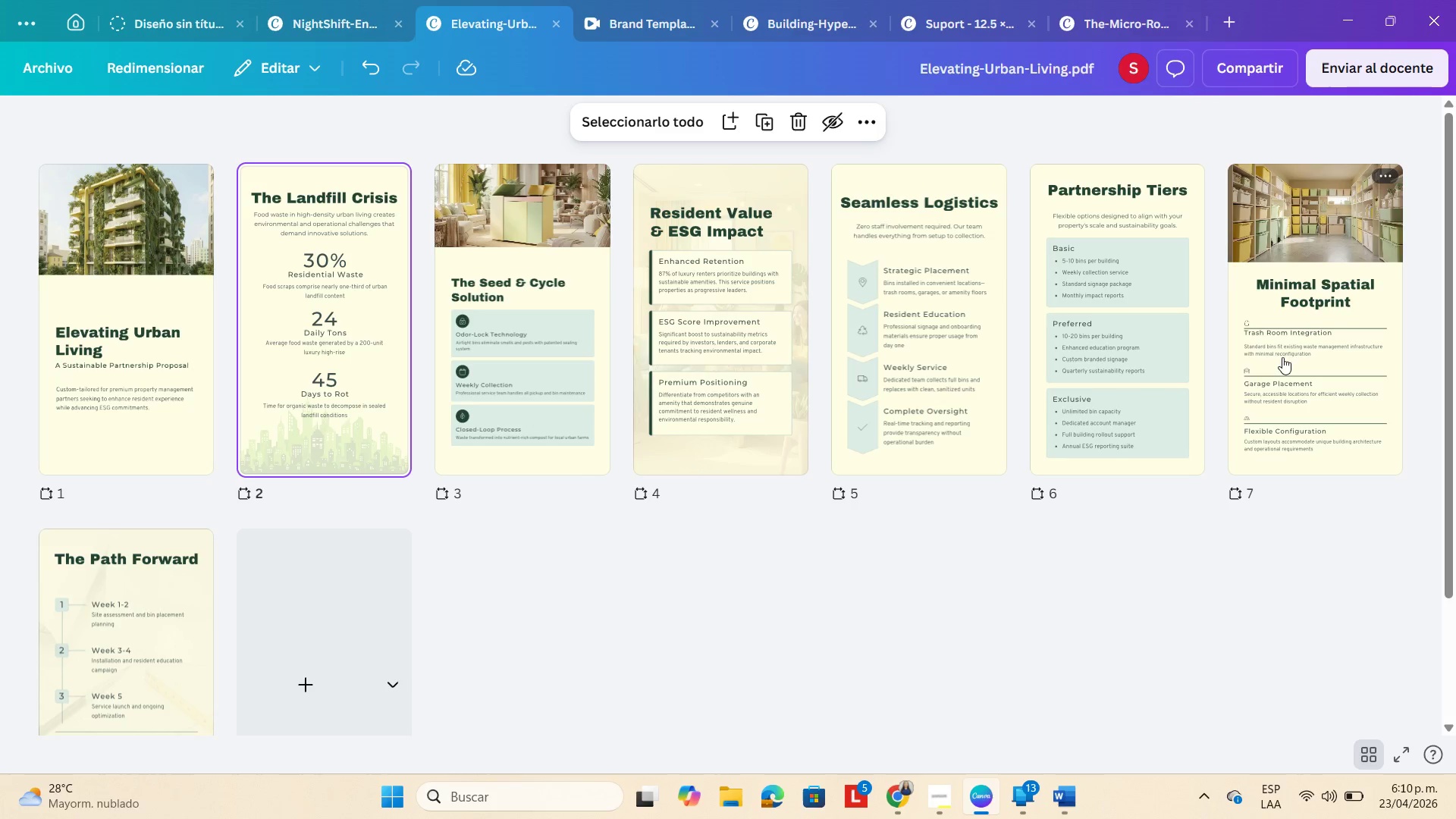 
double_click([1268, 332])
 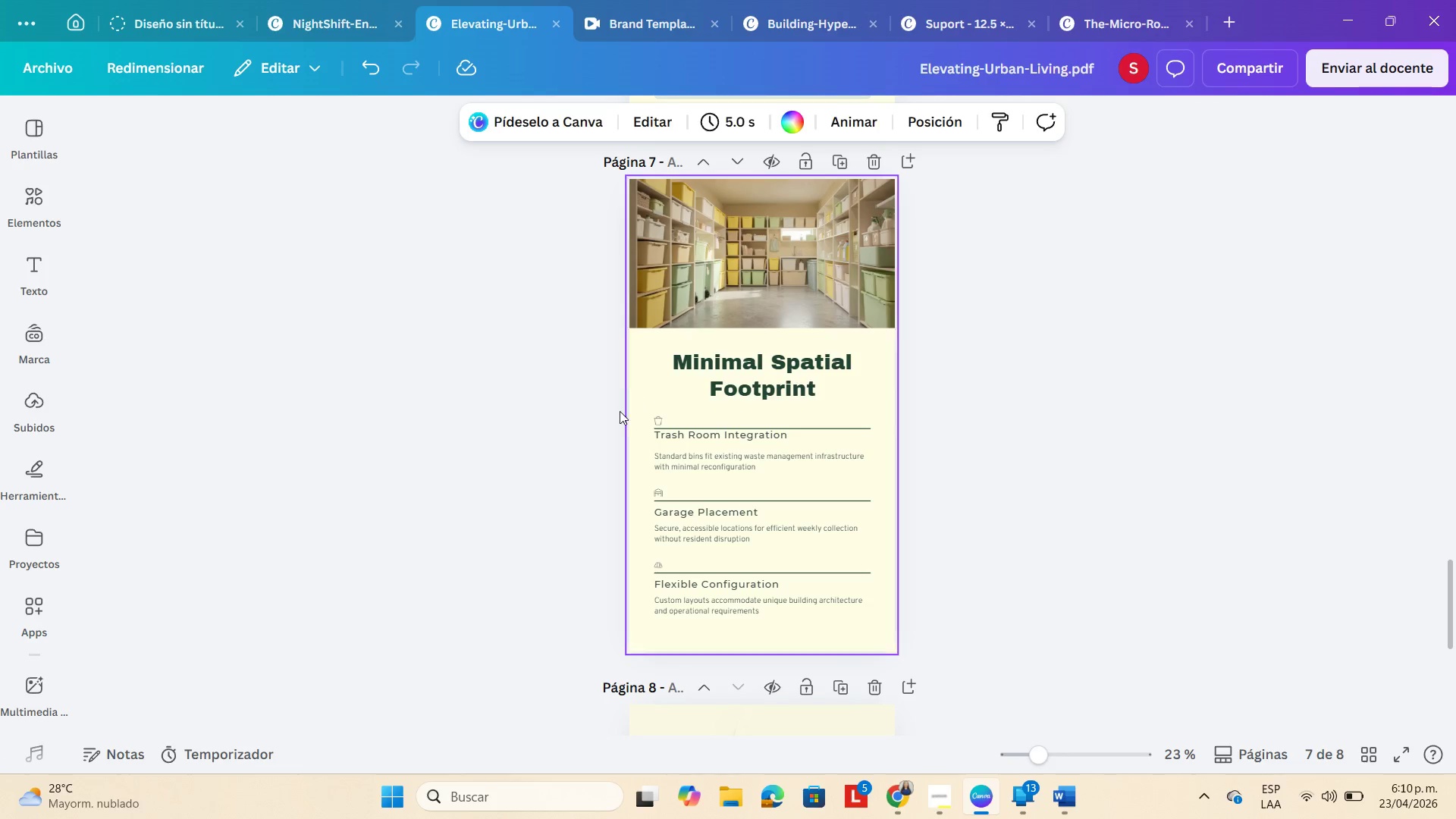 
left_click_drag(start_coordinate=[606, 413], to_coordinate=[751, 510])
 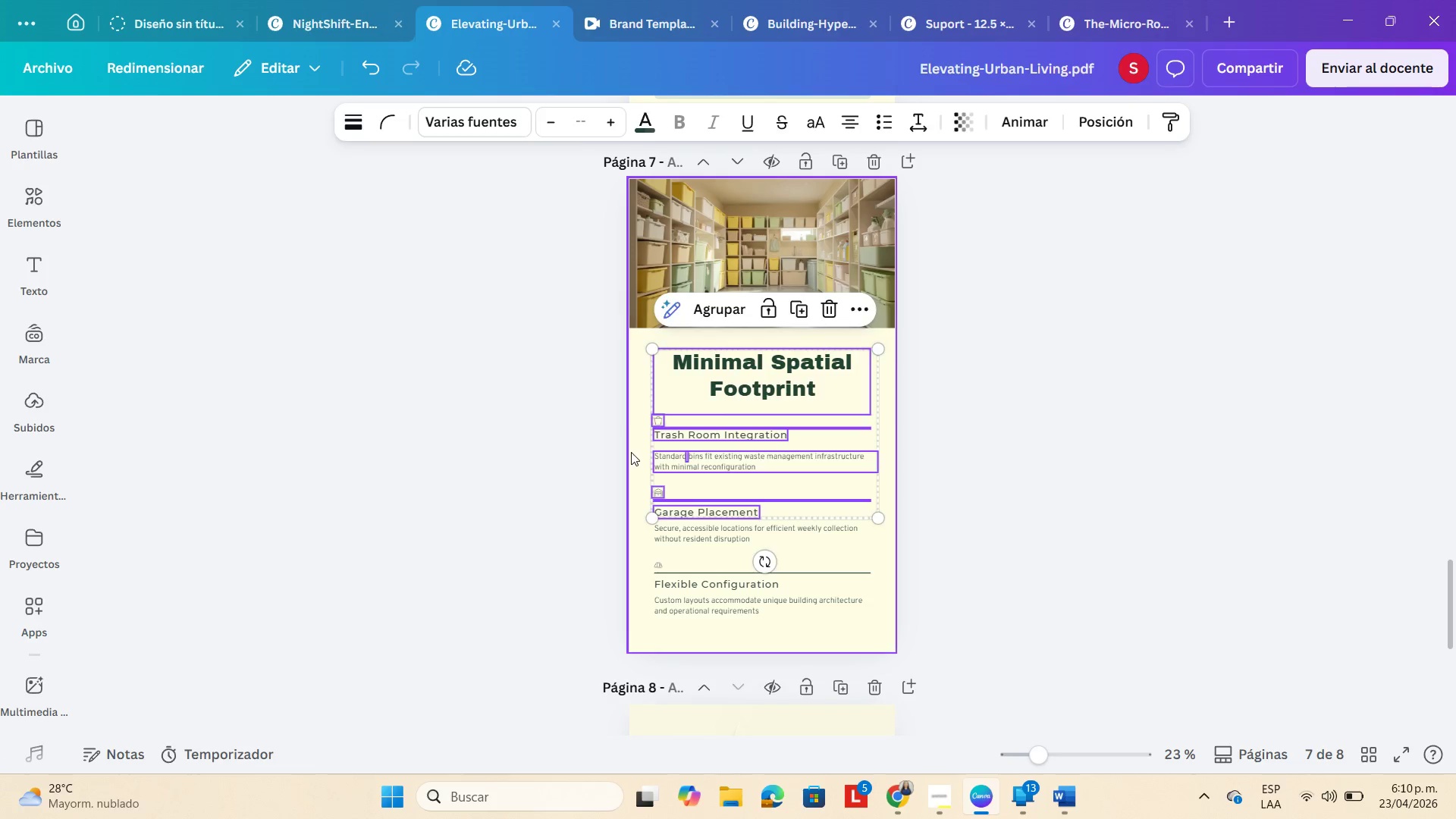 
left_click([631, 452])
 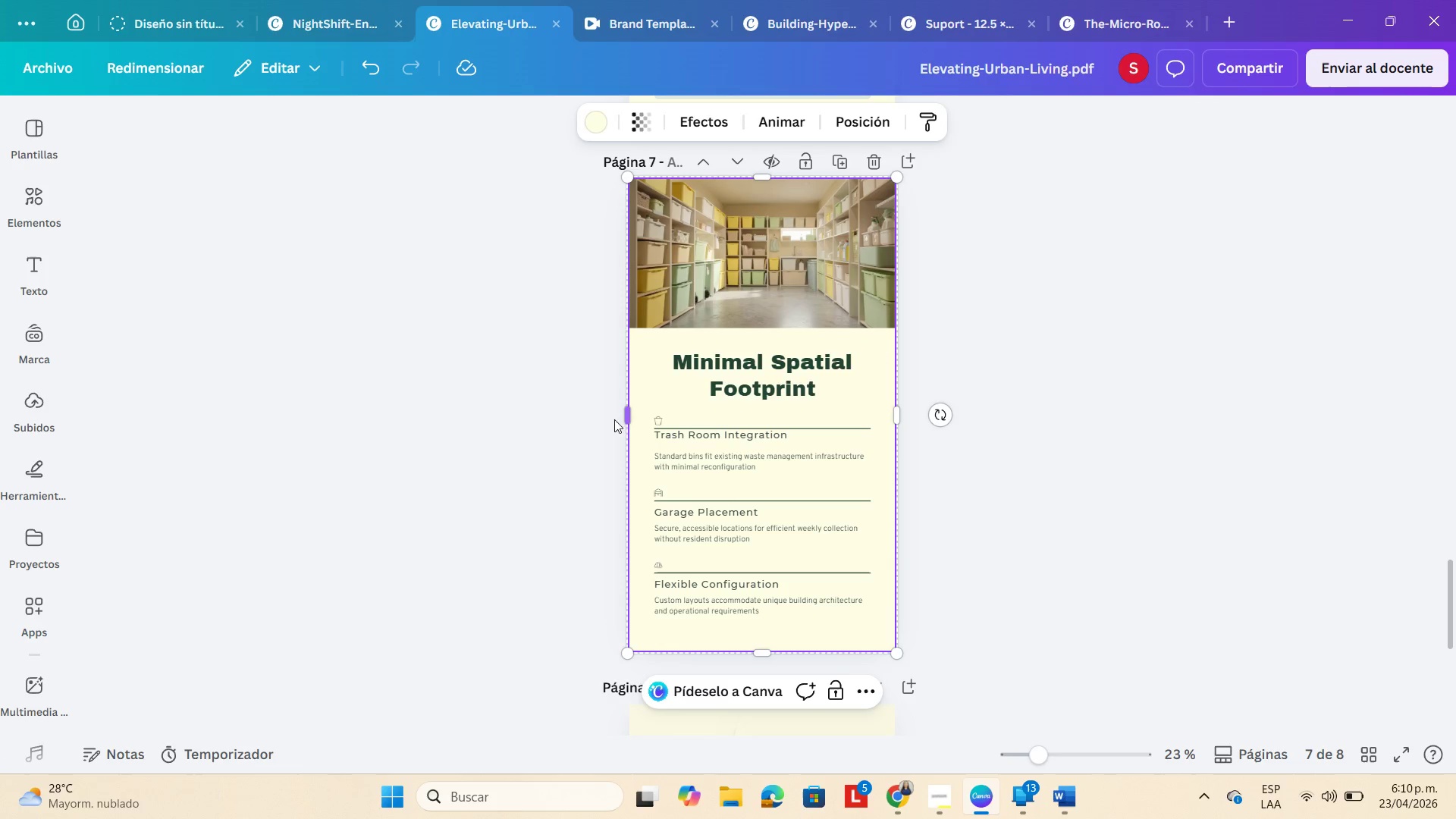 
left_click_drag(start_coordinate=[607, 421], to_coordinate=[780, 627])
 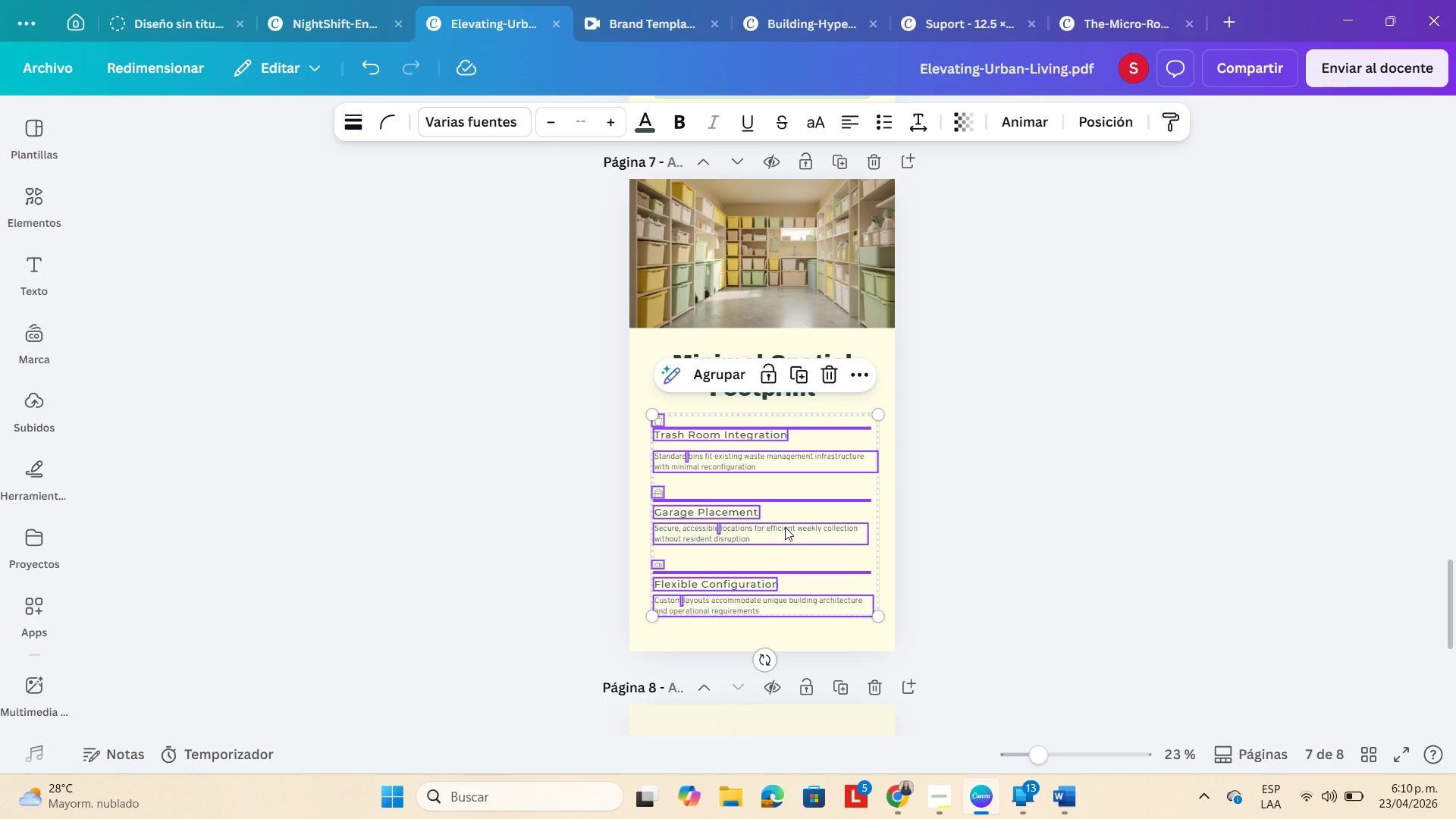 
key(Control+ControlLeft)
 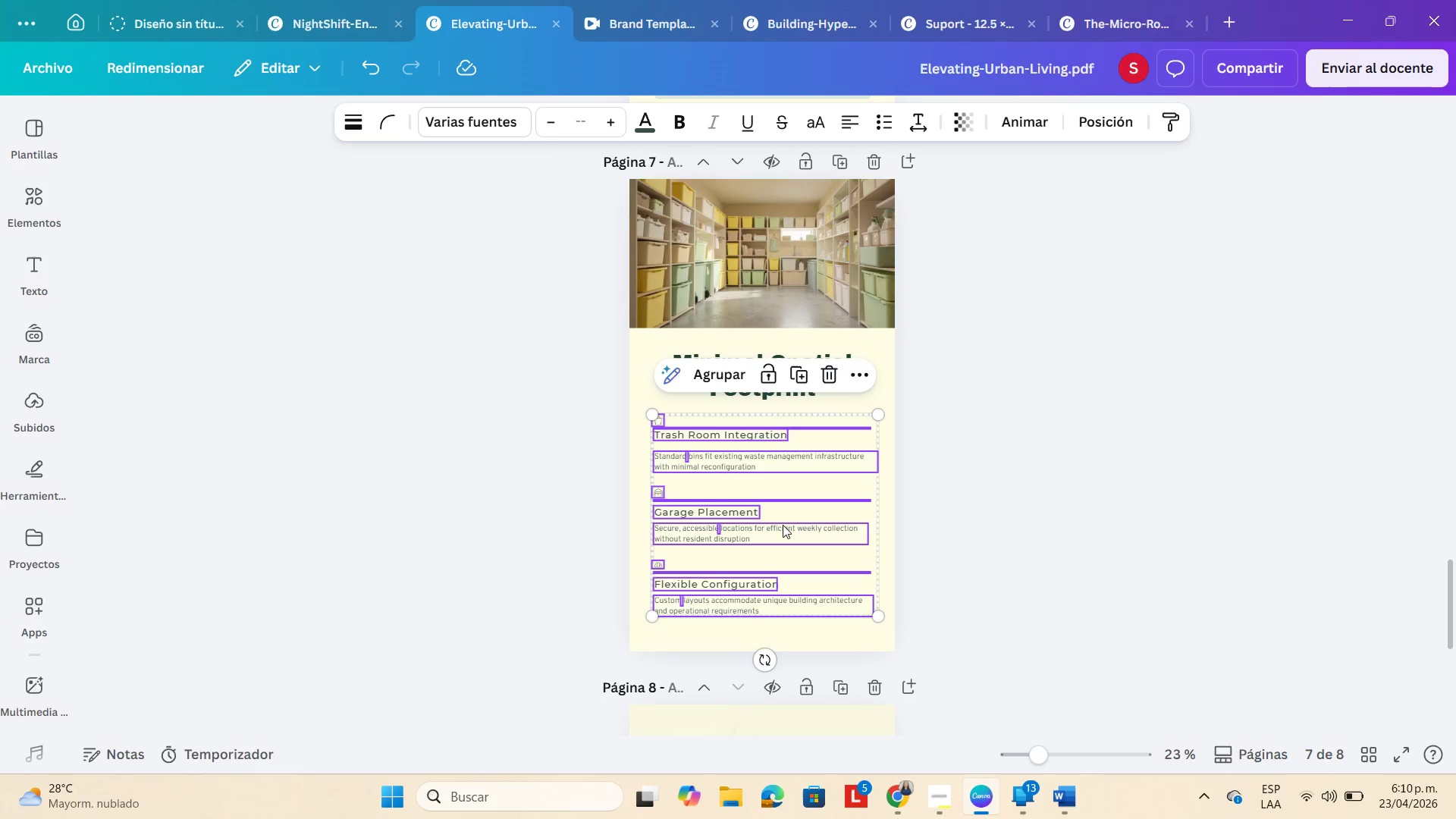 
key(Control+C)
 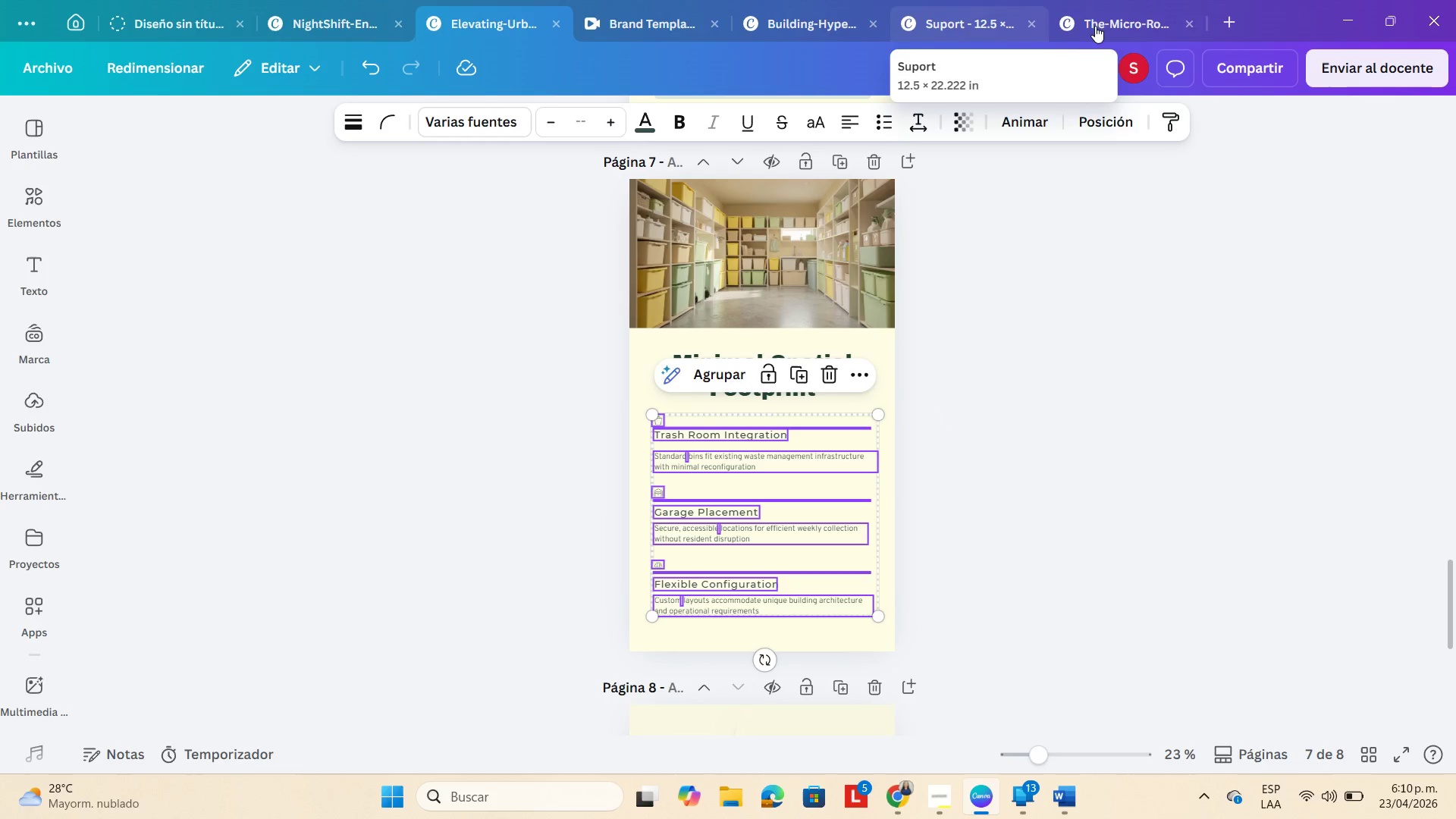 
left_click([1054, 14])
 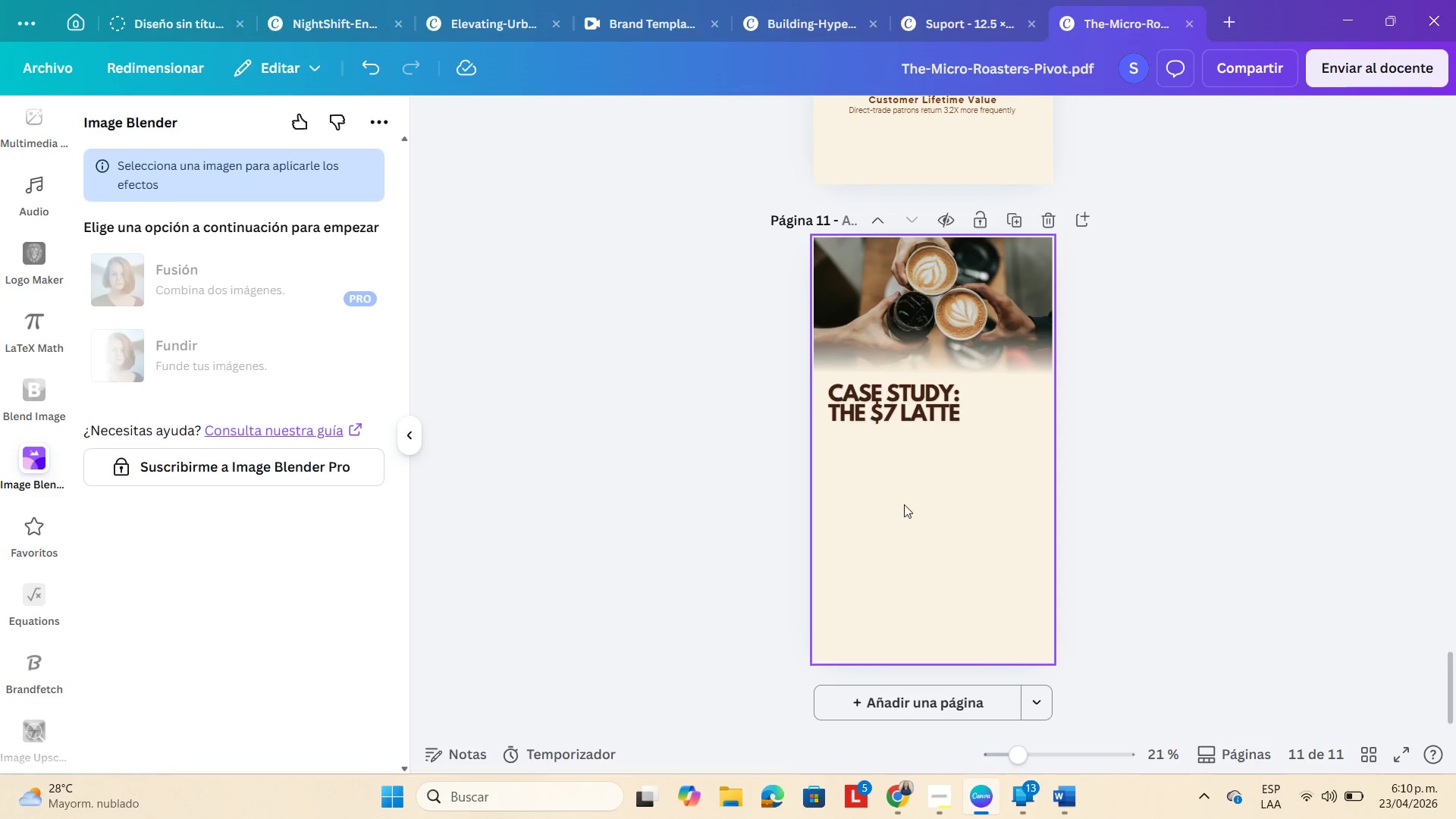 
key(Control+V)
 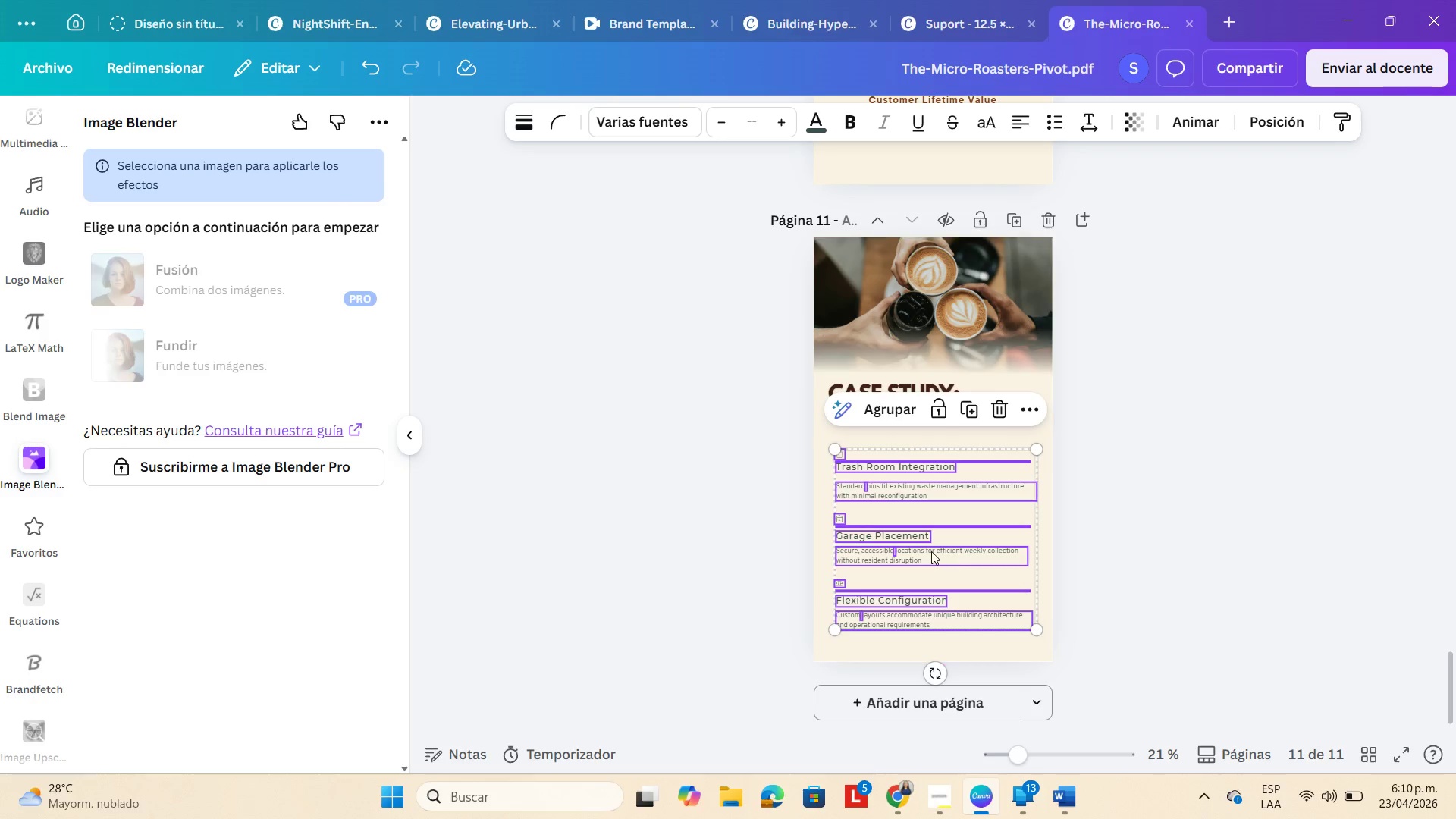 
left_click_drag(start_coordinate=[839, 453], to_coordinate=[825, 450])
 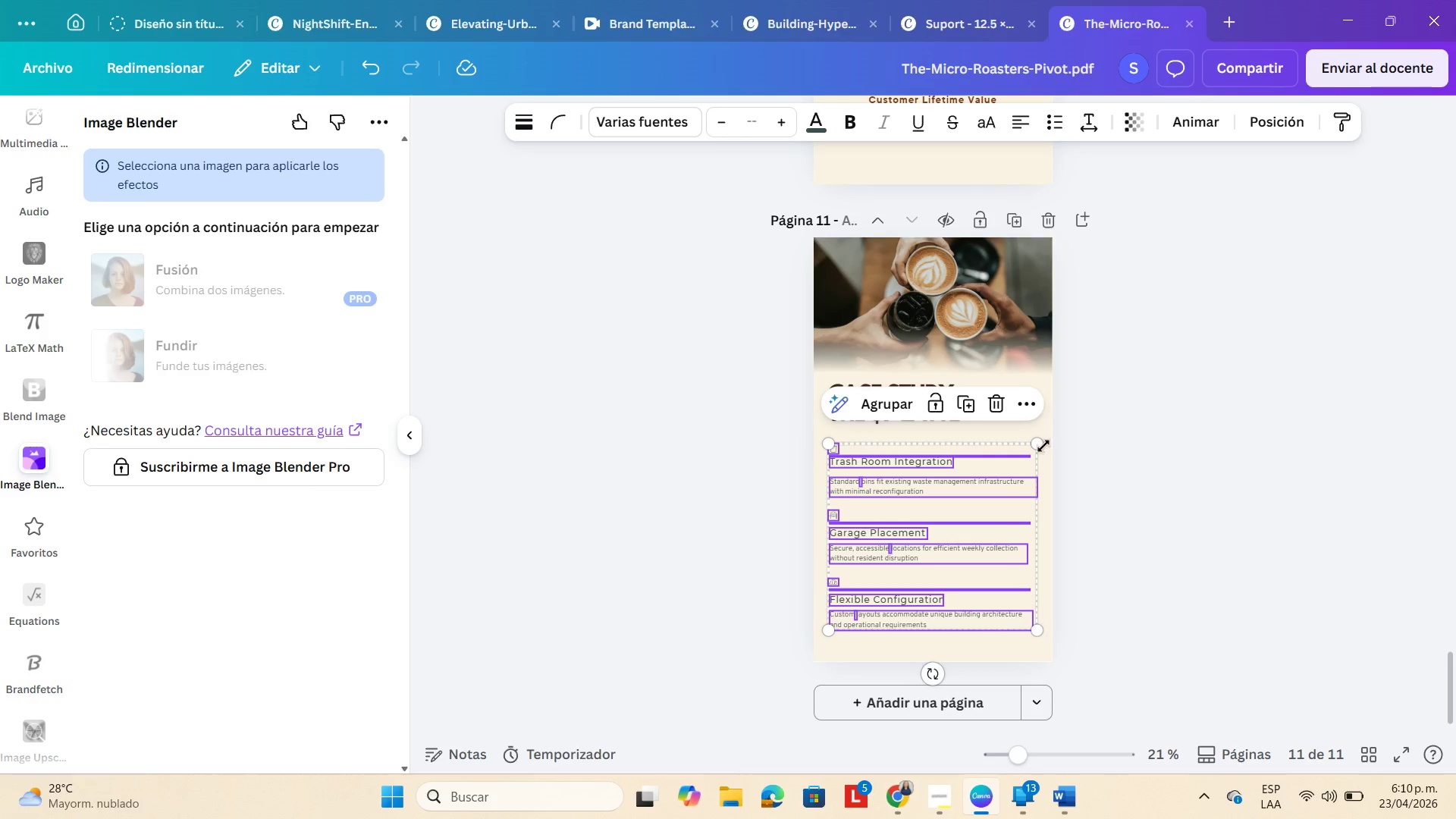 
left_click_drag(start_coordinate=[1040, 446], to_coordinate=[1061, 439])
 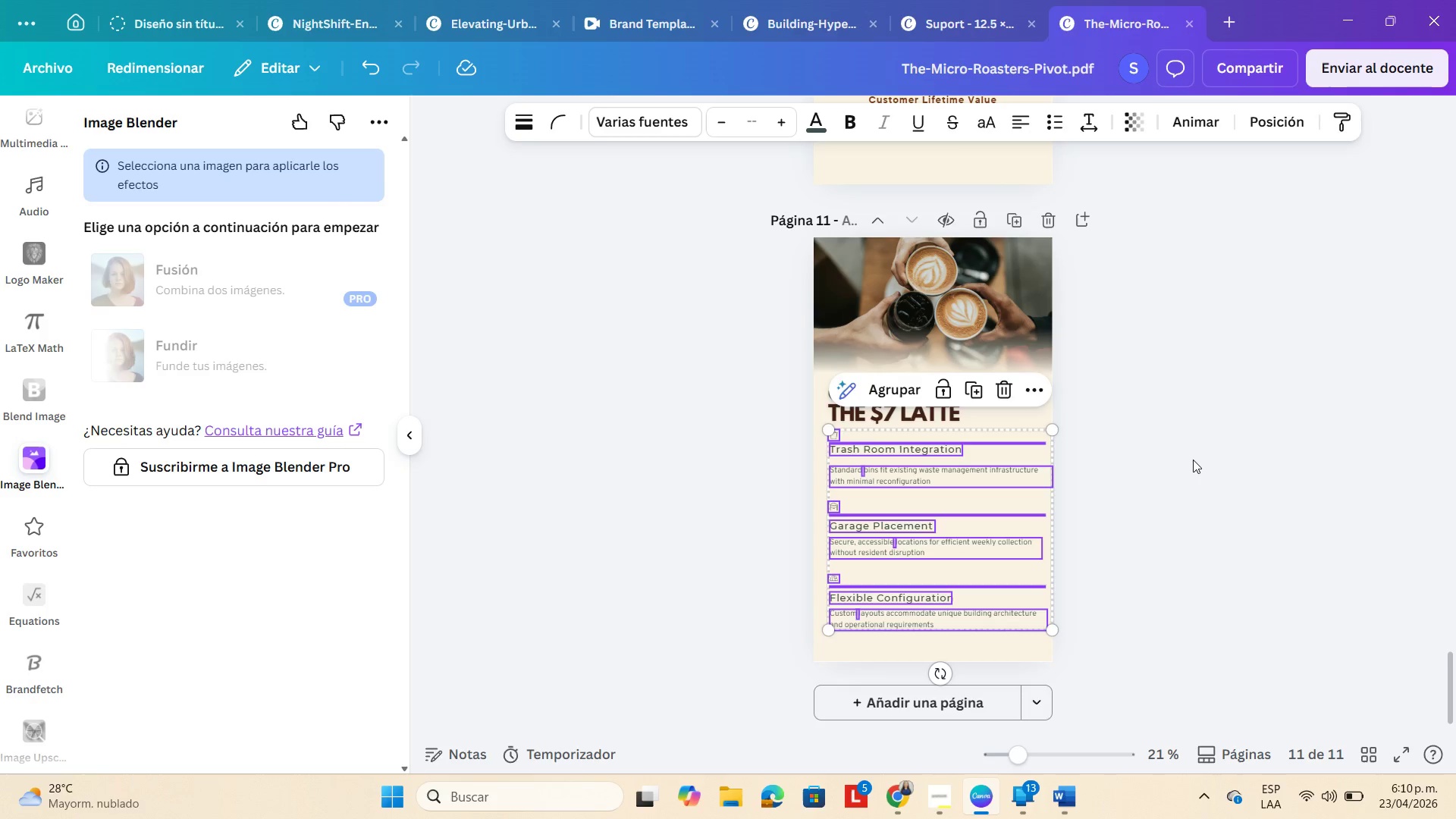 
left_click([1193, 460])
 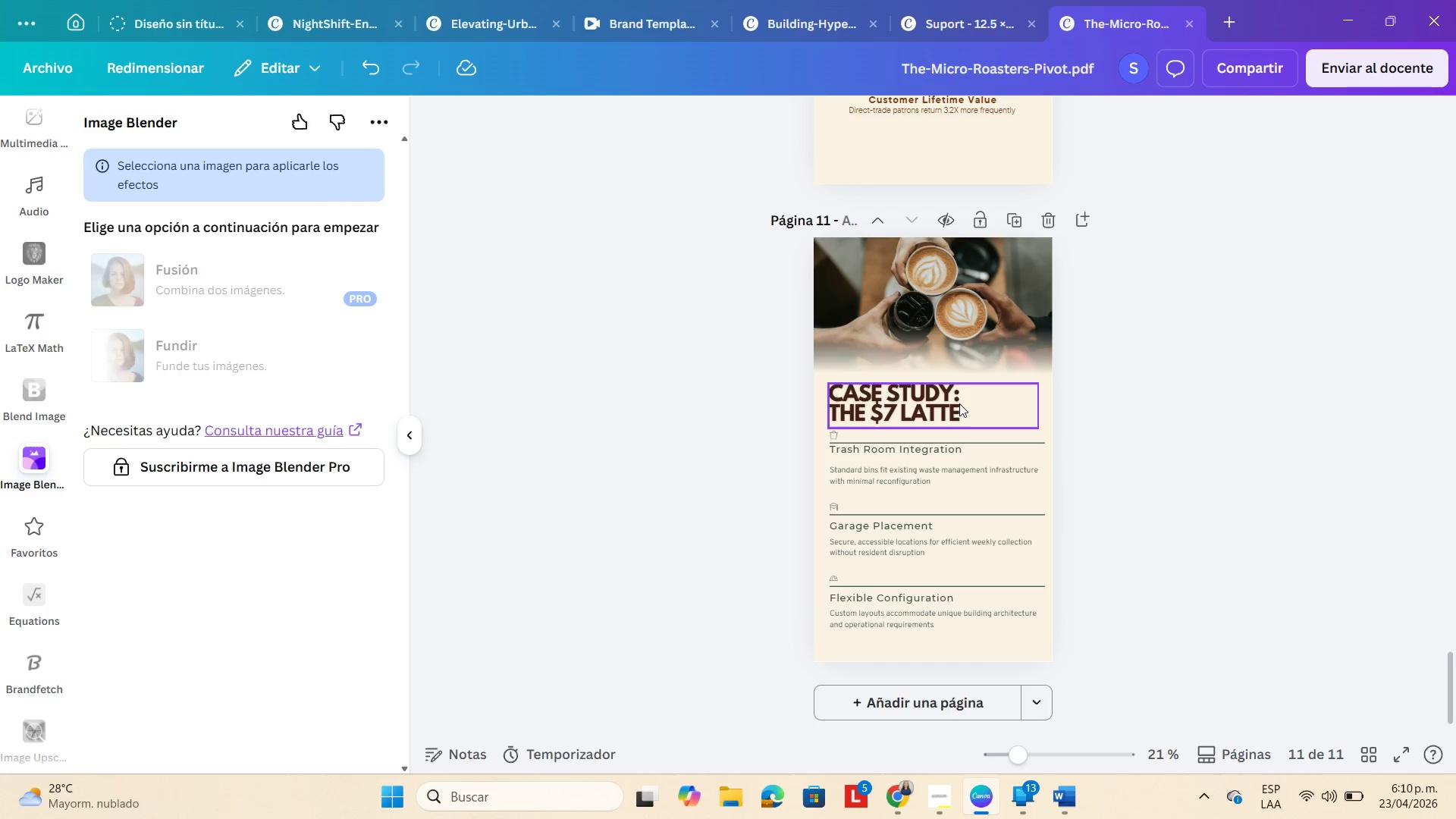 
left_click_drag(start_coordinate=[884, 400], to_coordinate=[883, 395])
 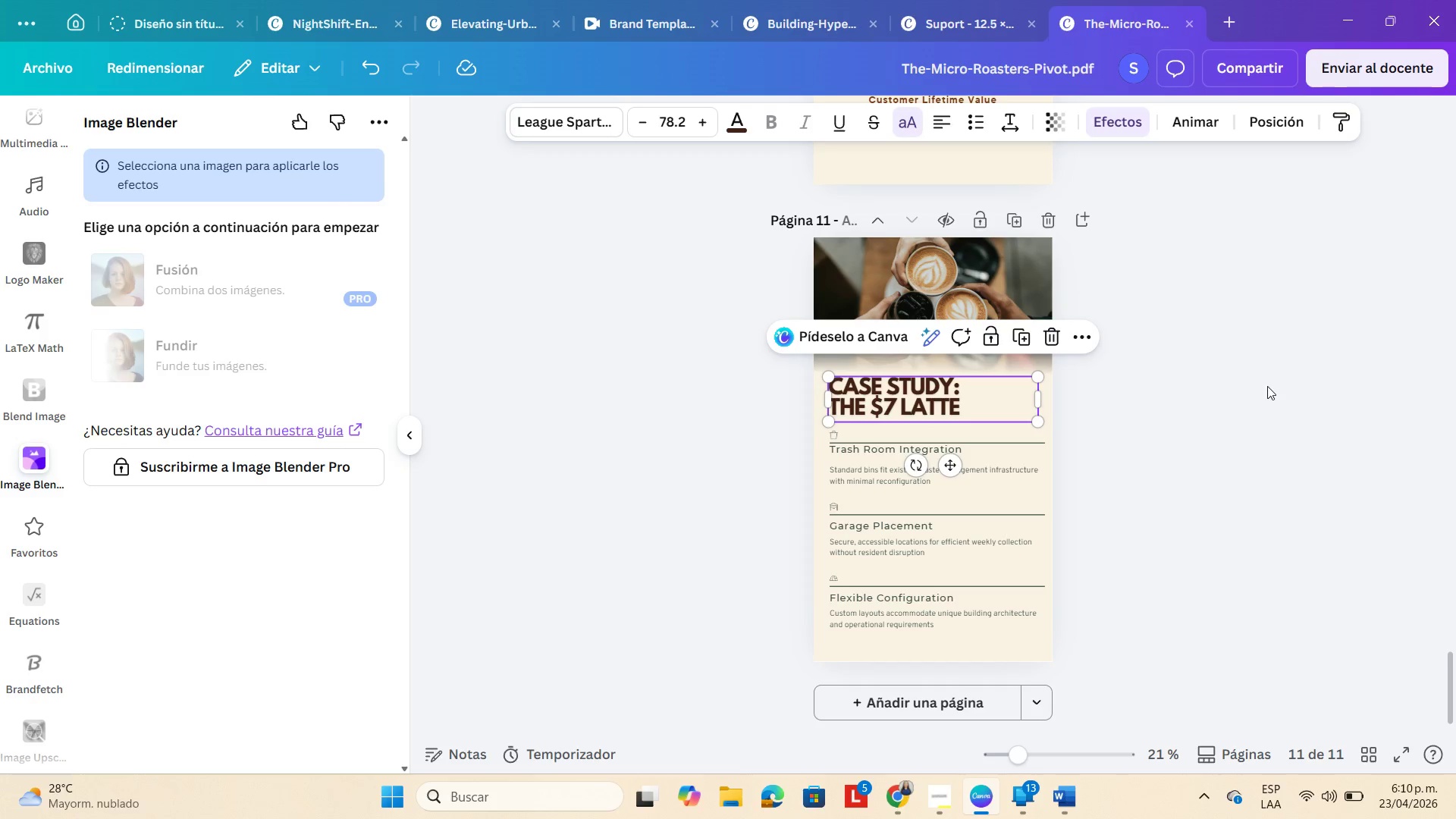 
left_click([1267, 385])
 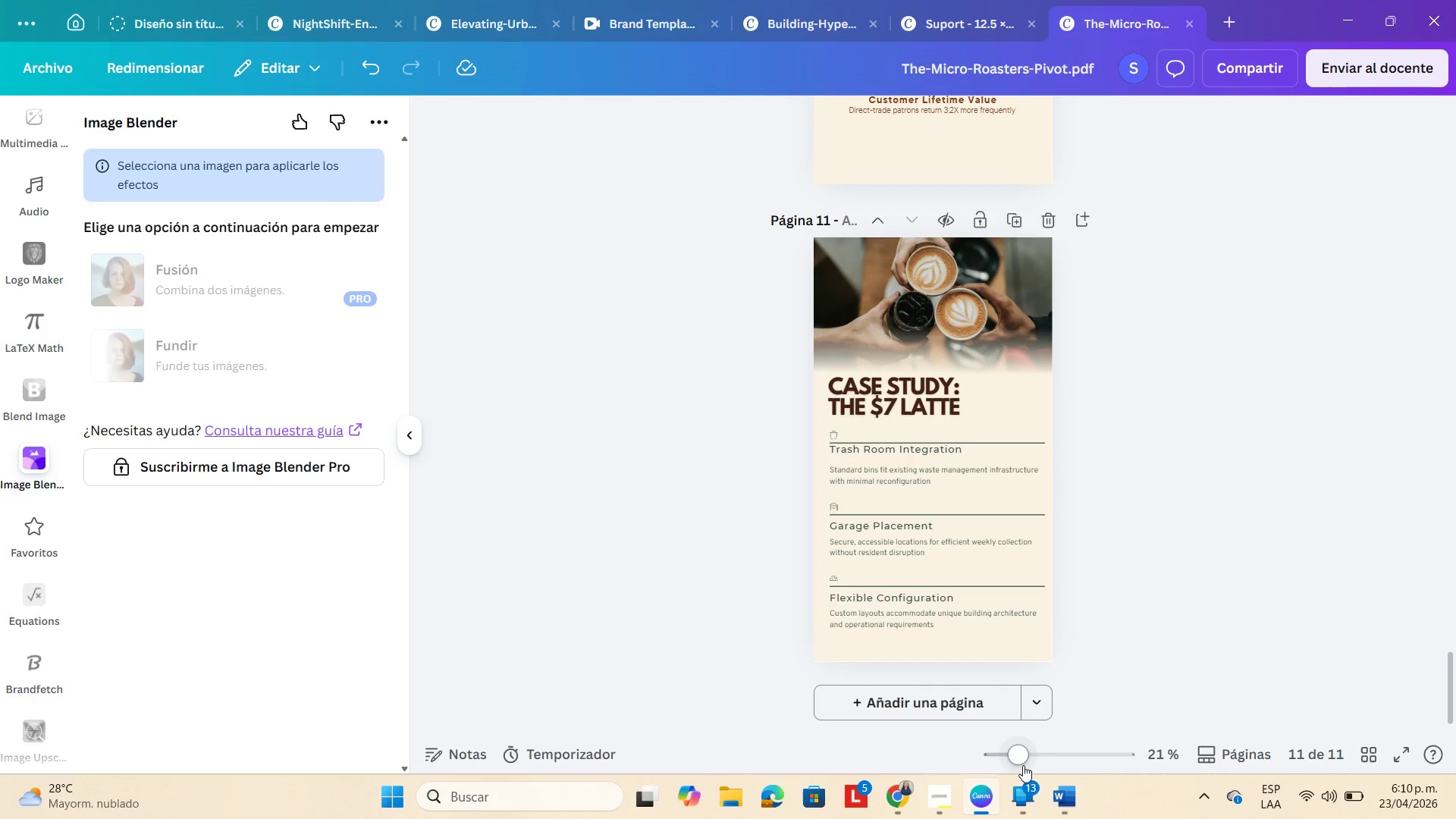 
left_click([1049, 751])
 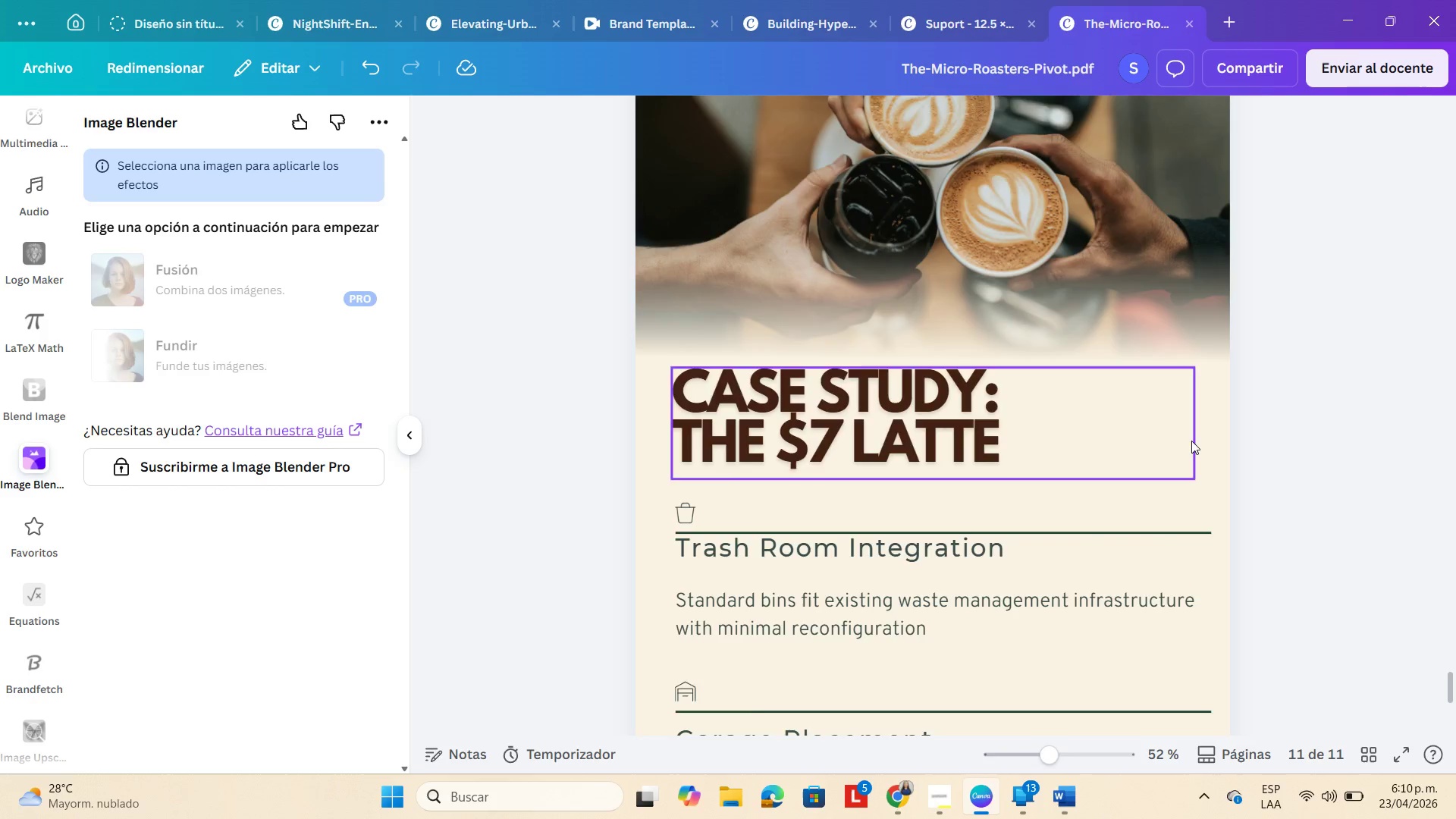 
scroll: coordinate [1191, 440], scroll_direction: down, amount: 2.0
 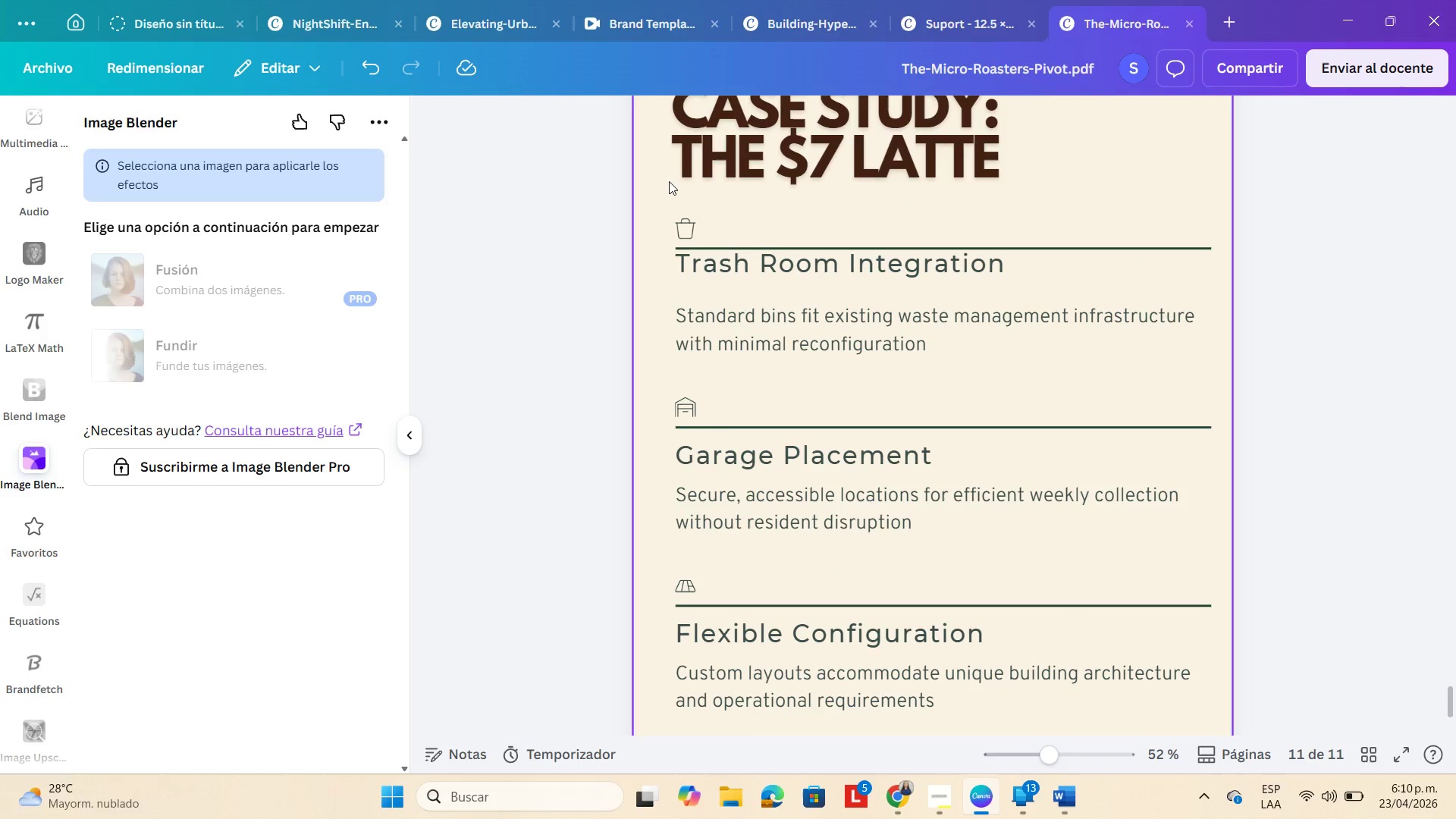 
left_click([694, 224])
 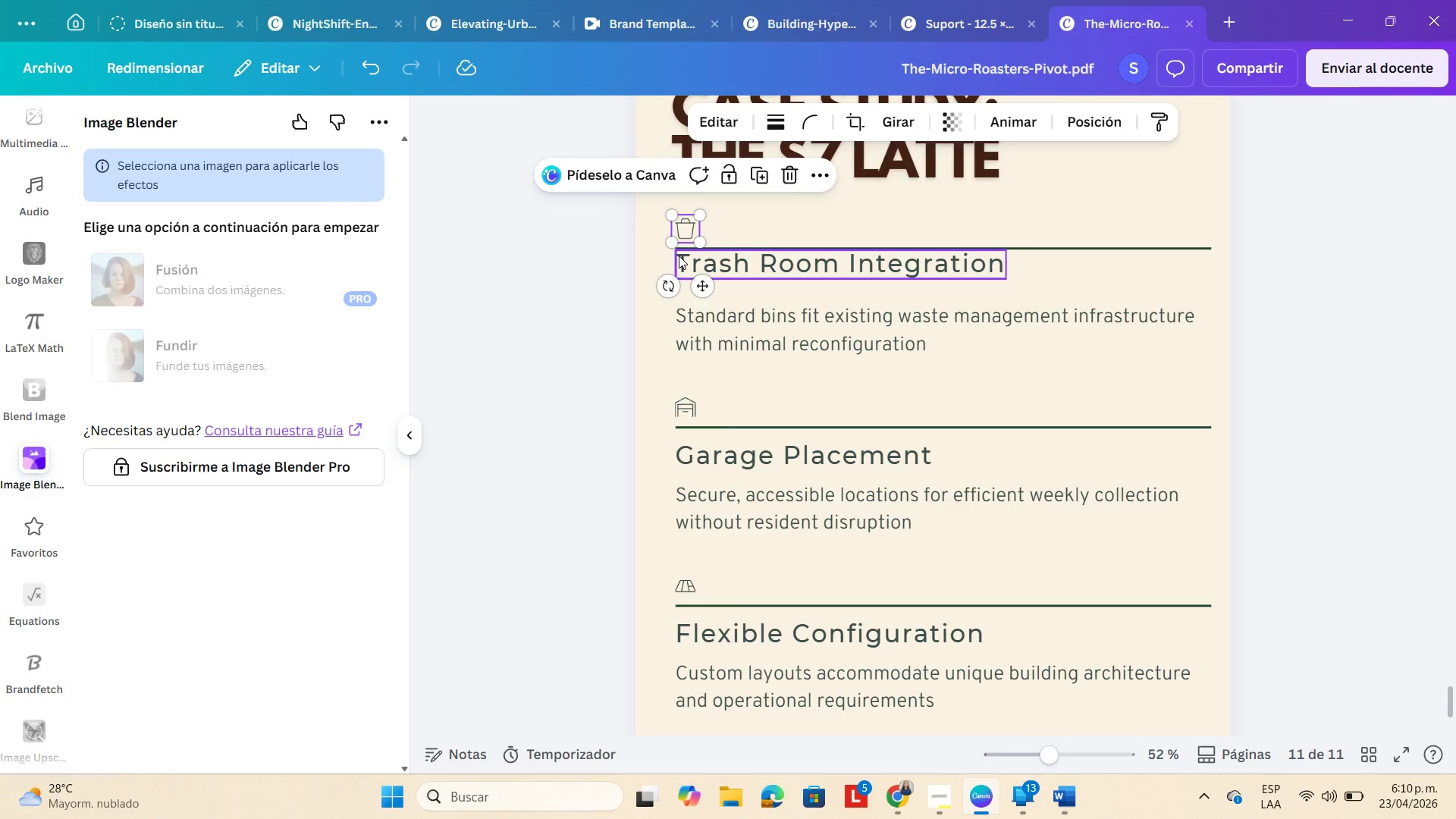 
wait(6.06)
 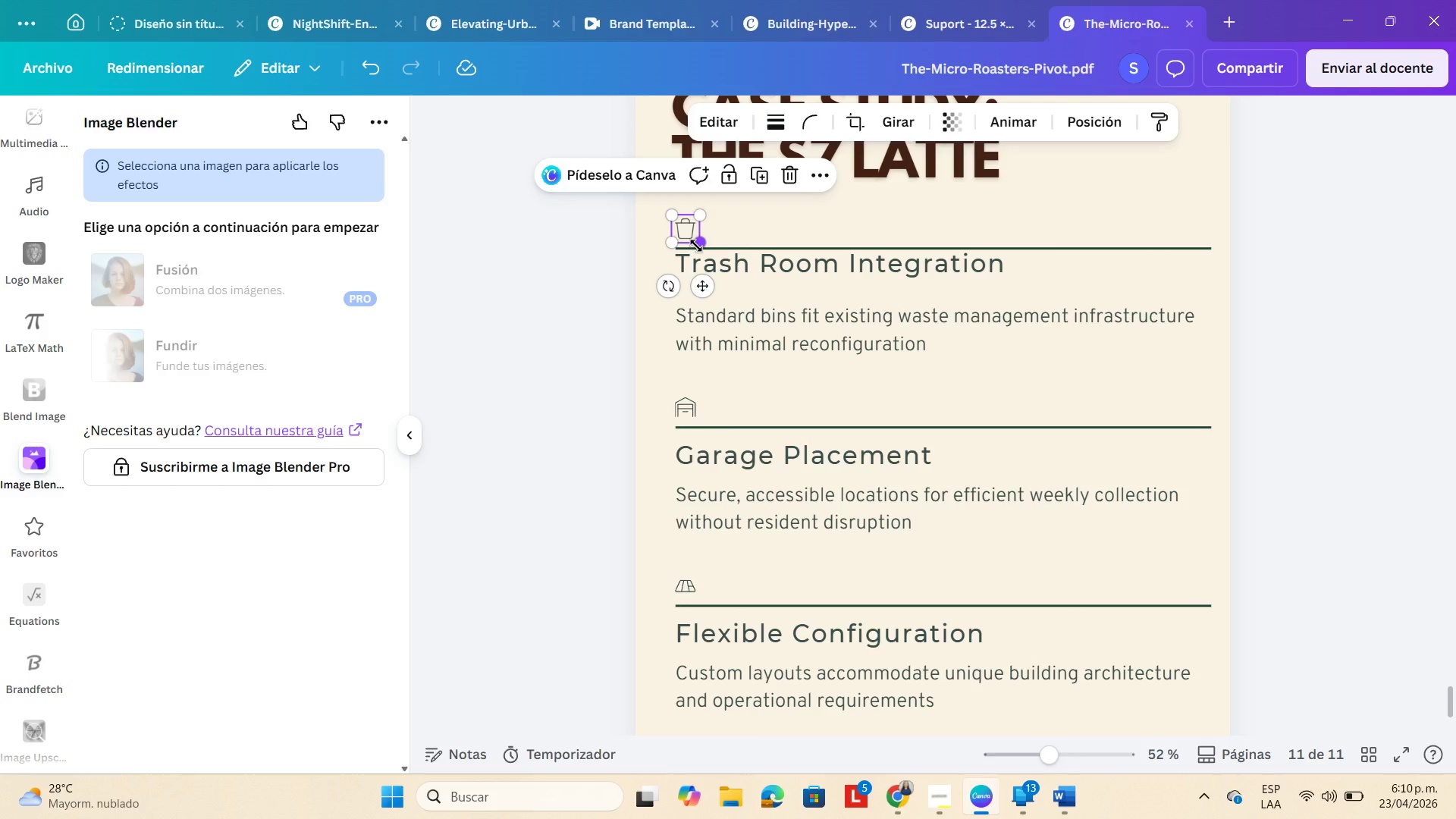 
key(Backspace)
 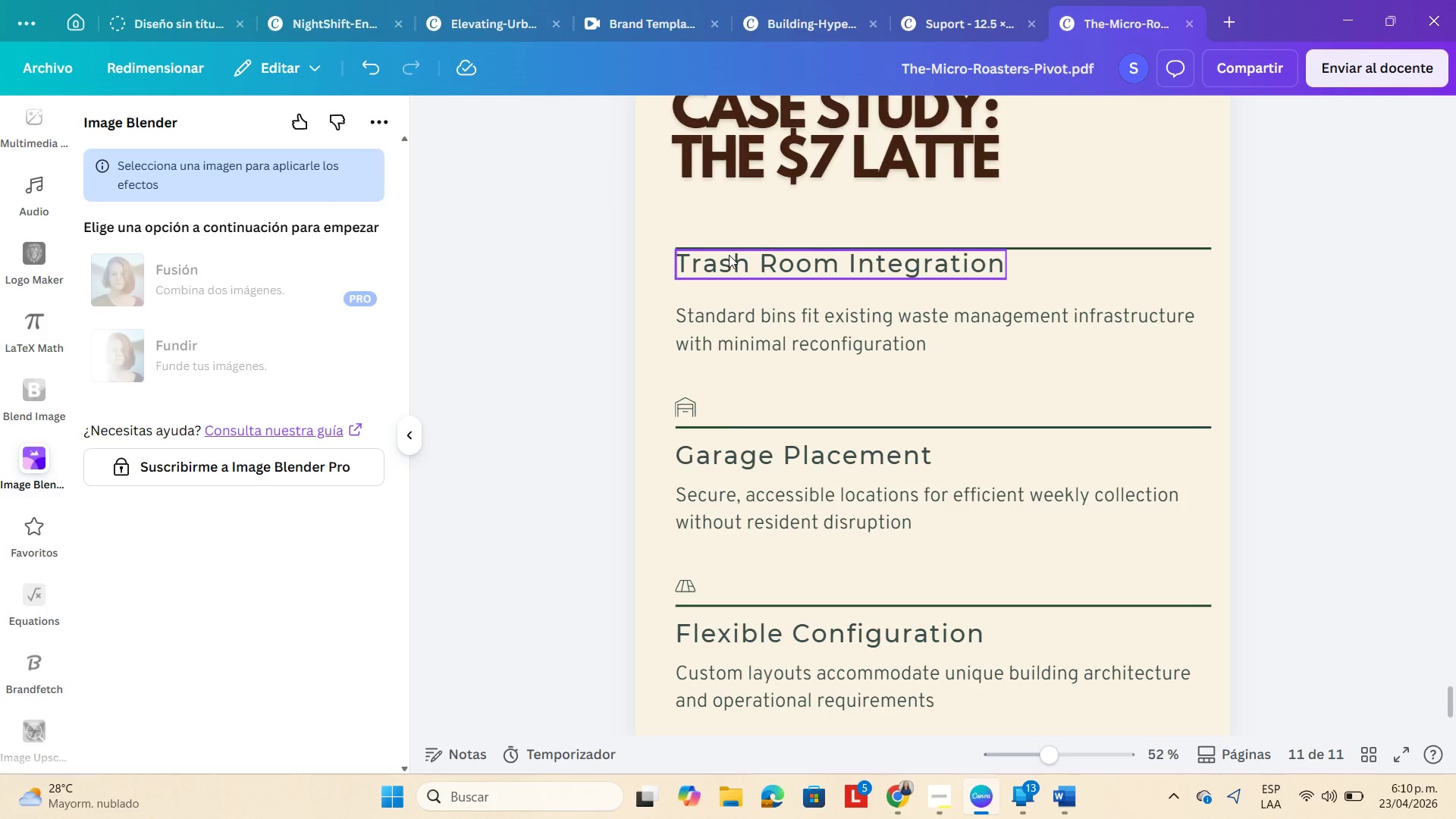 
key(Control+Z)
 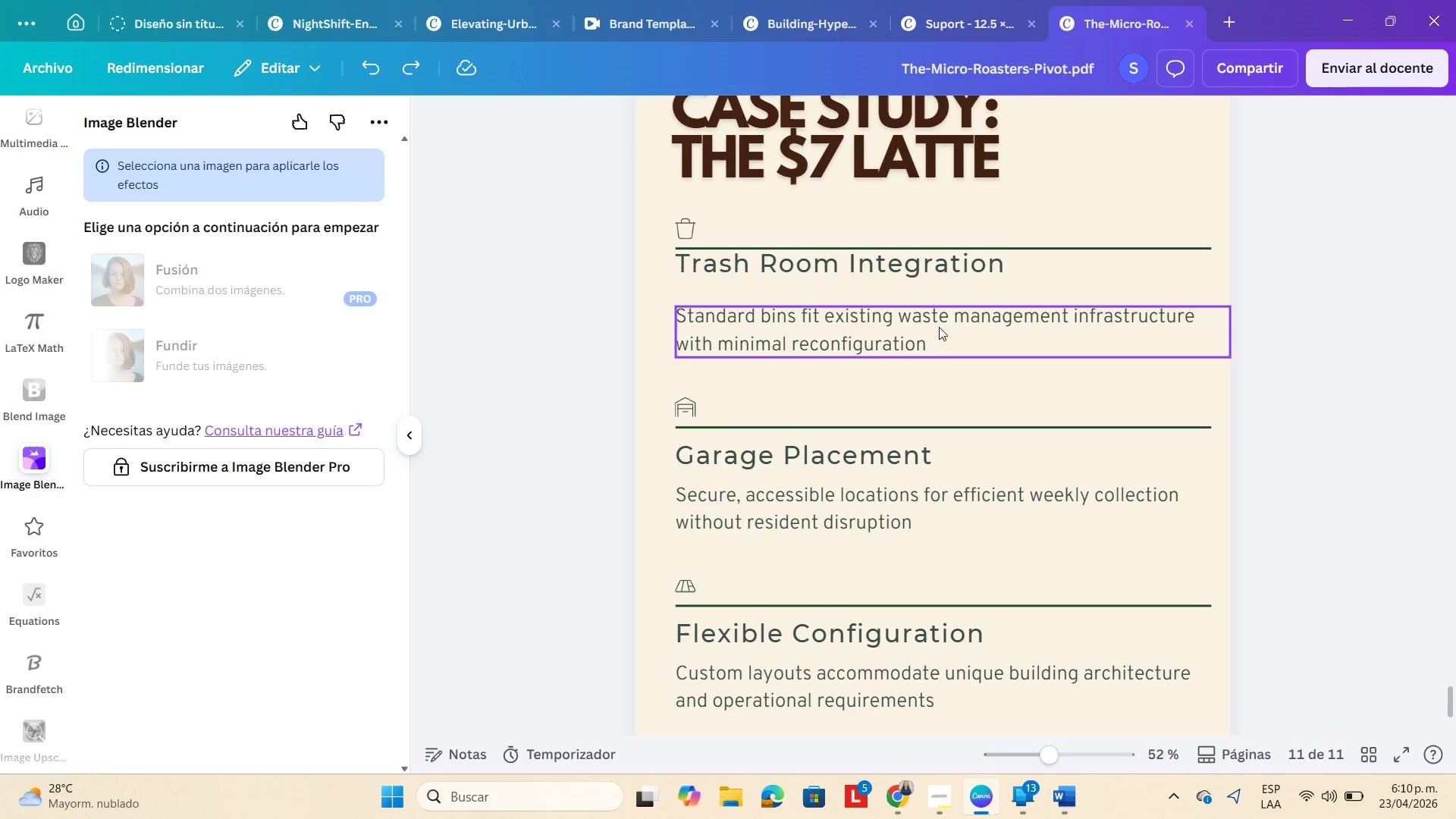 
left_click([721, 261])
 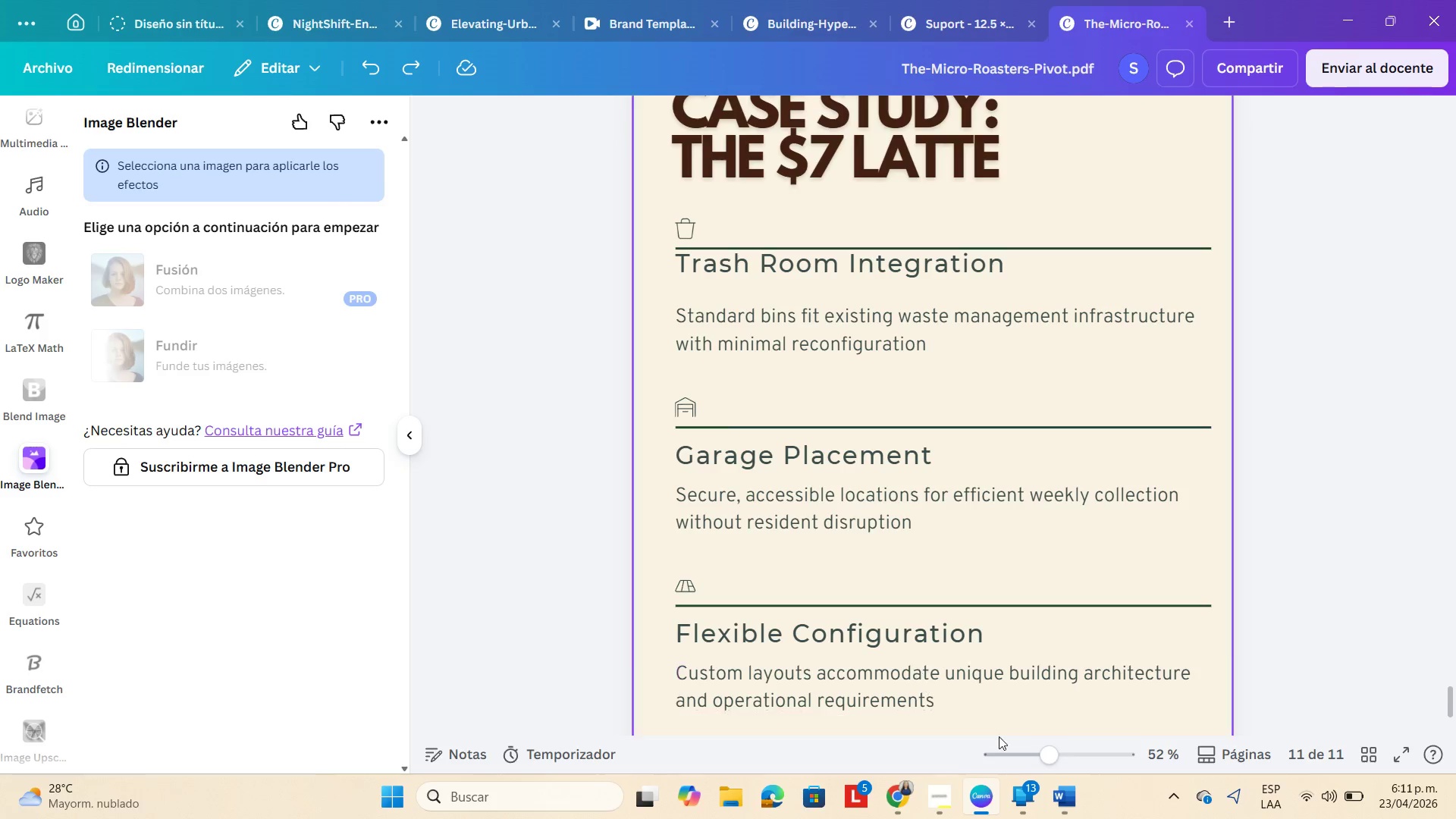 
scroll: coordinate [998, 648], scroll_direction: down, amount: 2.0
 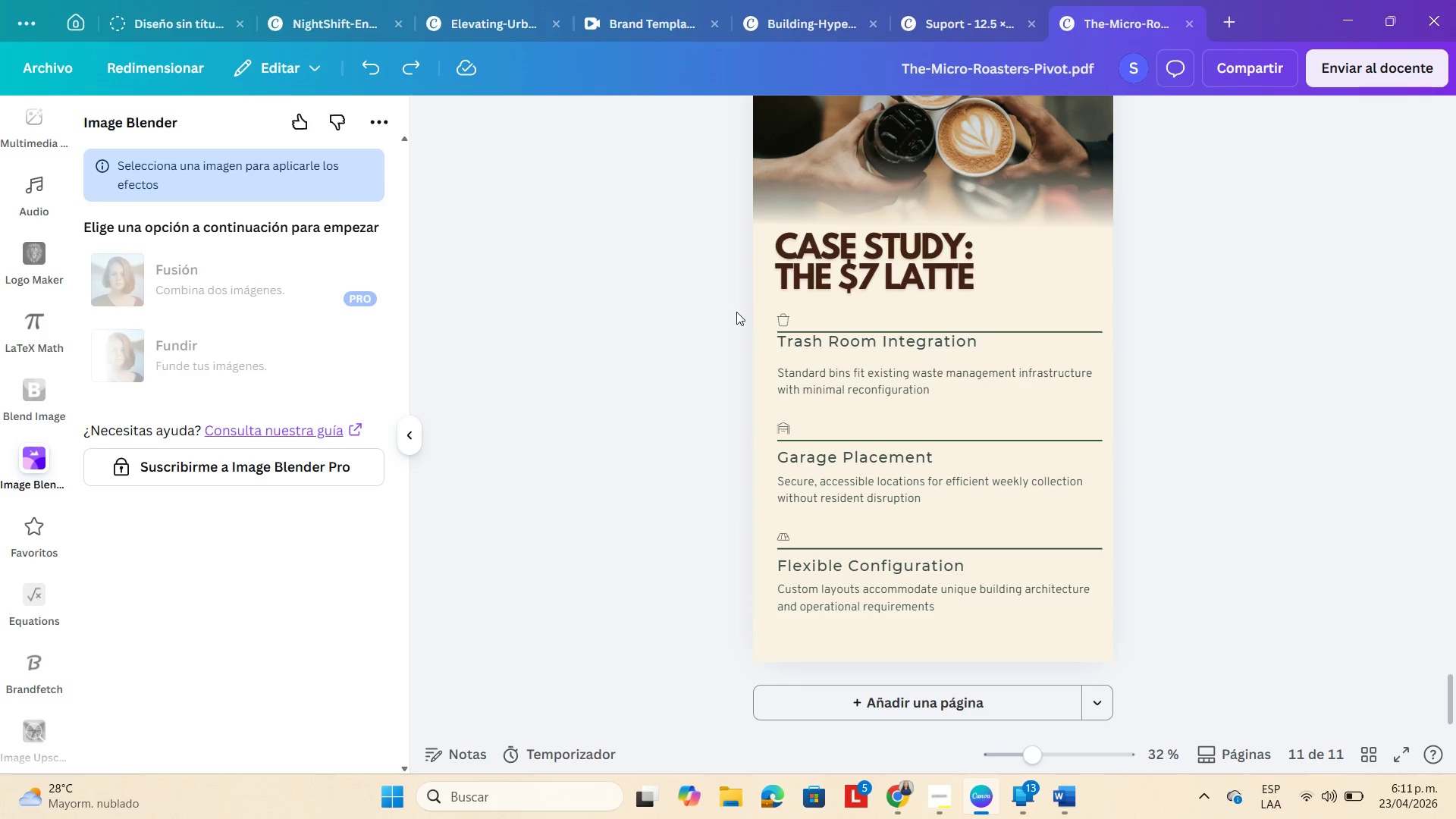 
wait(5.61)
 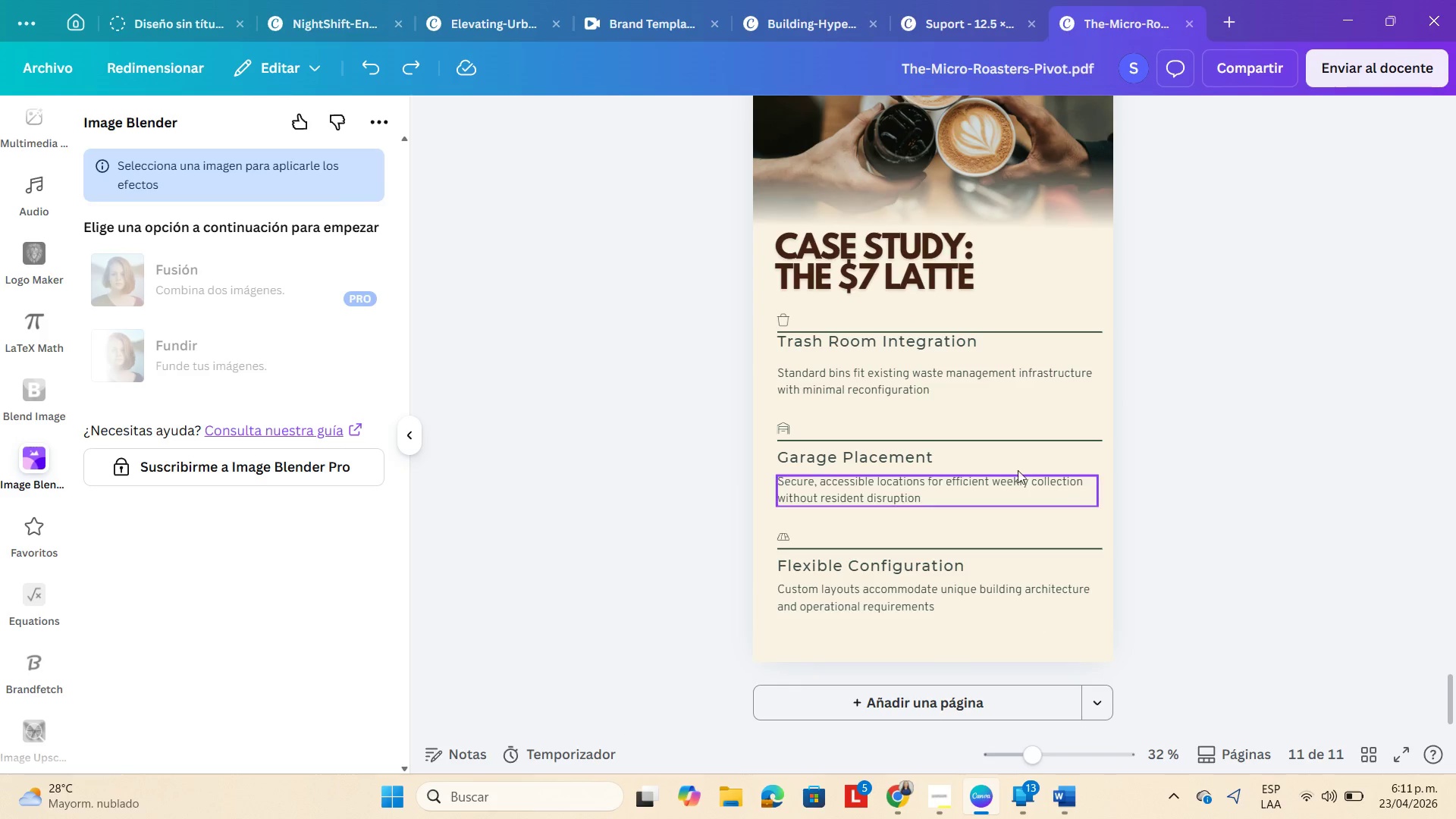 
left_click_drag(start_coordinate=[725, 308], to_coordinate=[1166, 610])
 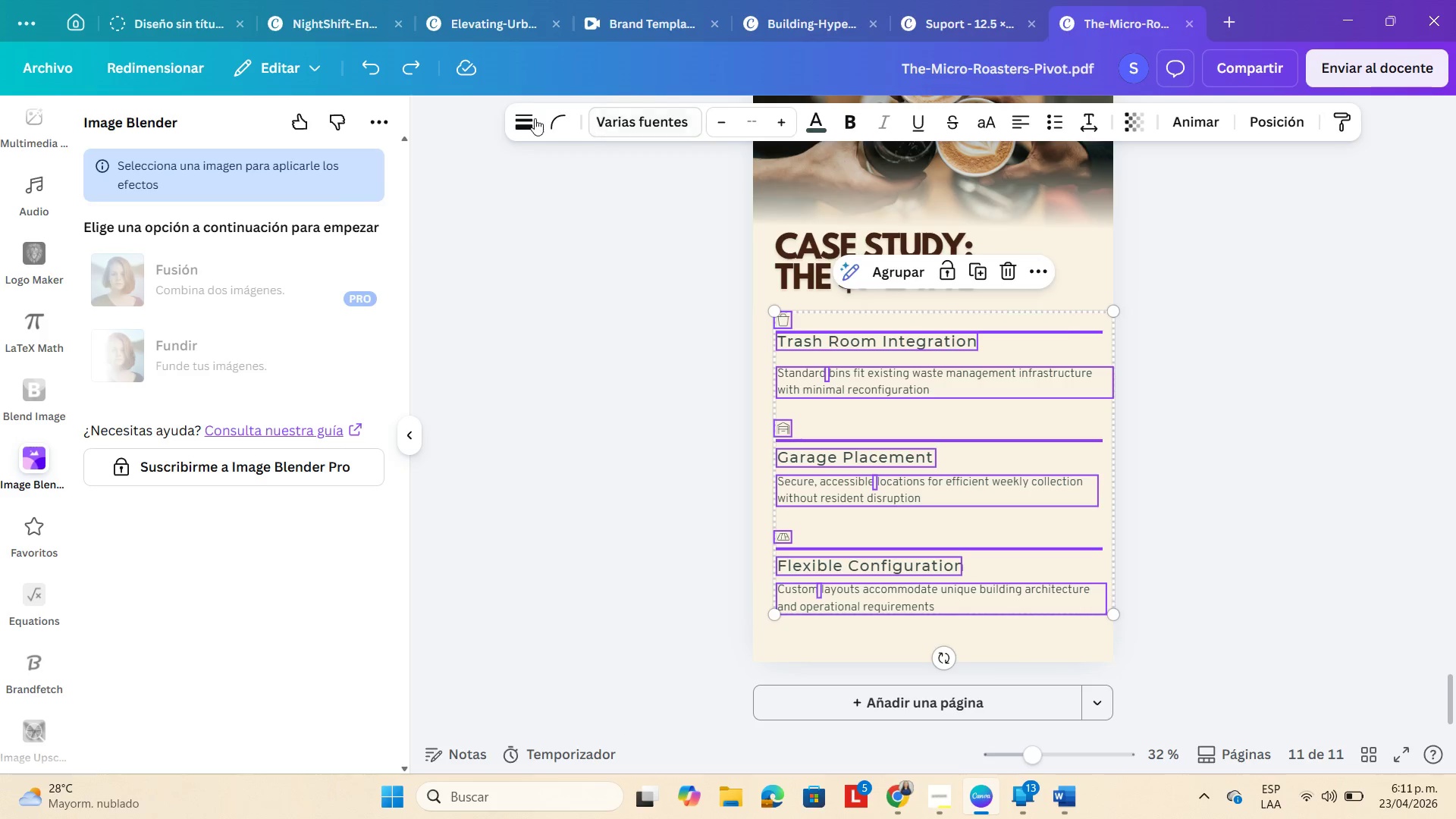 
left_click([678, 127])
 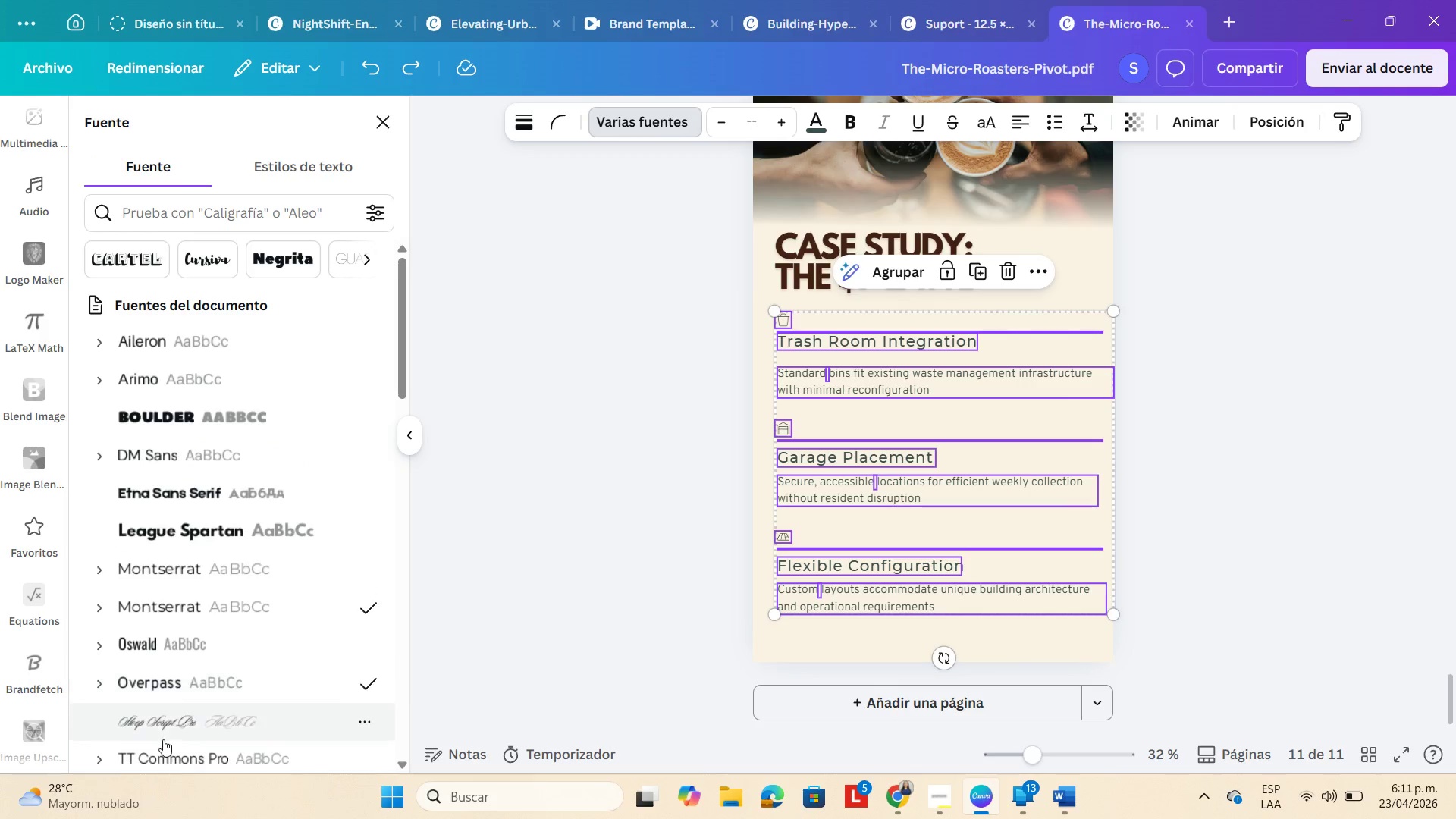 
left_click([164, 755])
 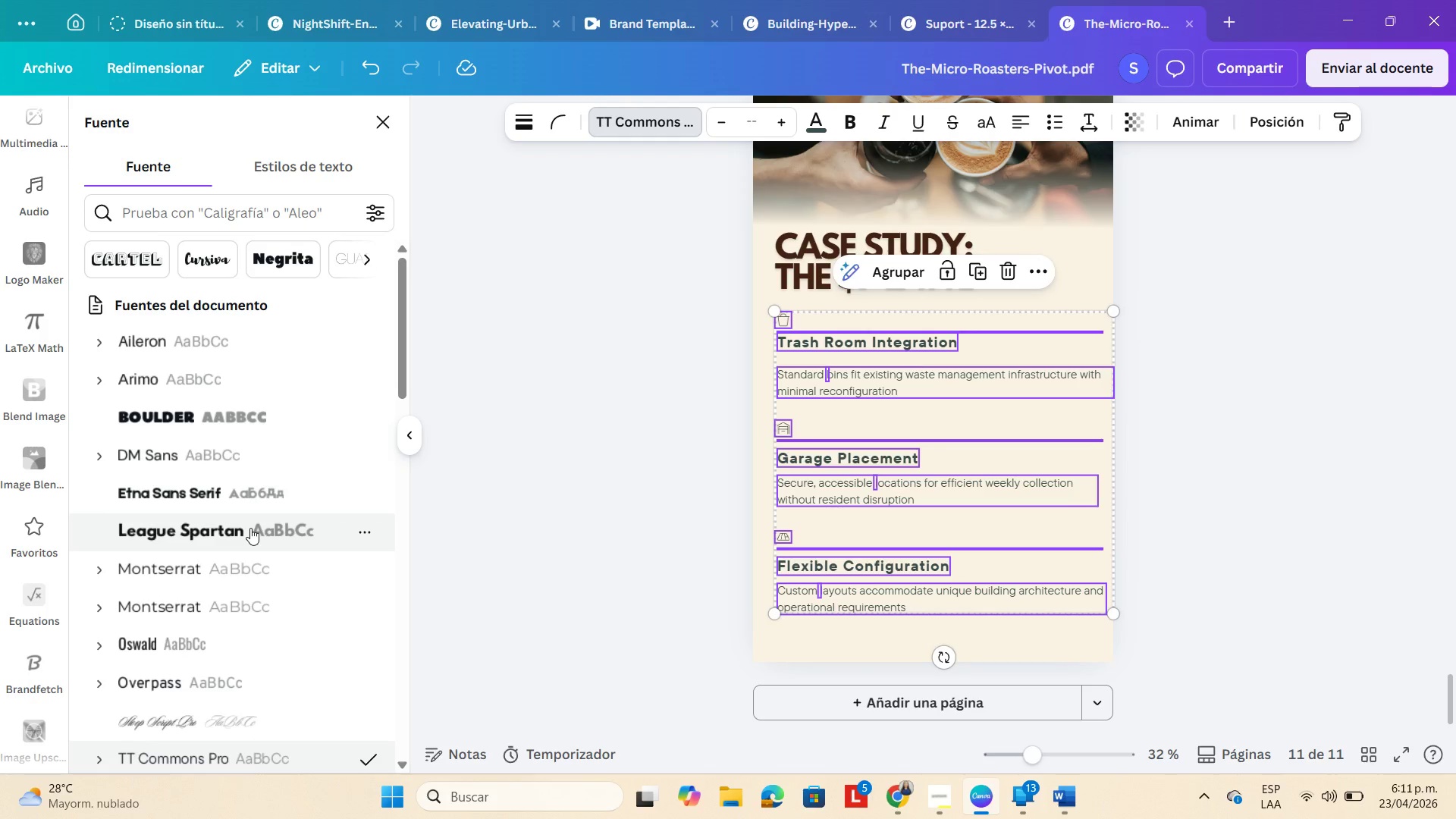 
scroll: coordinate [250, 528], scroll_direction: down, amount: 1.0
 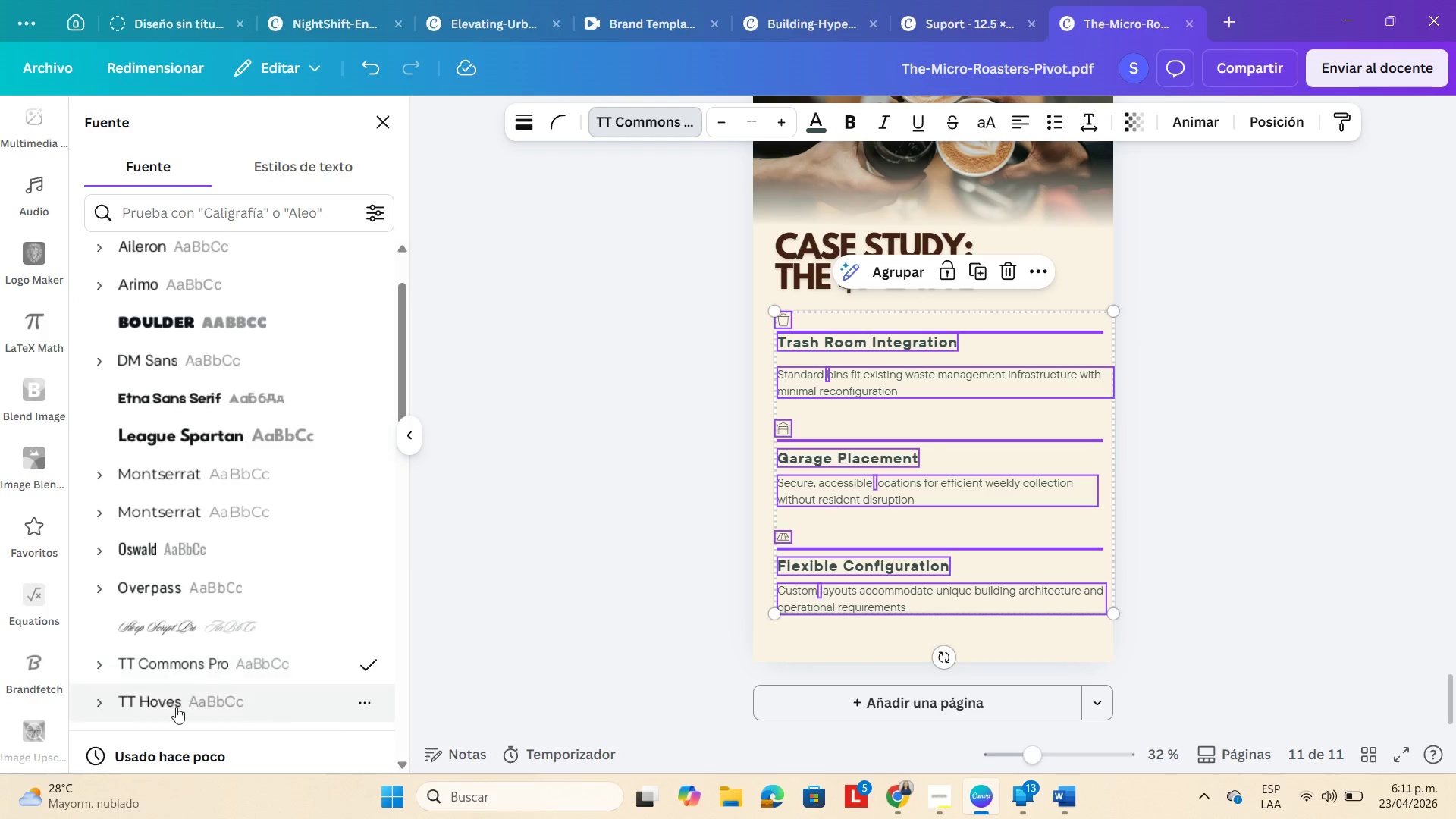 
left_click([175, 708])
 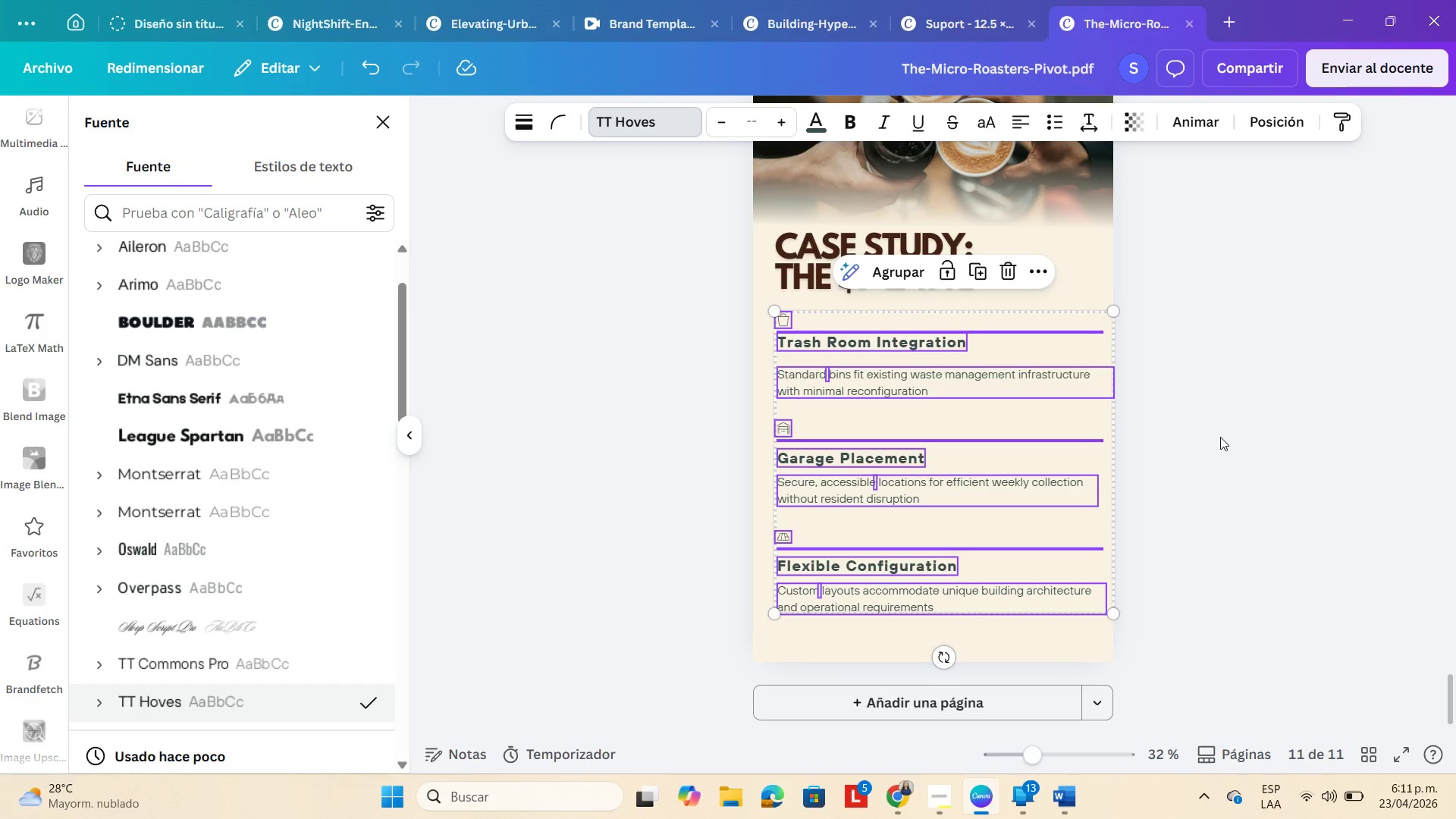 
double_click([1218, 437])
 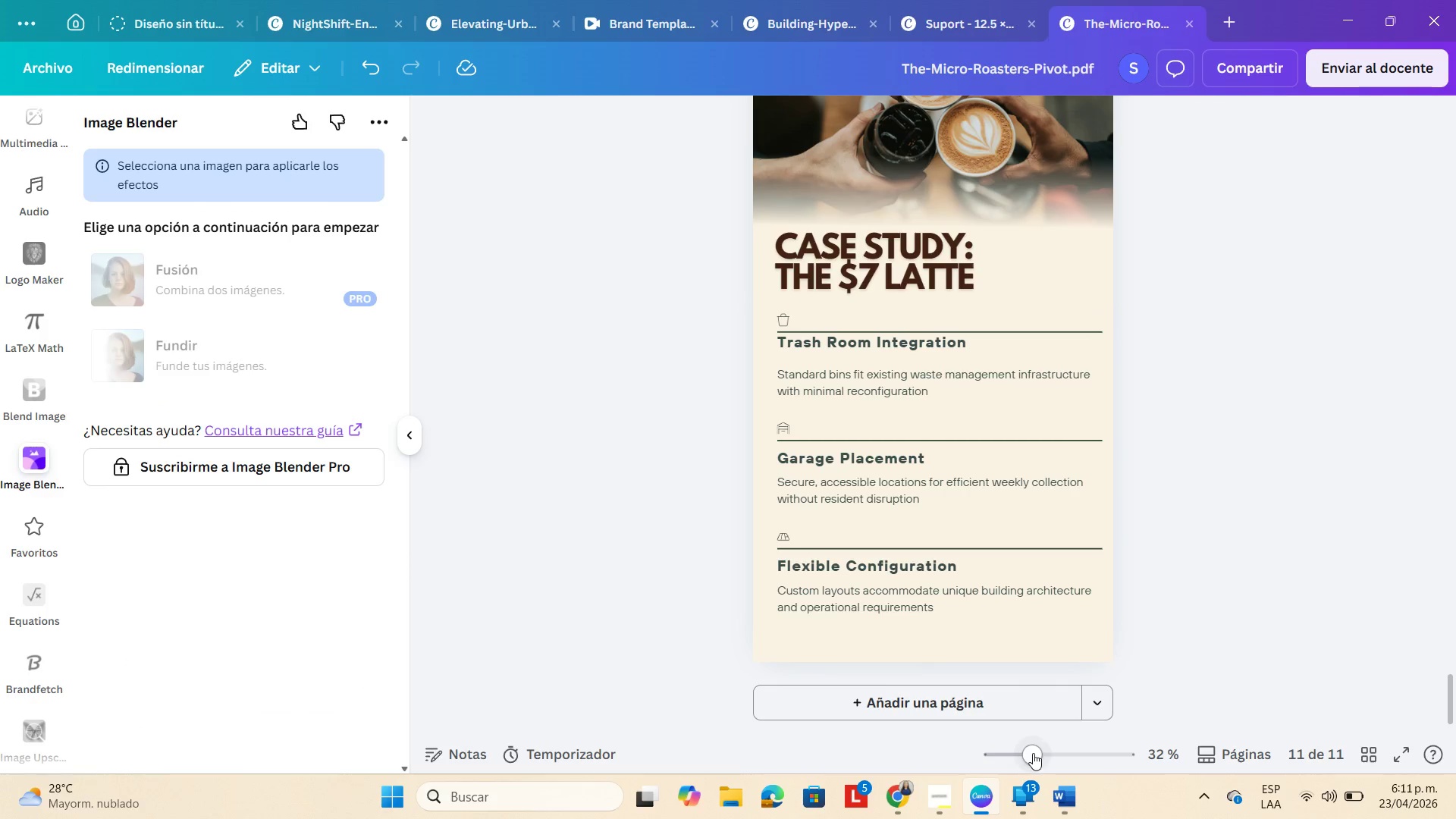 
left_click([1061, 756])
 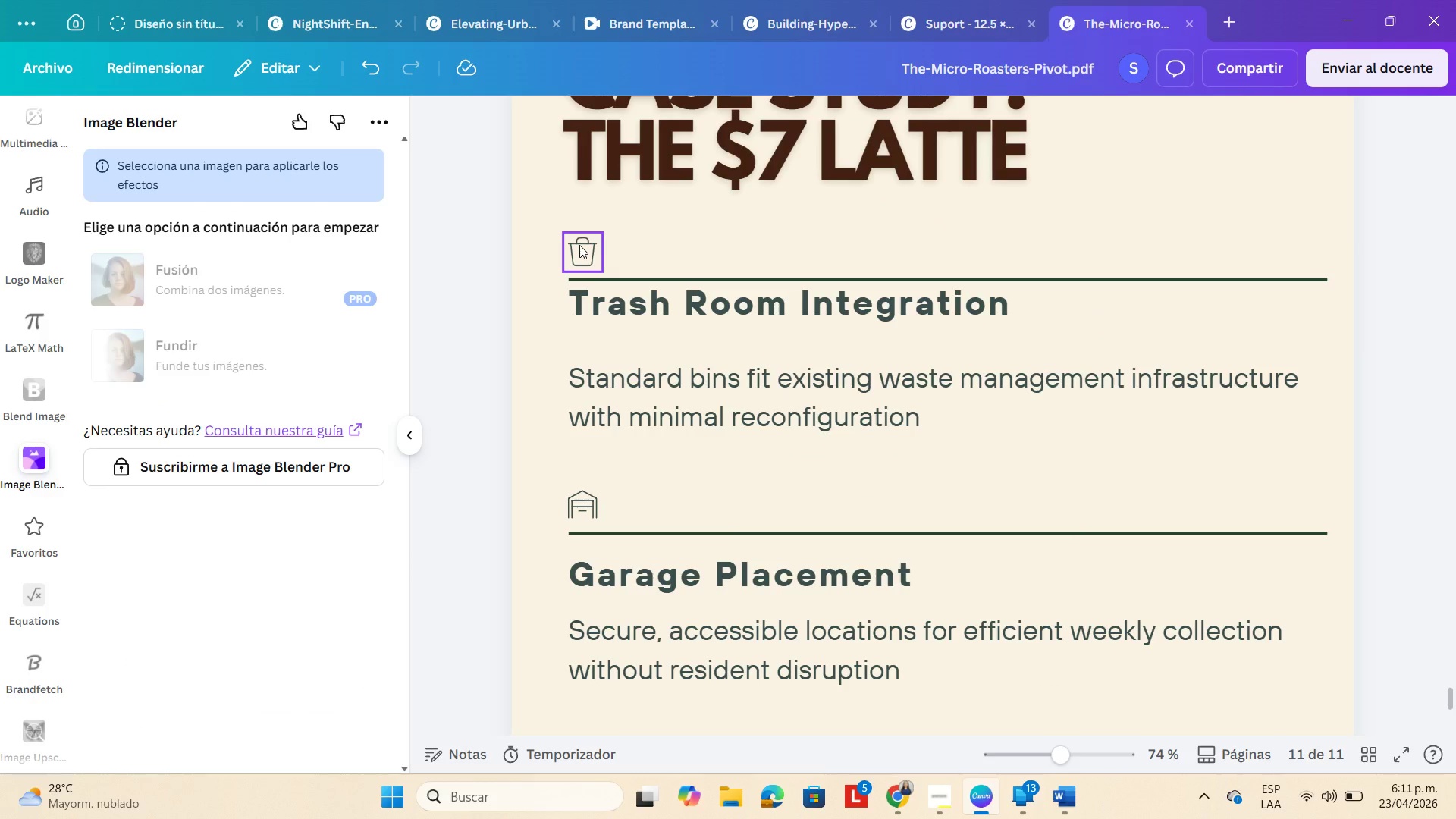 
left_click([600, 287])
 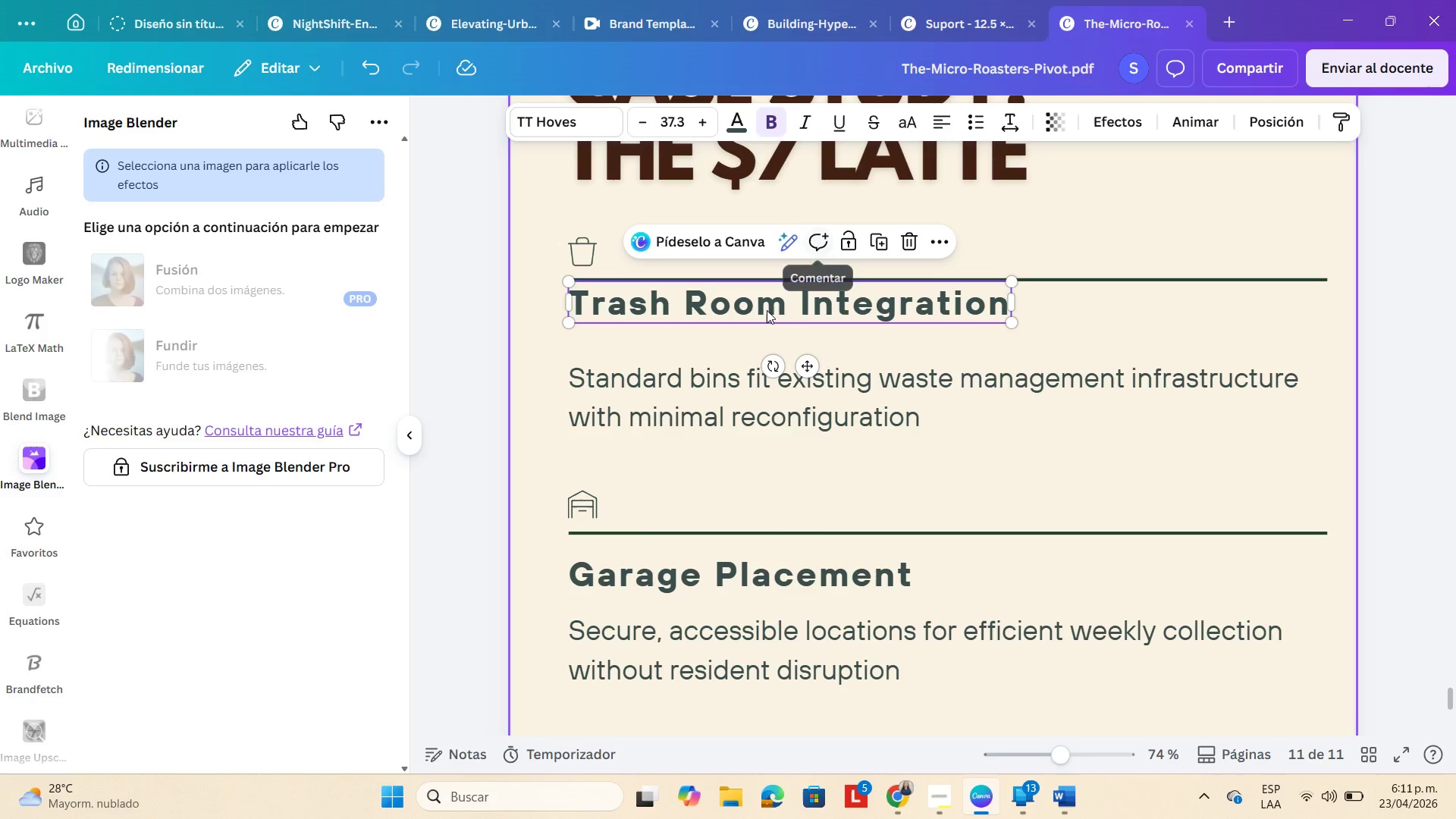 
left_click([617, 403])
 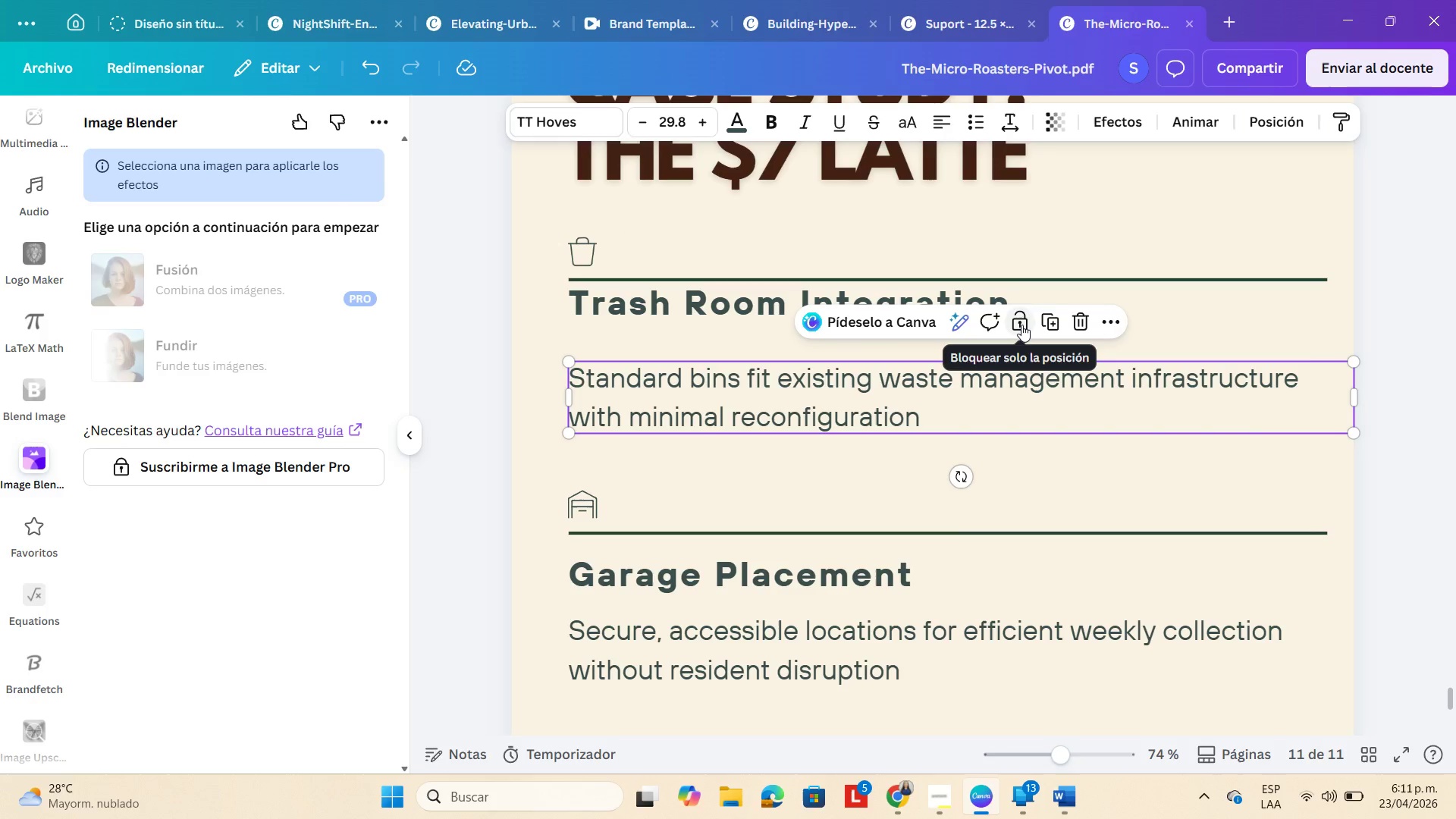 
left_click([1044, 322])
 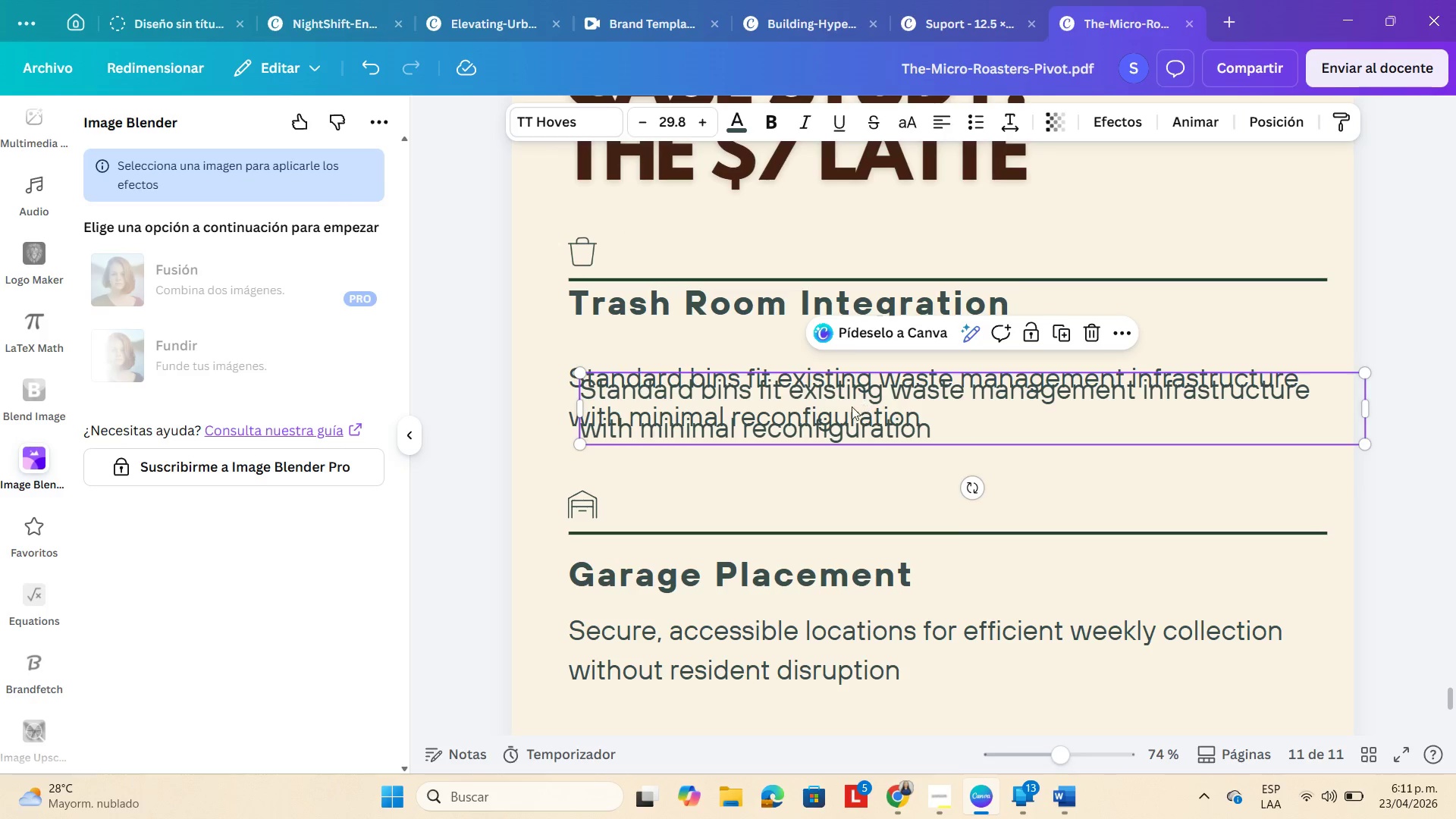 
left_click_drag(start_coordinate=[848, 410], to_coordinate=[828, 261])
 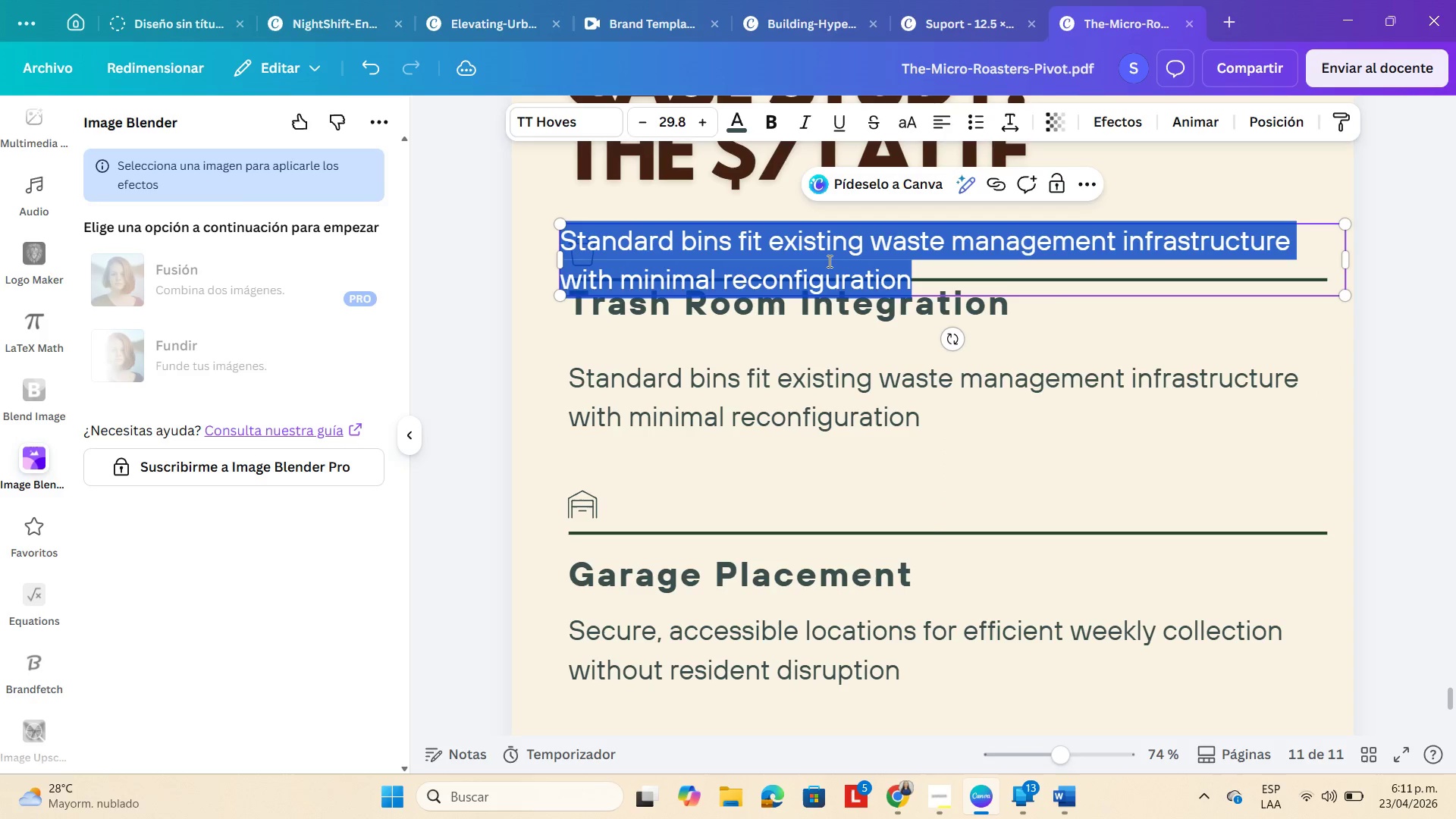 
double_click([828, 261])
 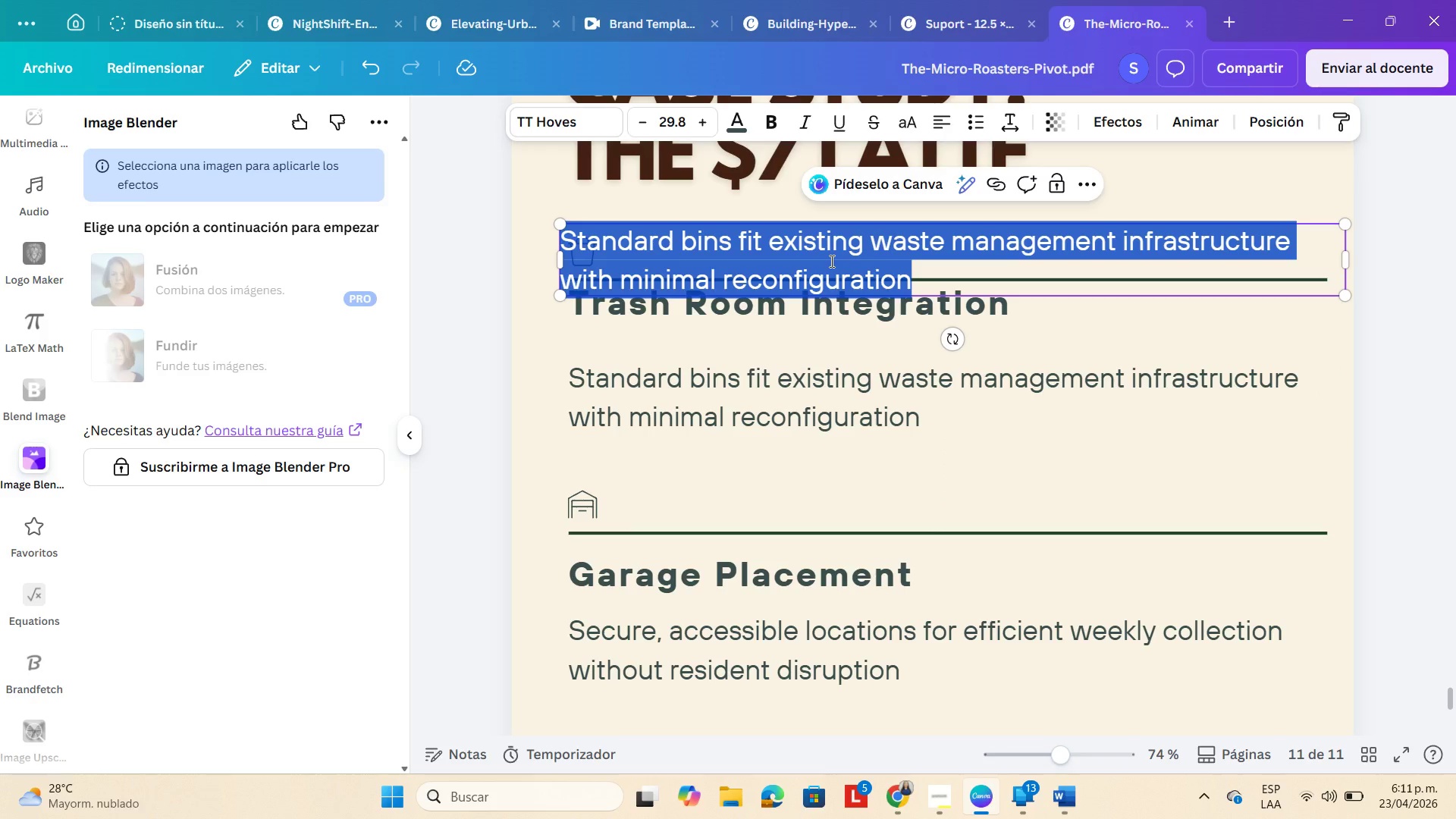 
key(Numpad0)
 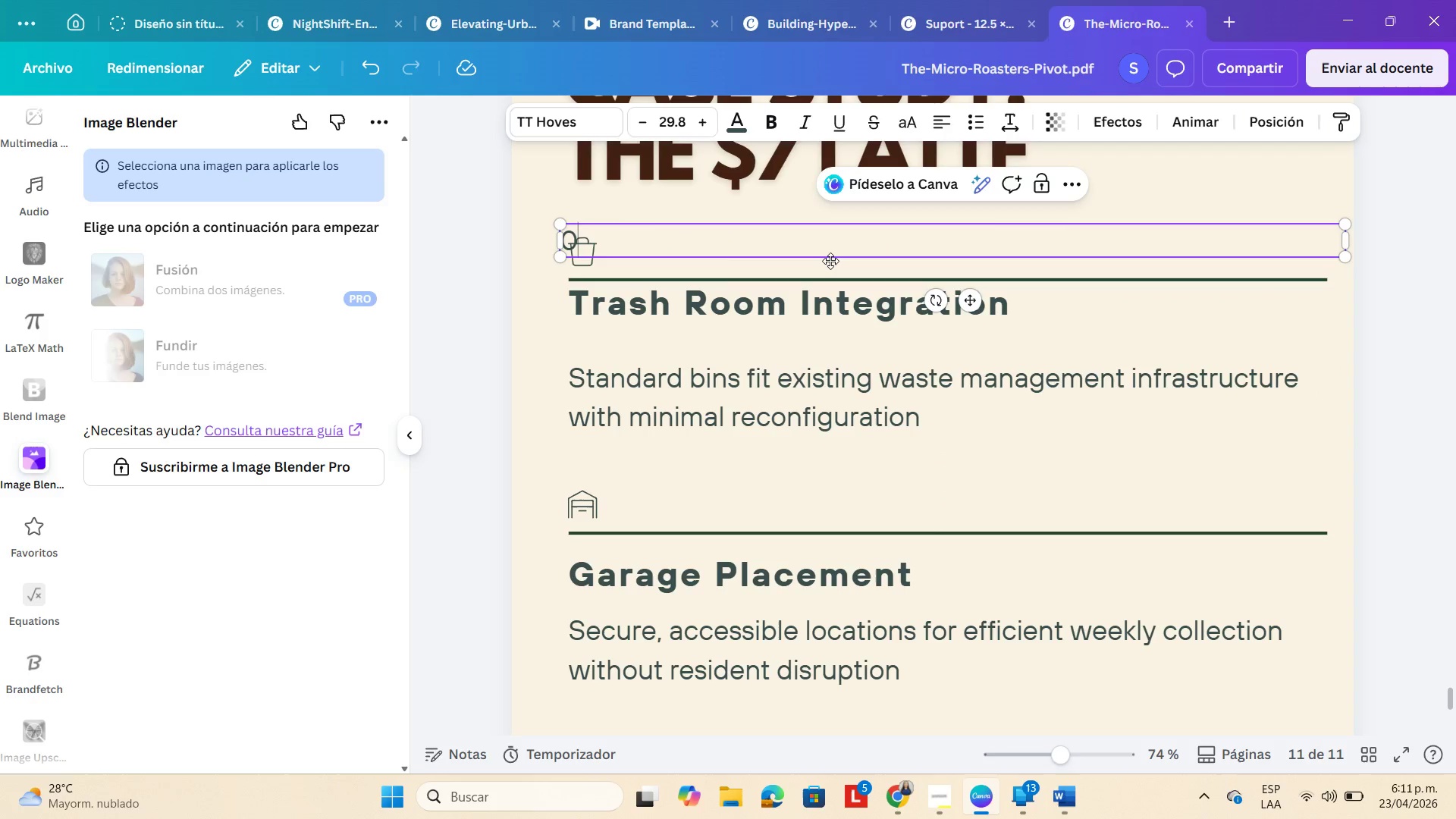 
key(Numpad1)
 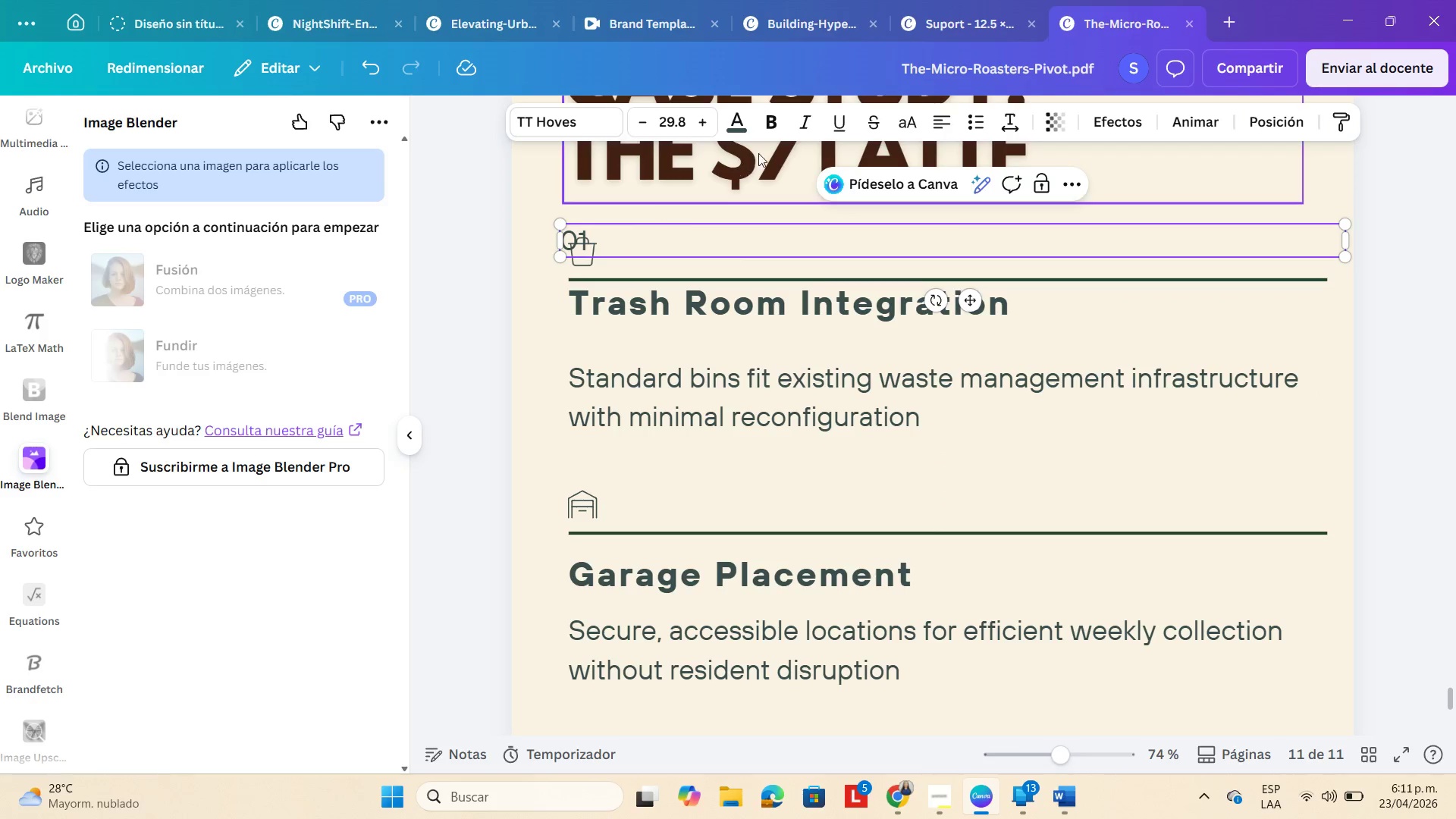 
left_click([667, 118])
 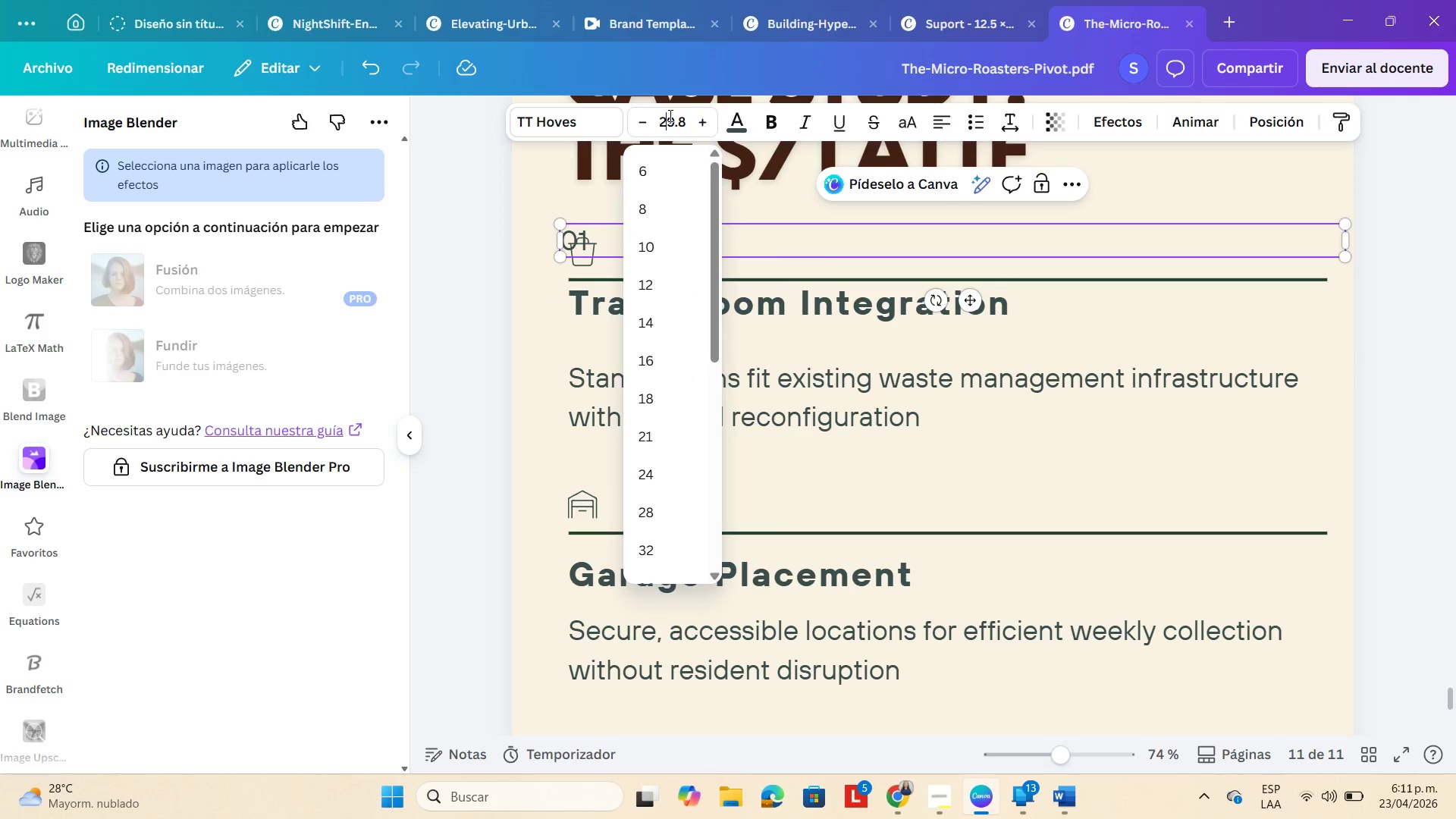 
double_click([669, 115])
 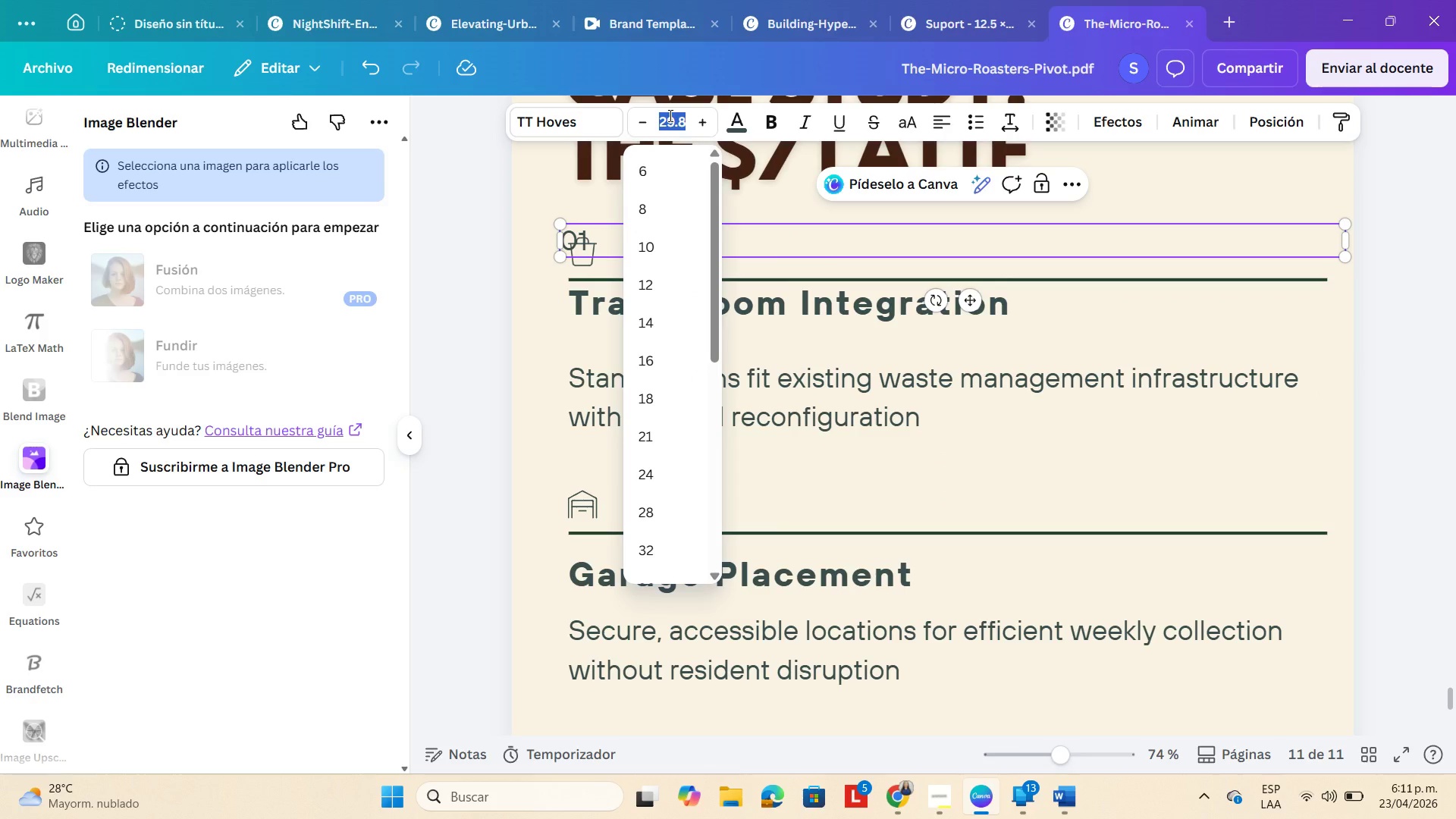 
key(Numpad3)
 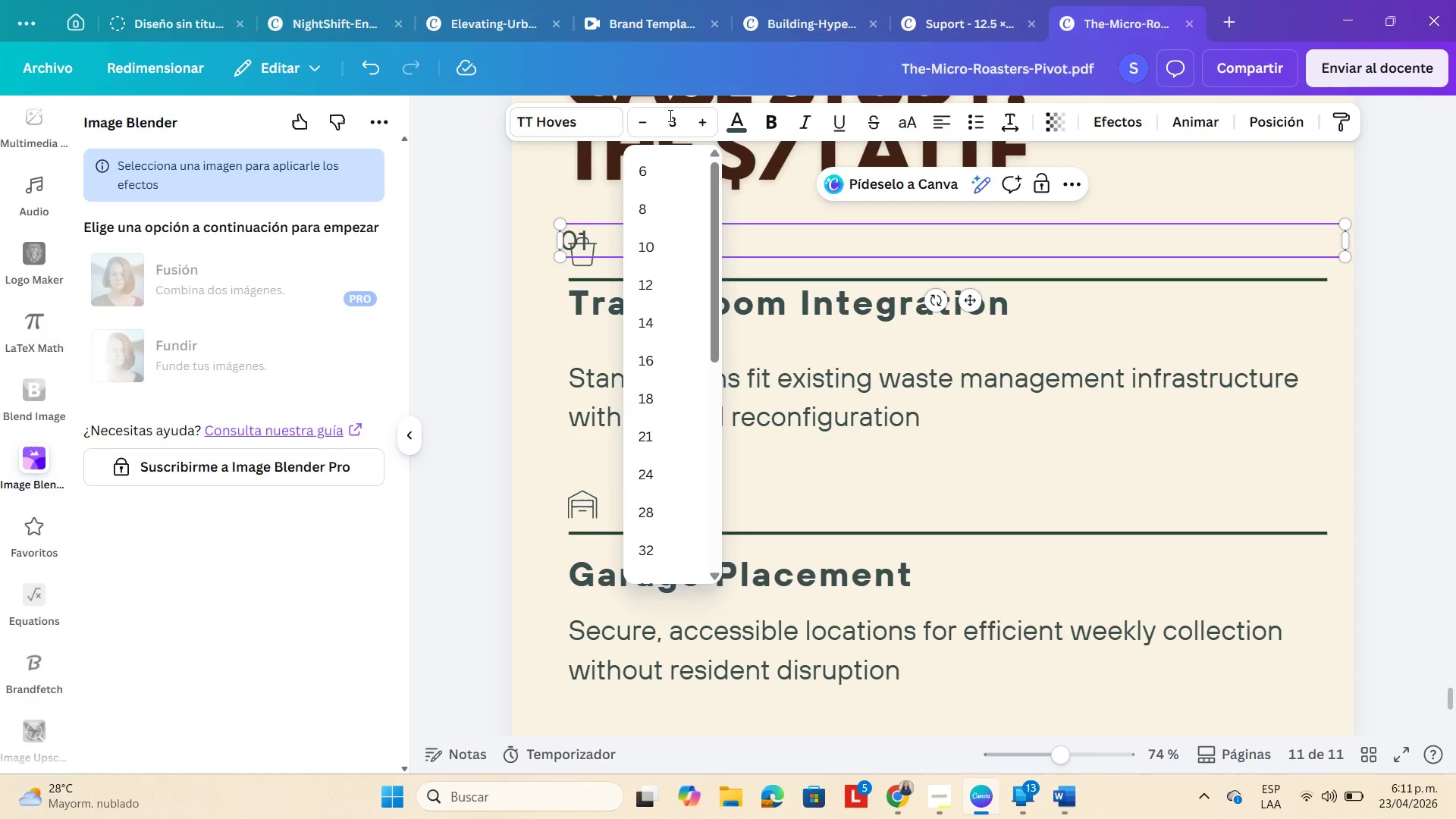 
key(Numpad5)
 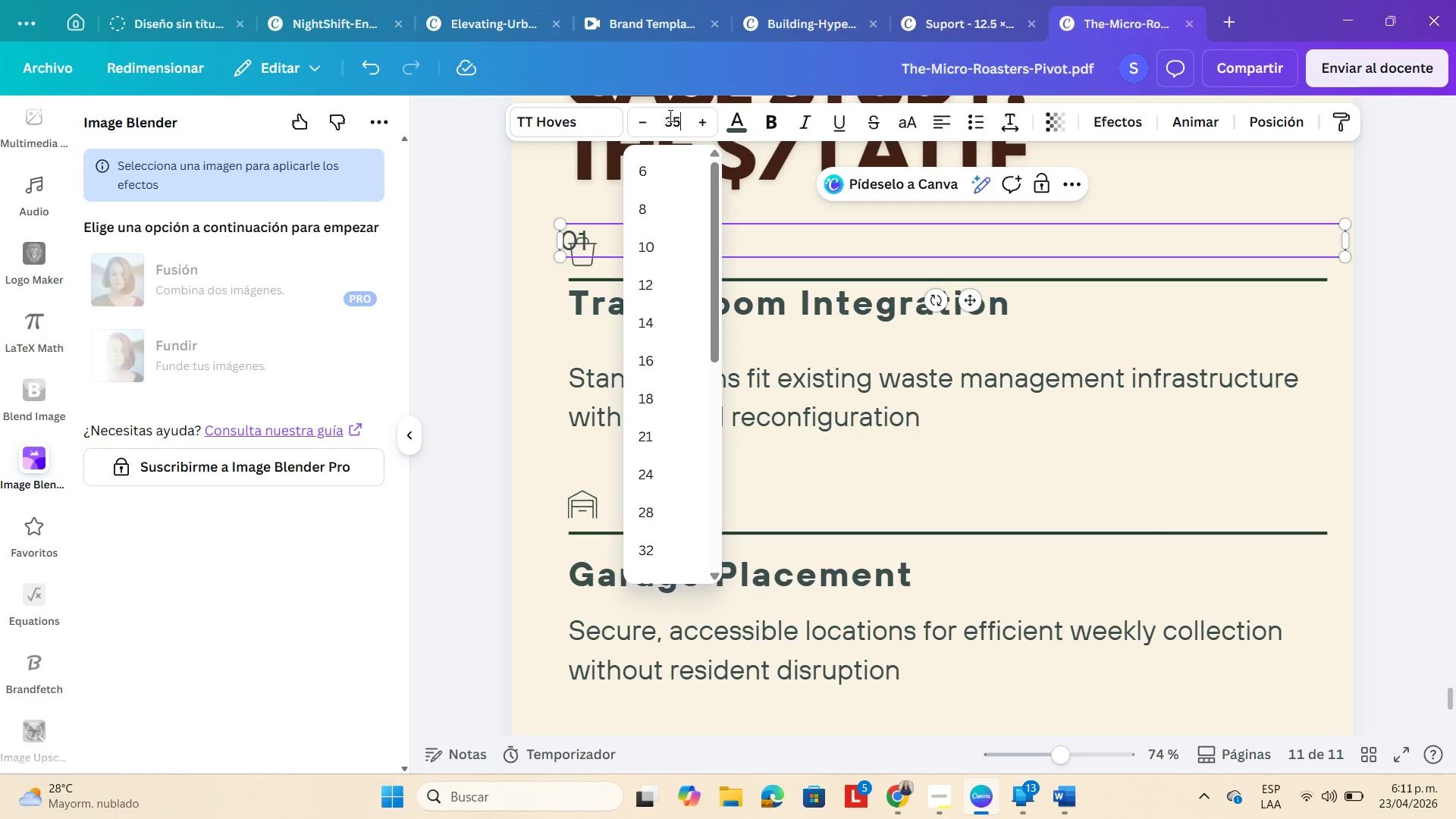 
key(Enter)
 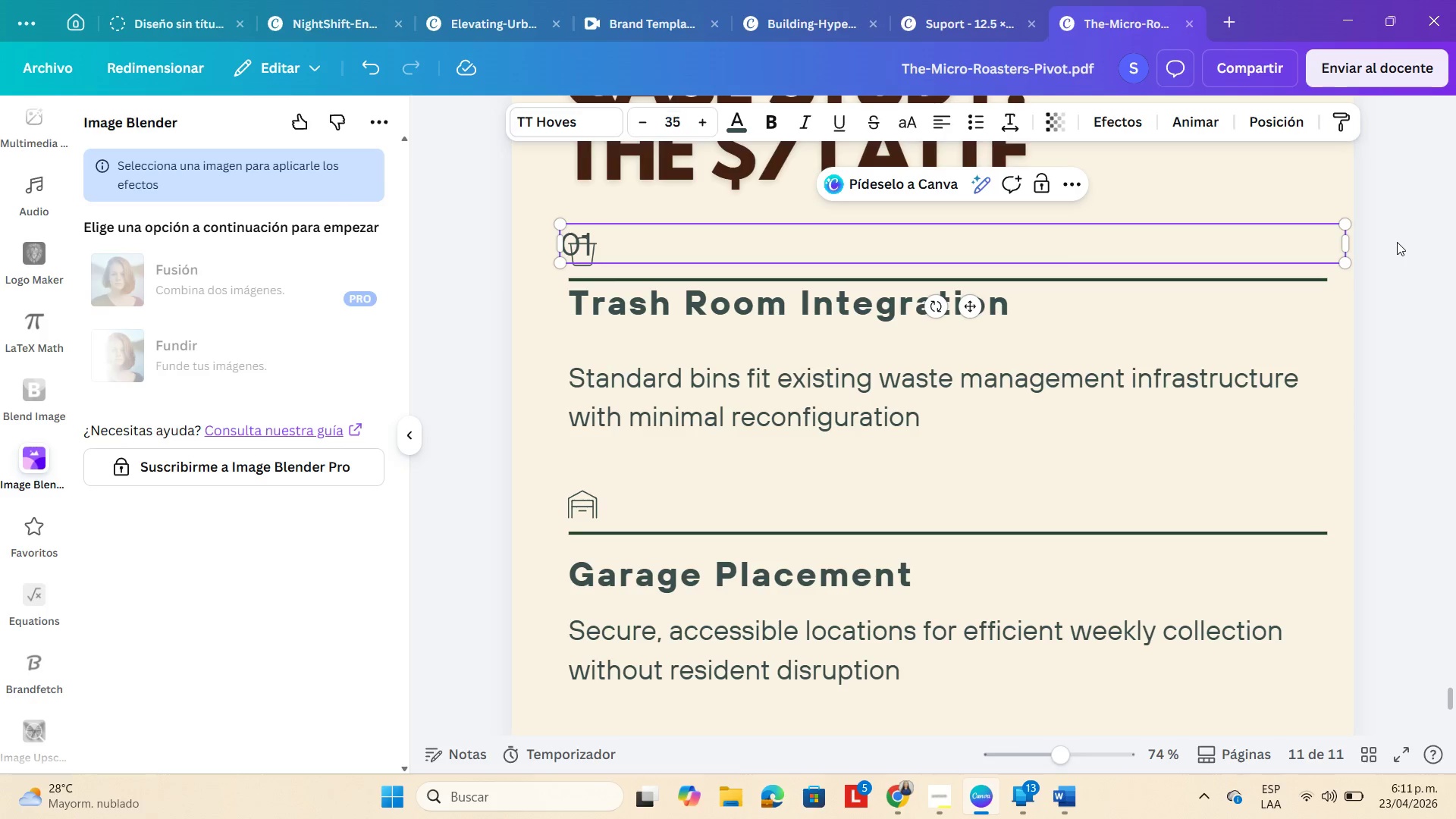 
left_click_drag(start_coordinate=[778, 249], to_coordinate=[789, 262])
 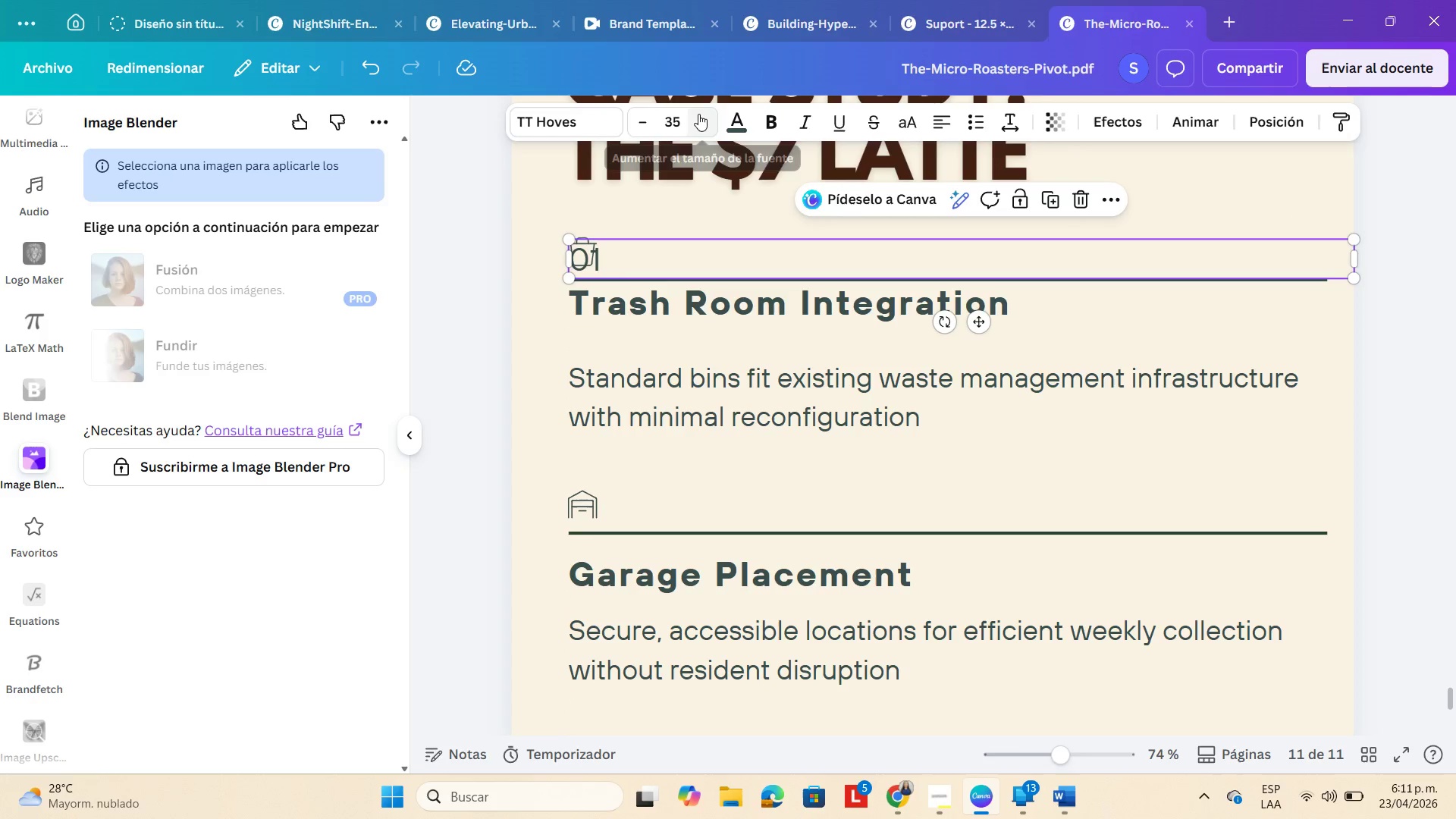 
double_click([698, 114])
 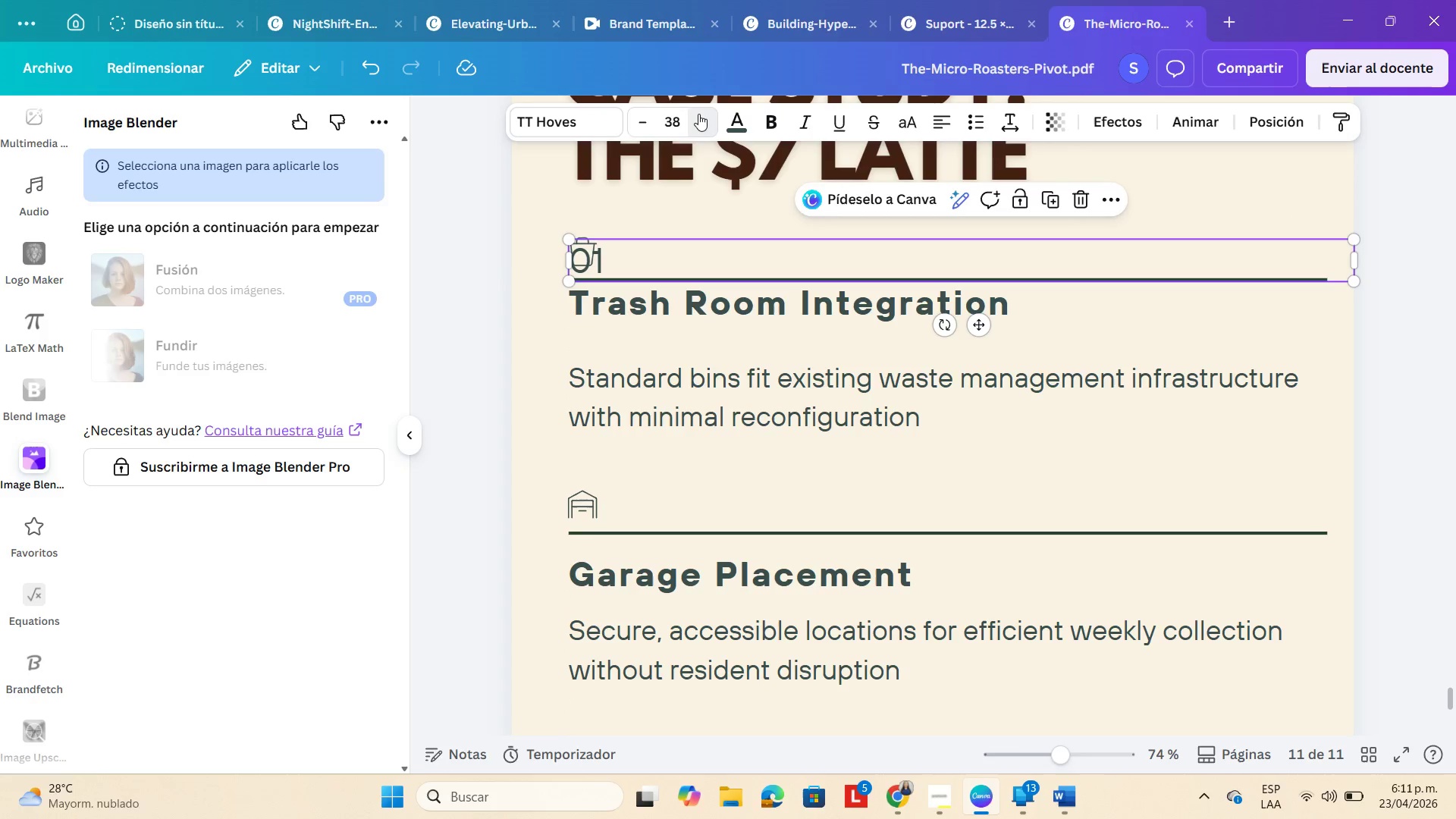 
double_click([698, 114])
 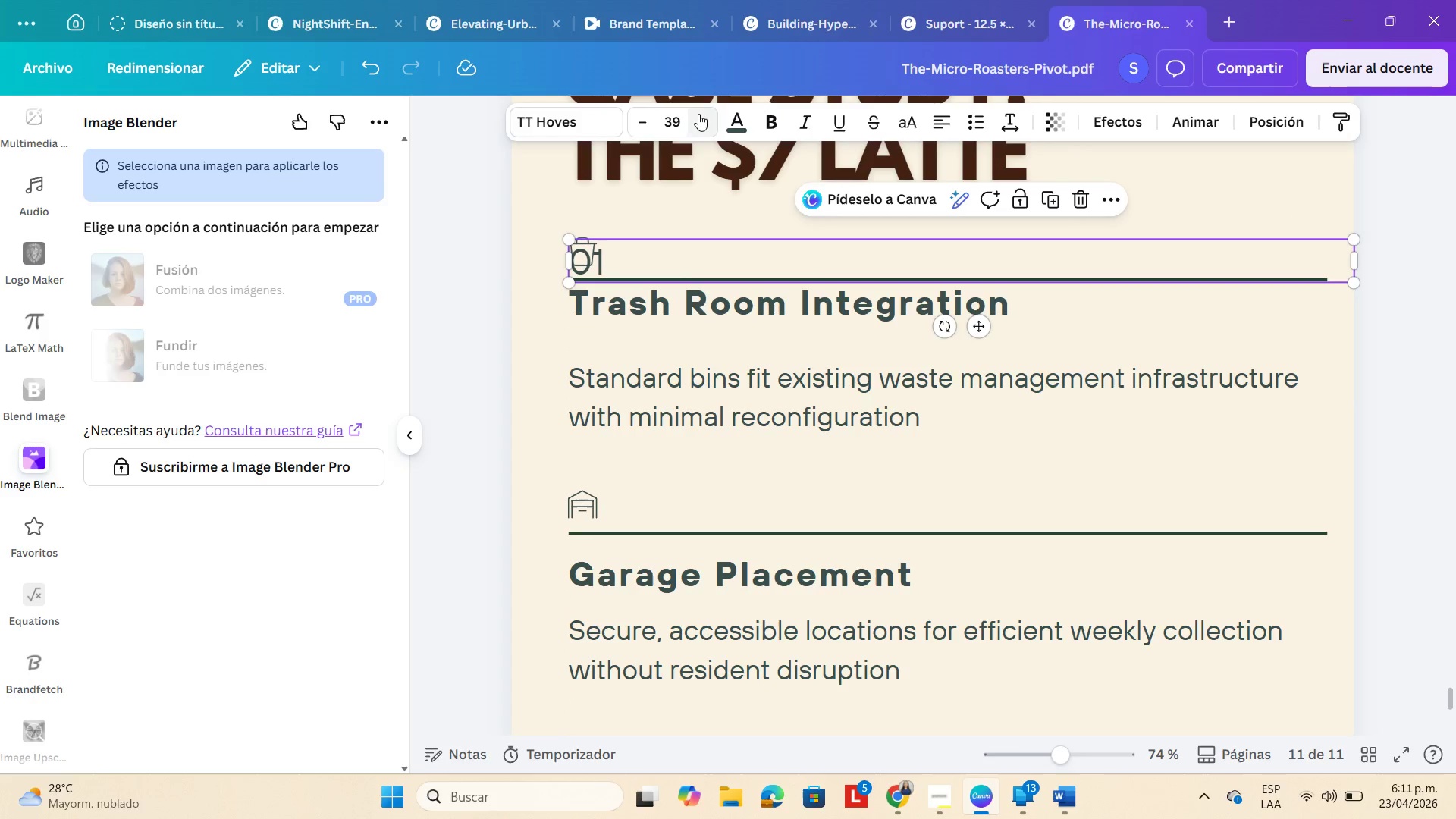 
triple_click([698, 114])
 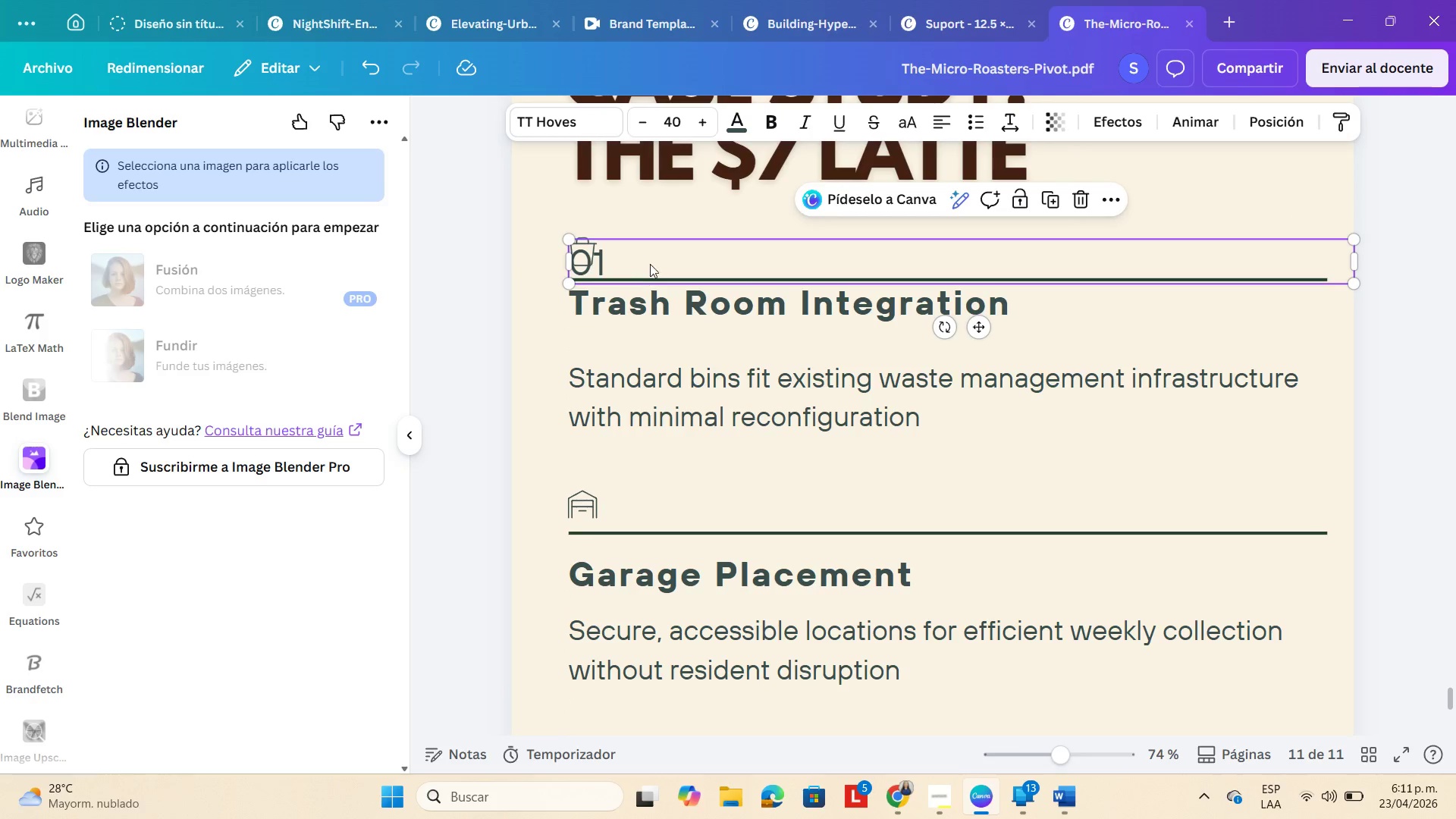 
left_click_drag(start_coordinate=[653, 259], to_coordinate=[657, 254])
 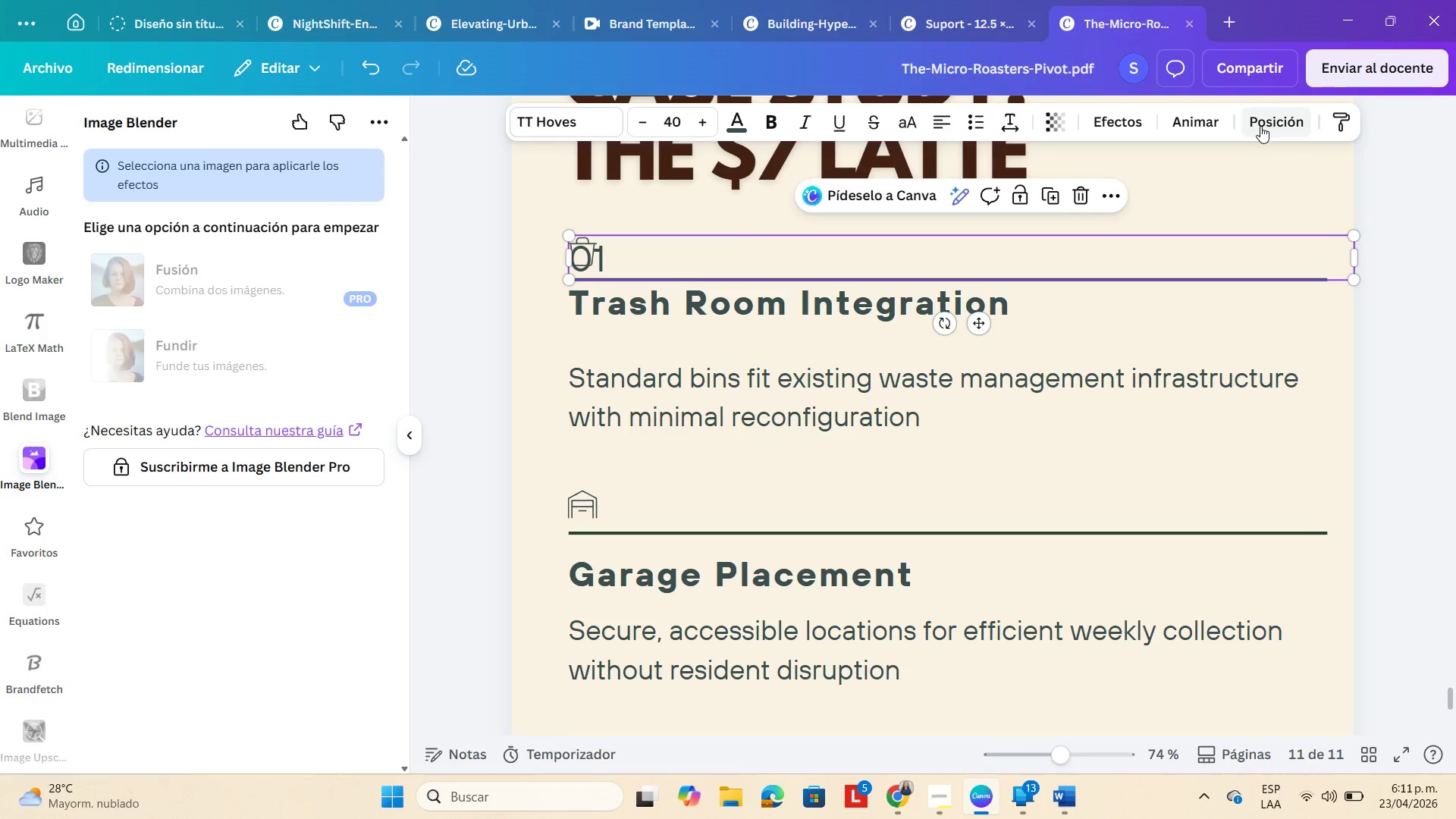 
left_click([1261, 124])
 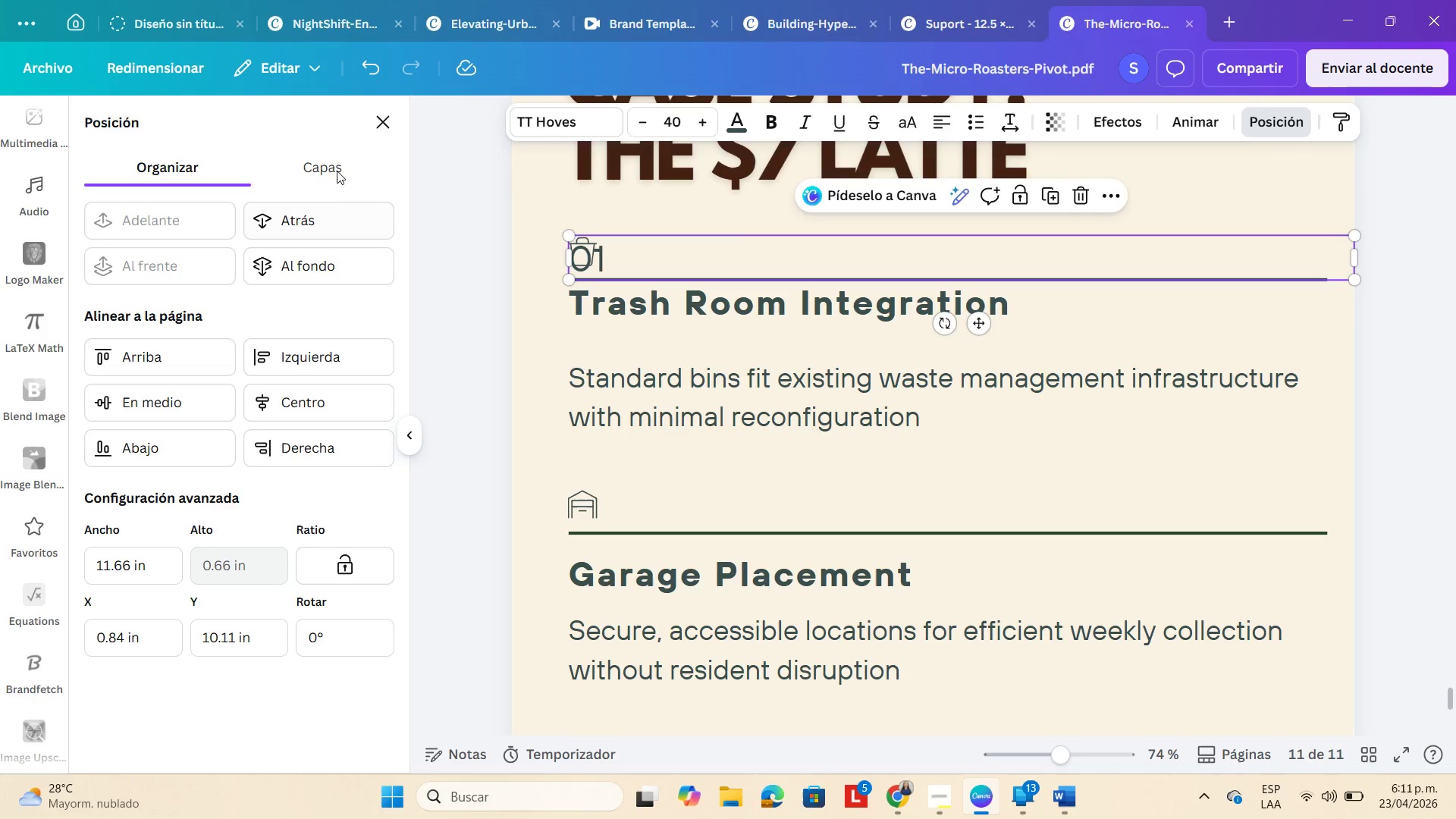 
left_click([334, 171])
 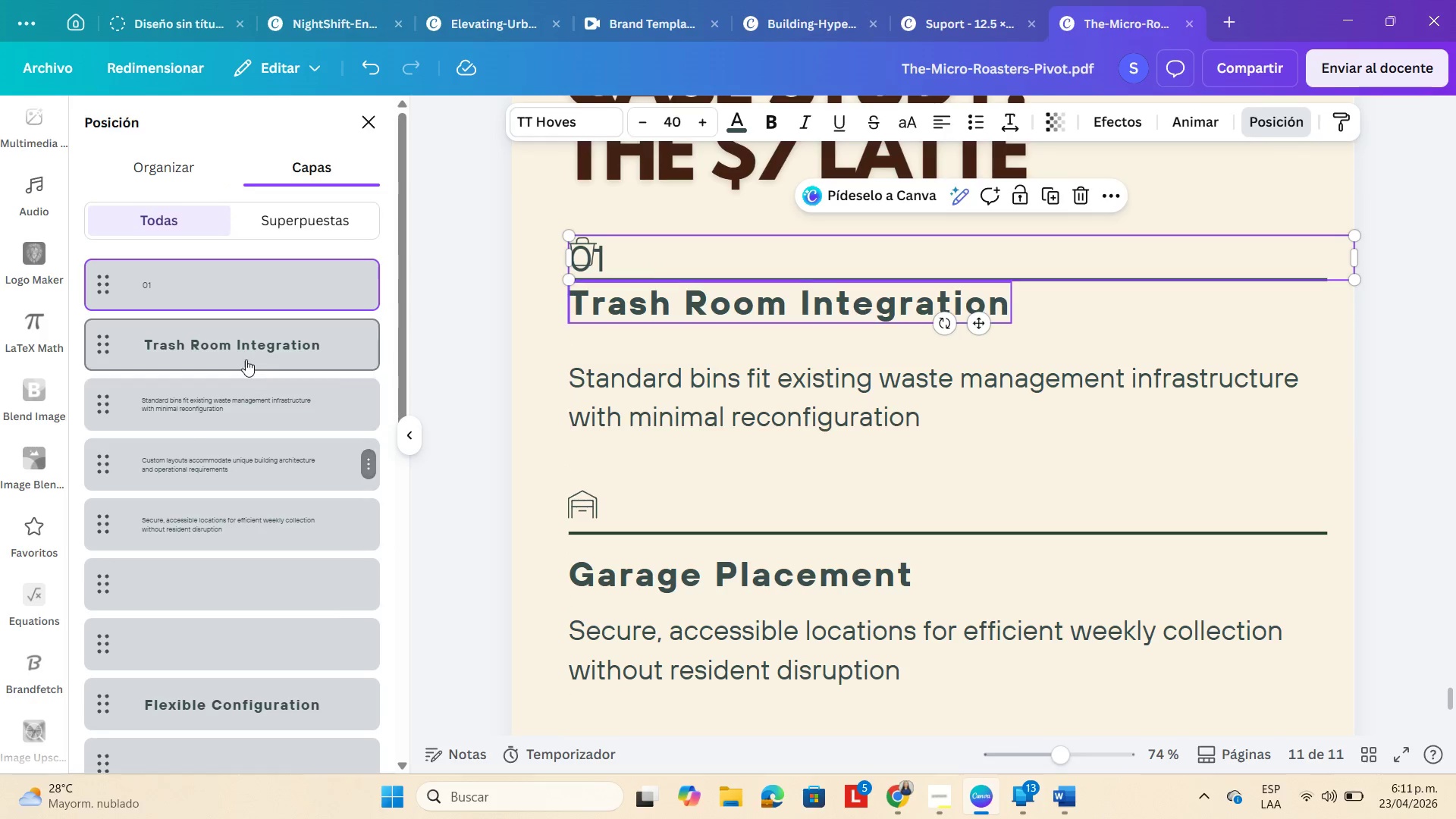 
scroll: coordinate [215, 394], scroll_direction: down, amount: 2.0
 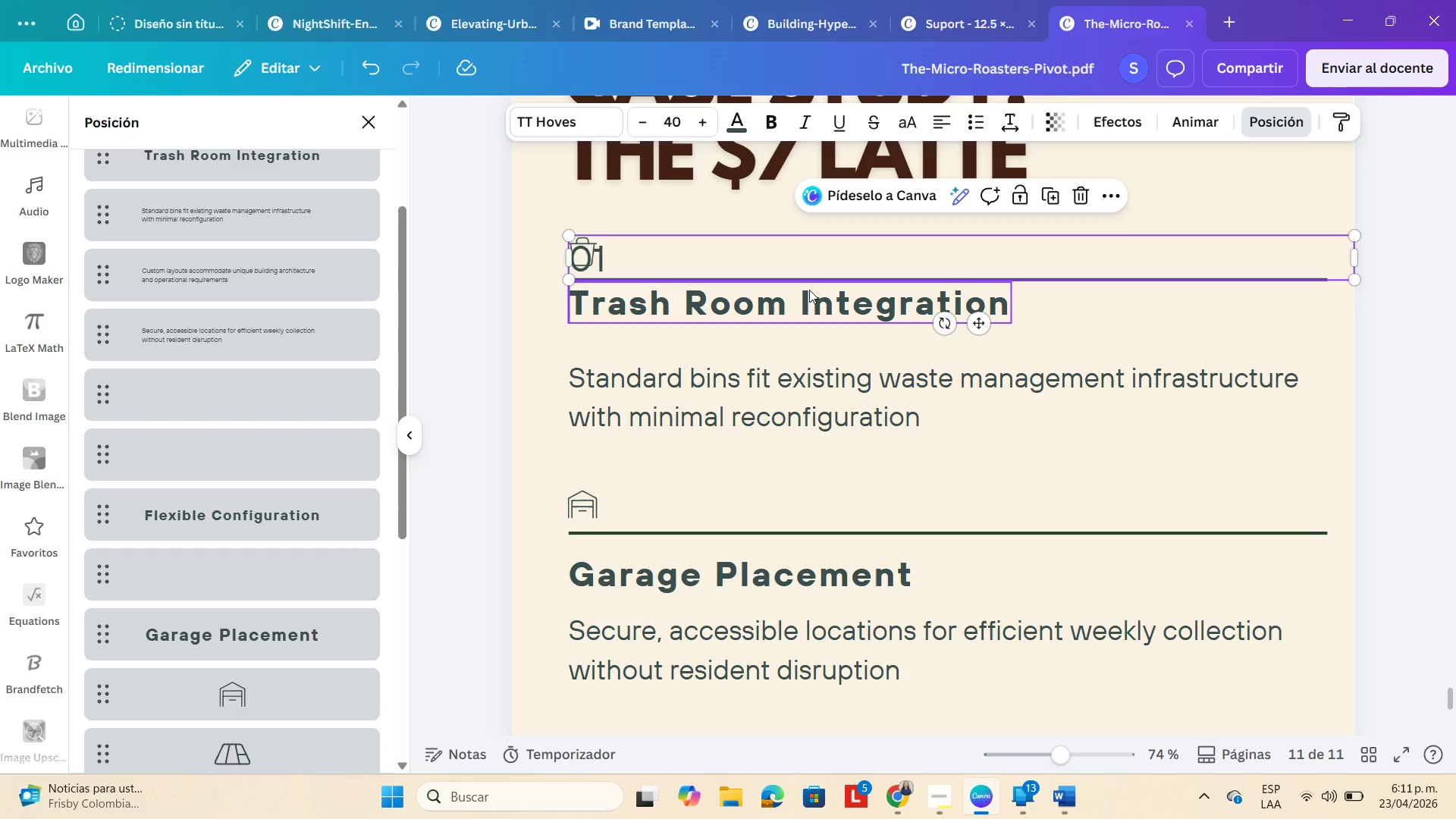 
wait(6.04)
 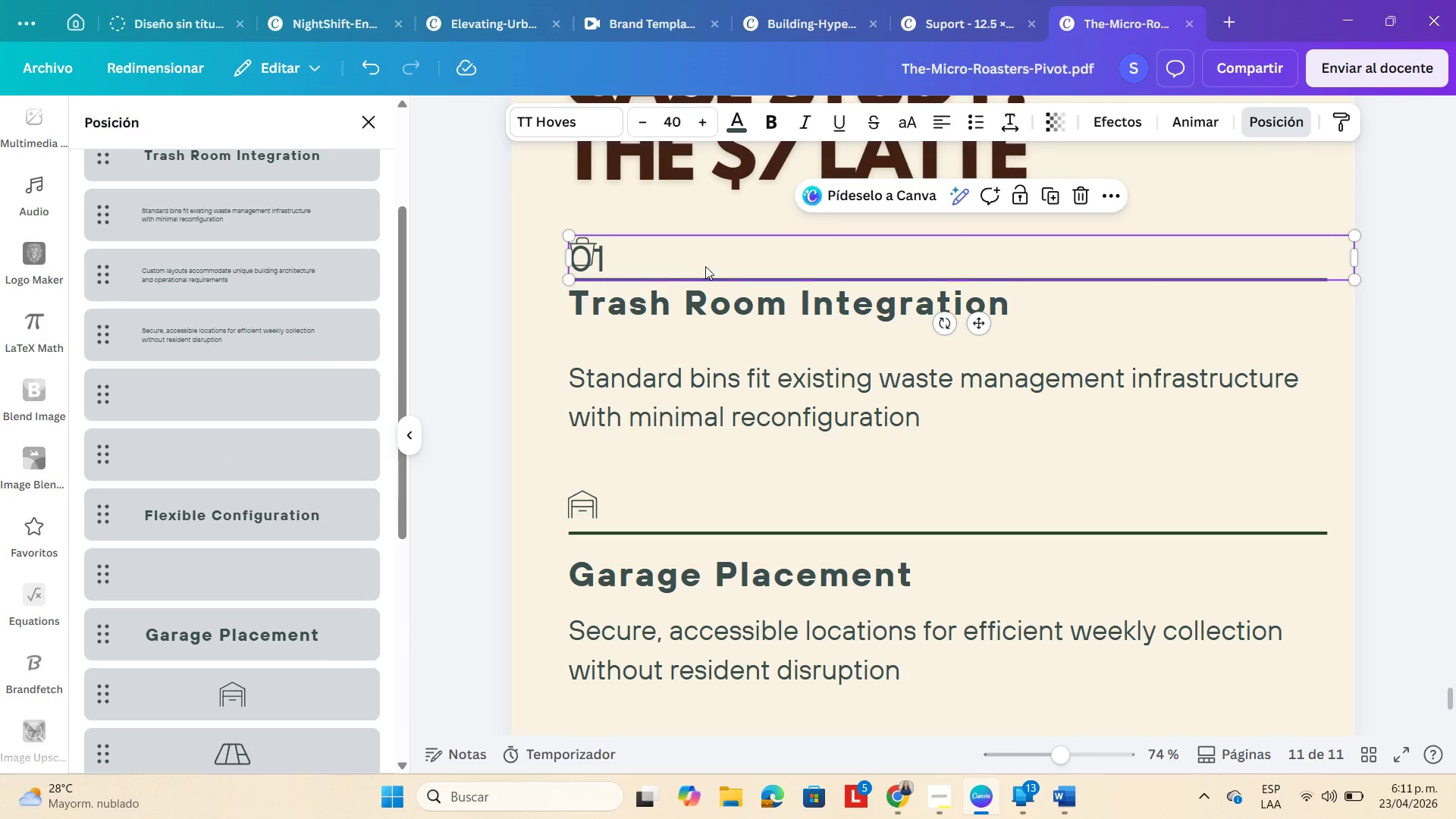 
left_click([410, 278])
 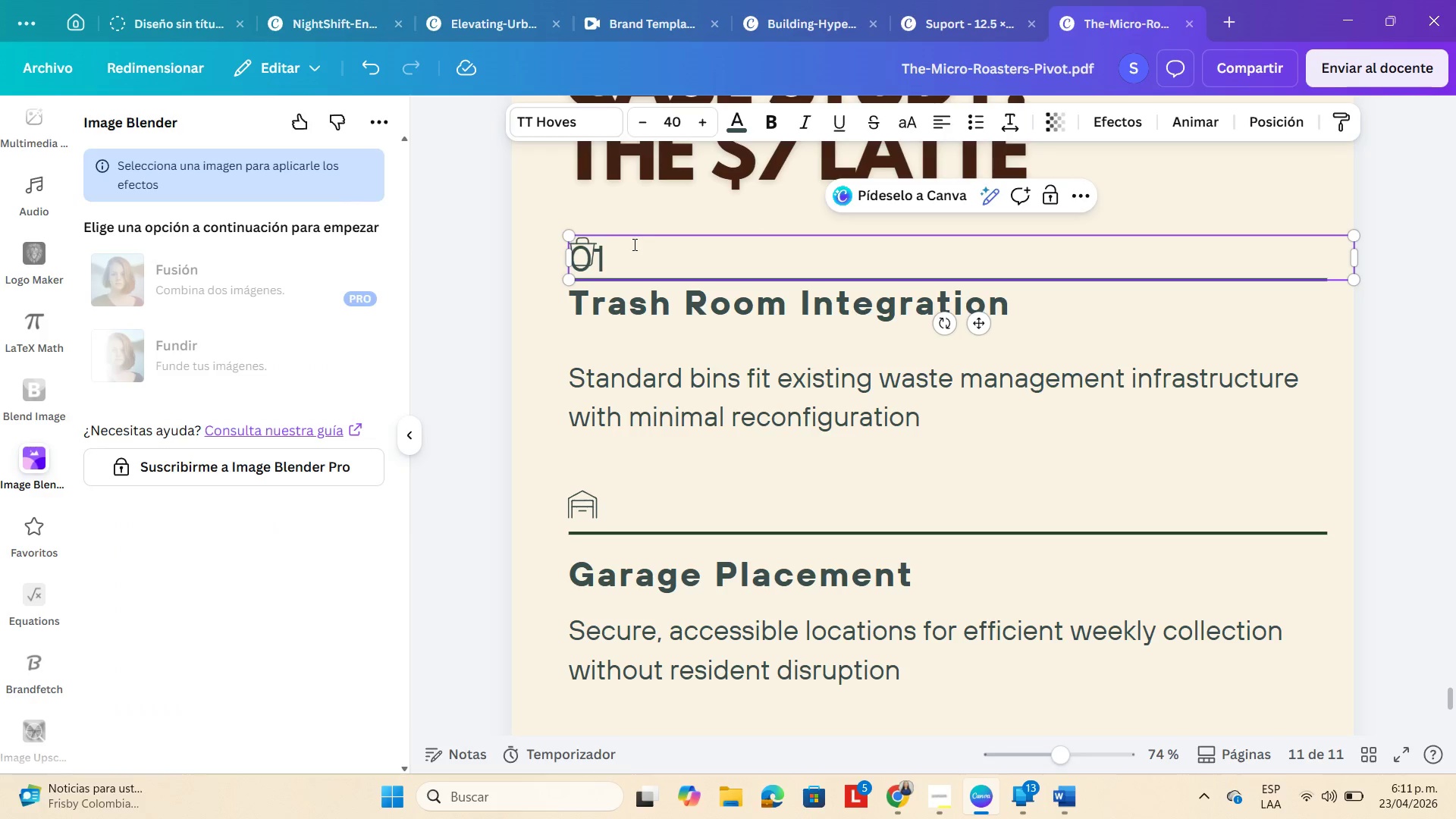 
left_click([640, 258])
 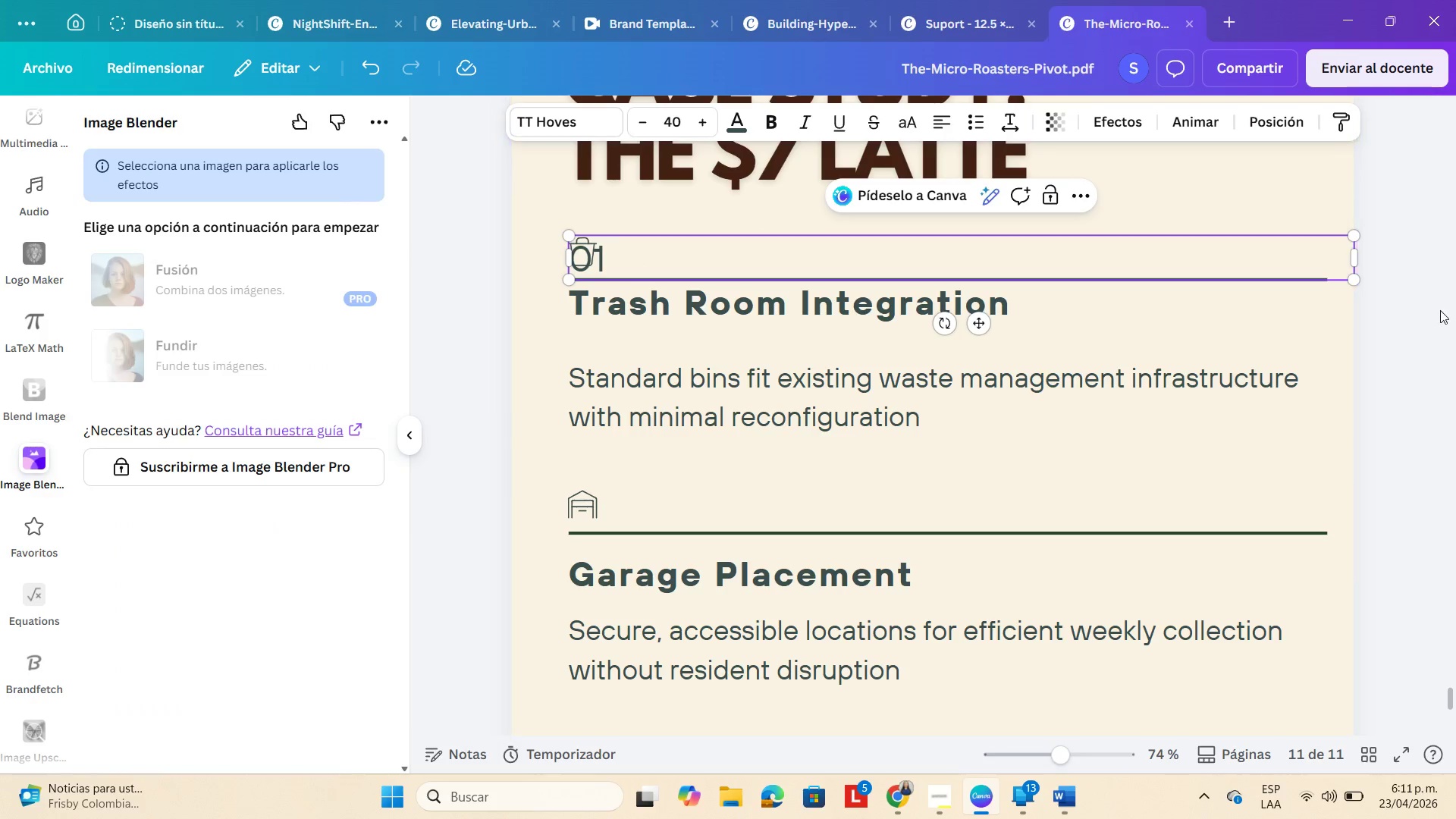 
left_click([1440, 310])
 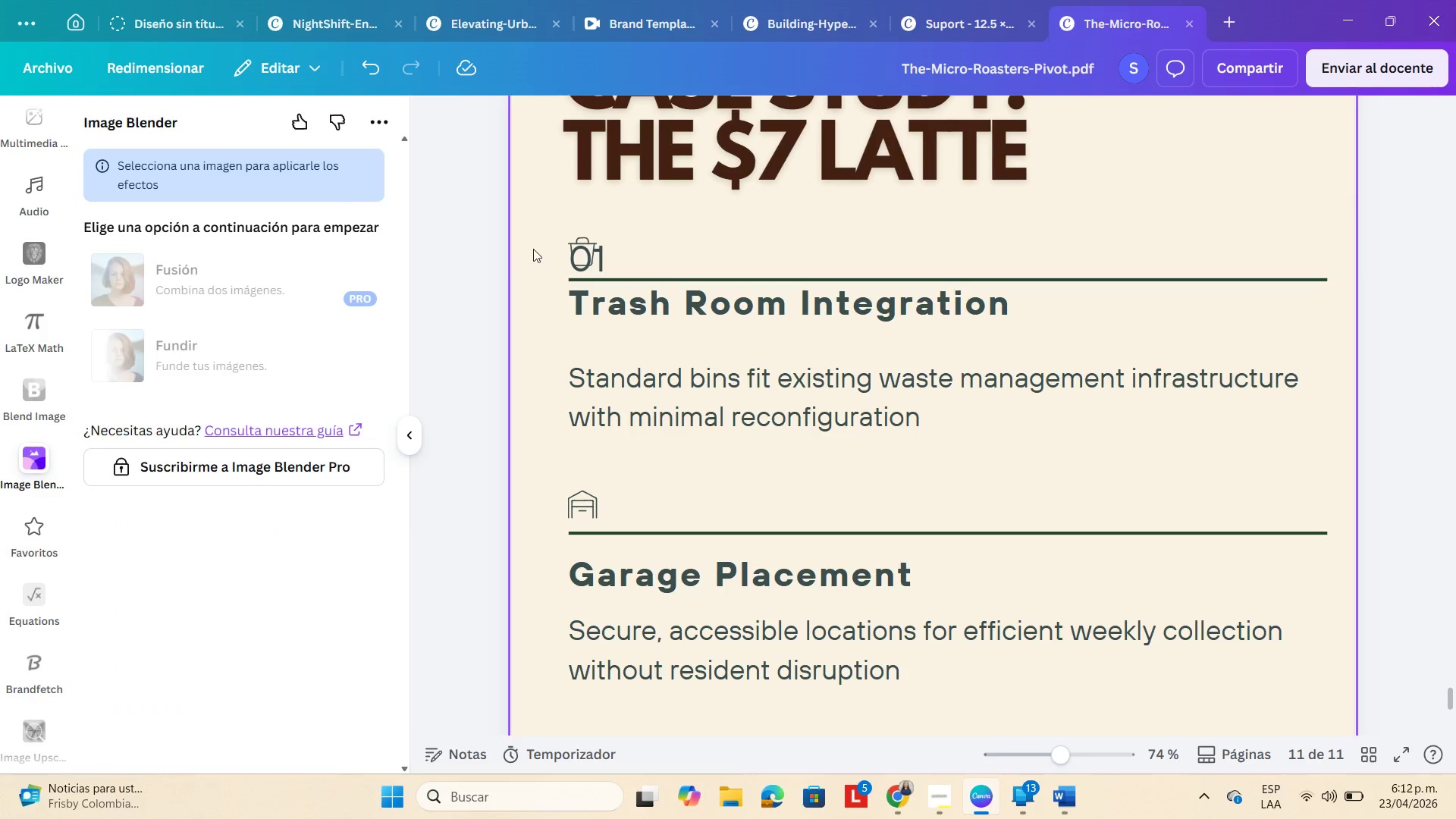 
left_click([620, 251])
 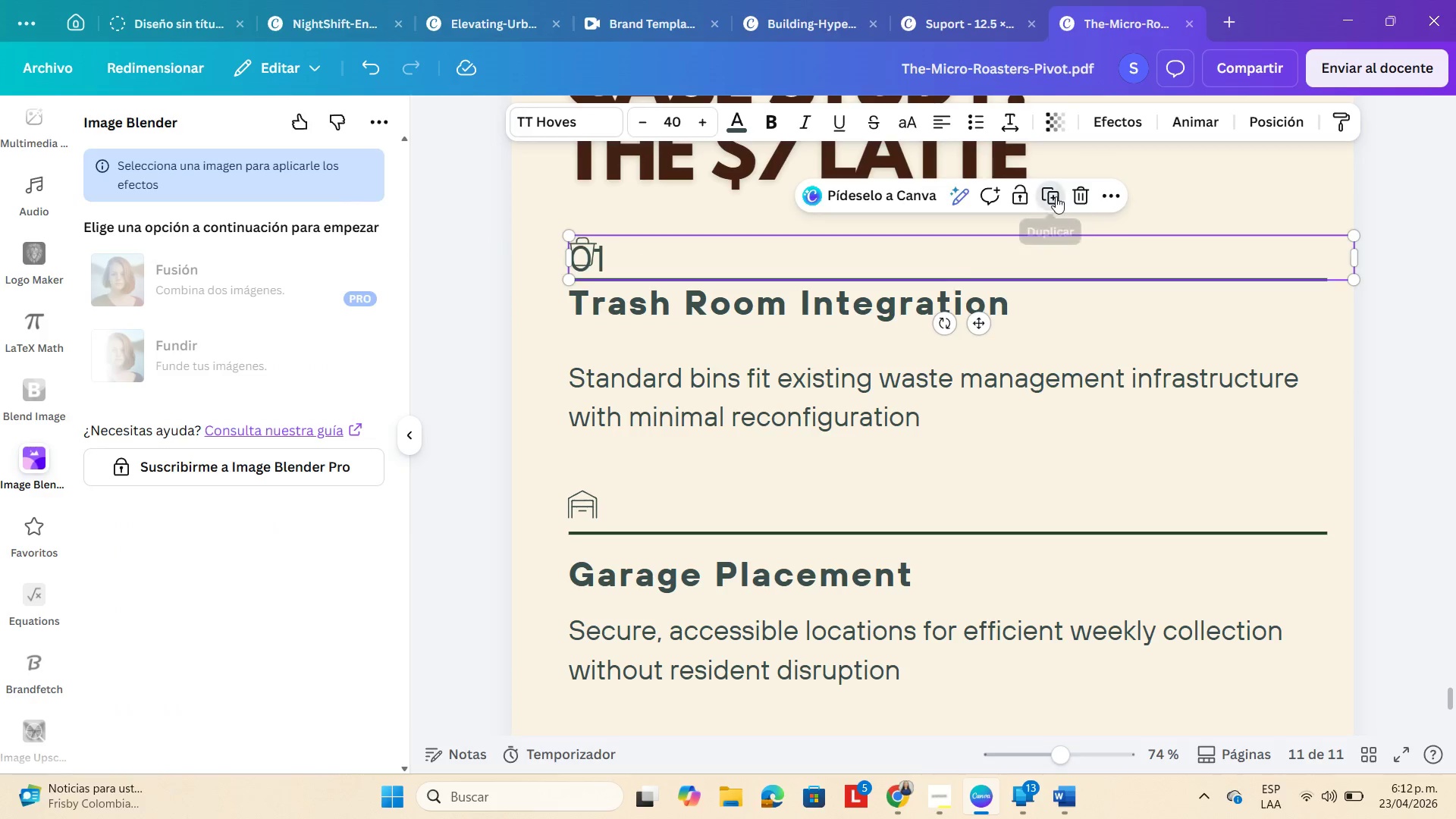 
left_click_drag(start_coordinate=[739, 264], to_coordinate=[731, 504])
 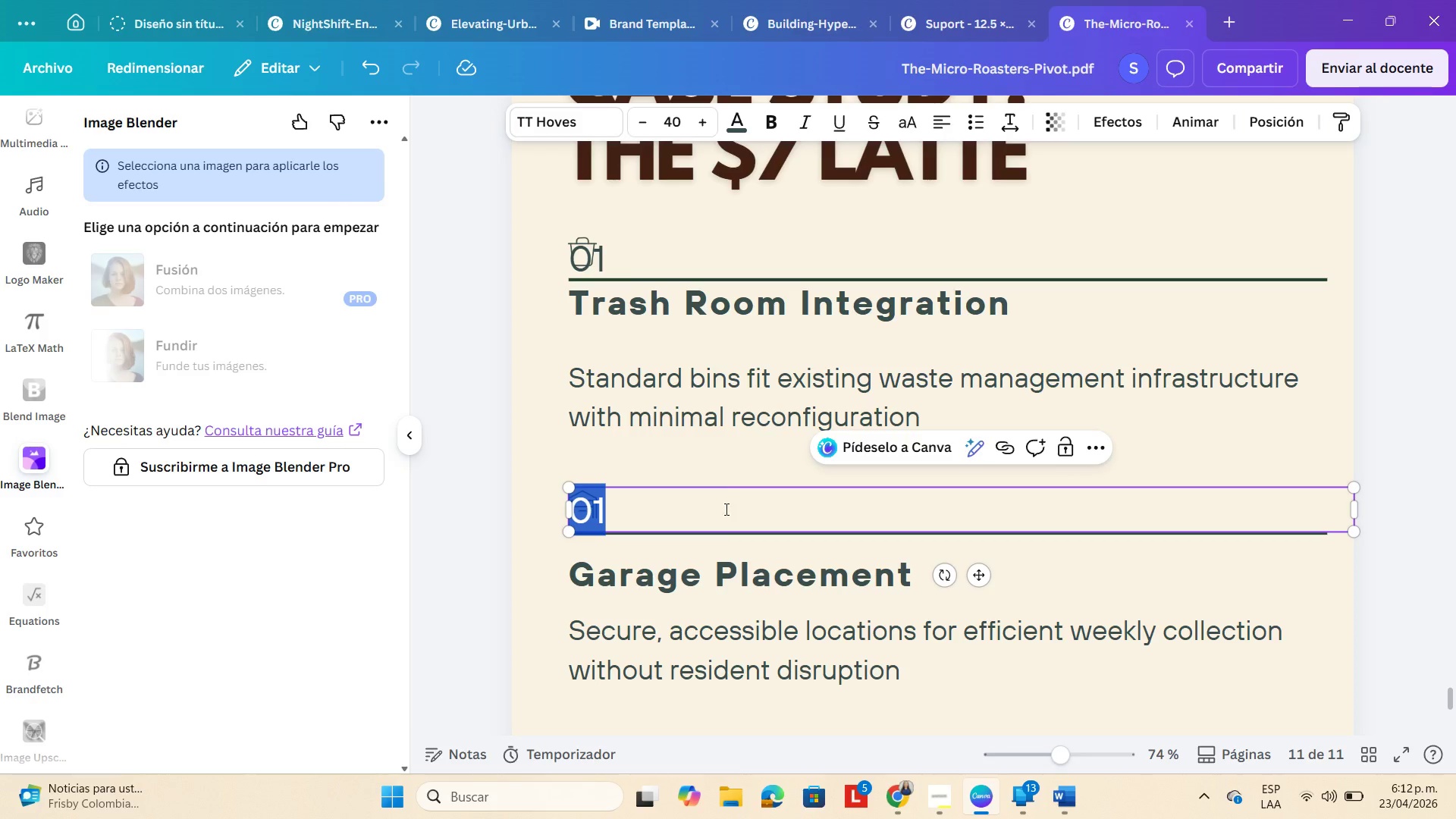 
double_click([722, 509])
 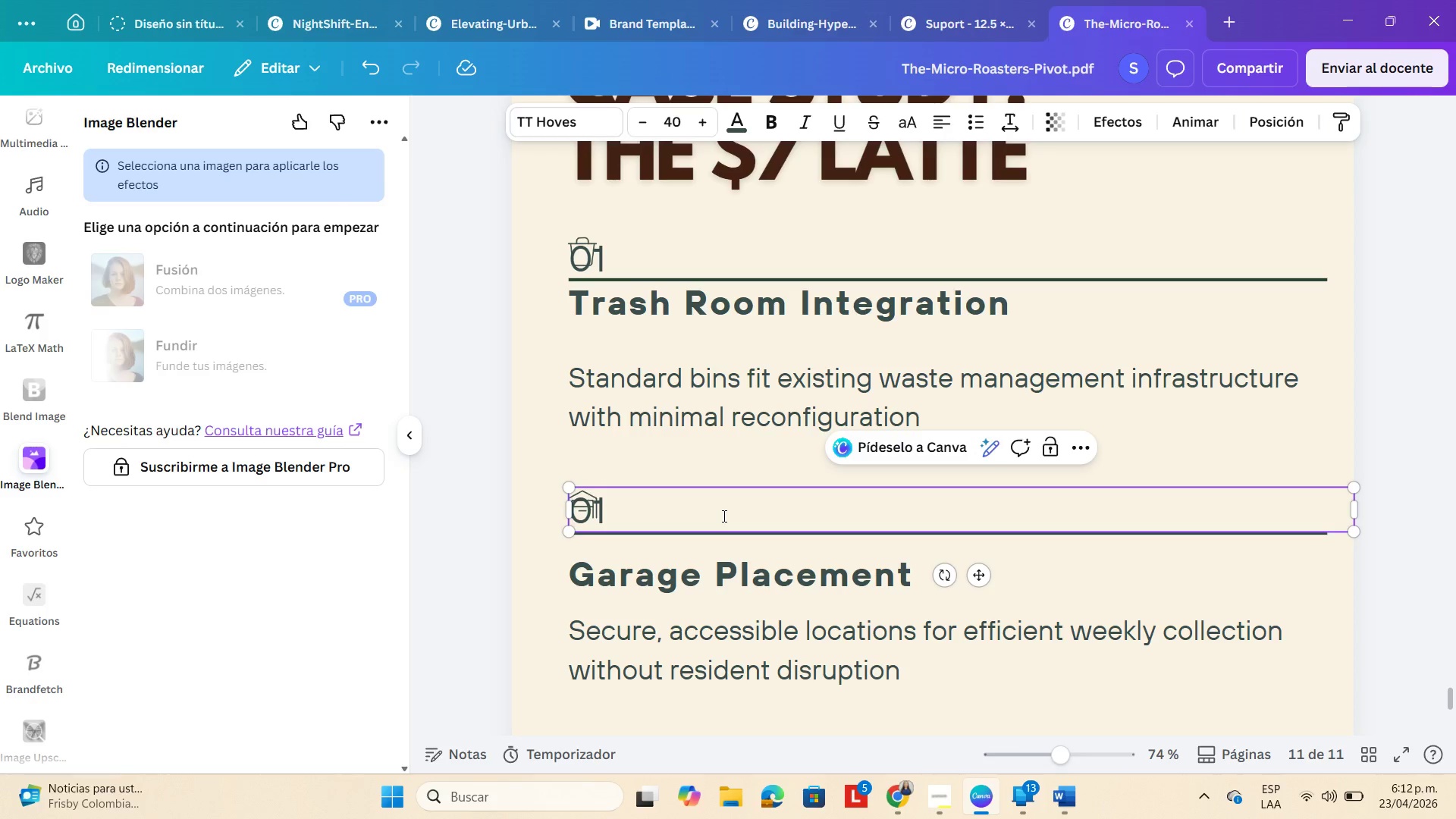 
key(Backspace)
 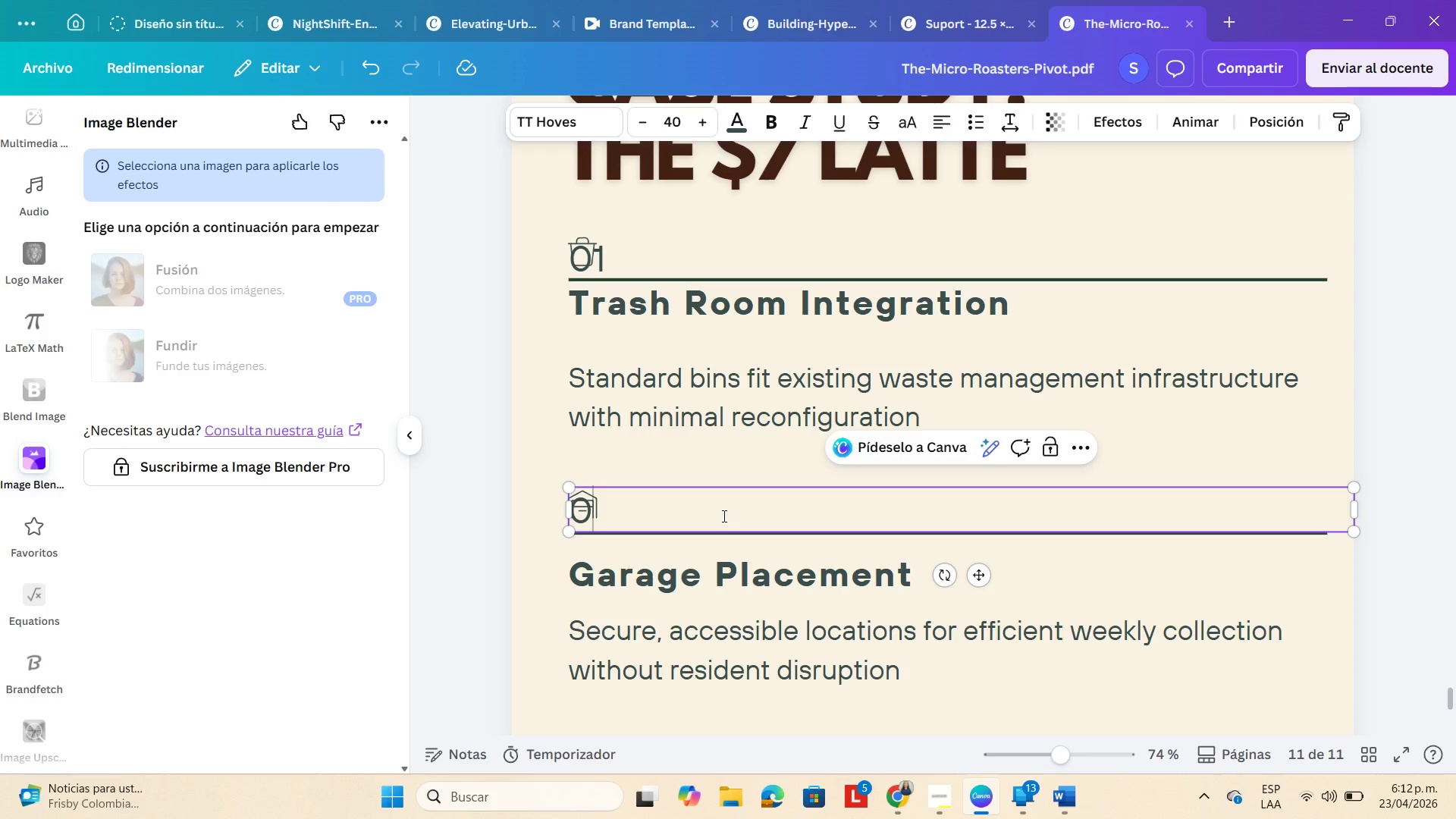 
key(Numpad2)
 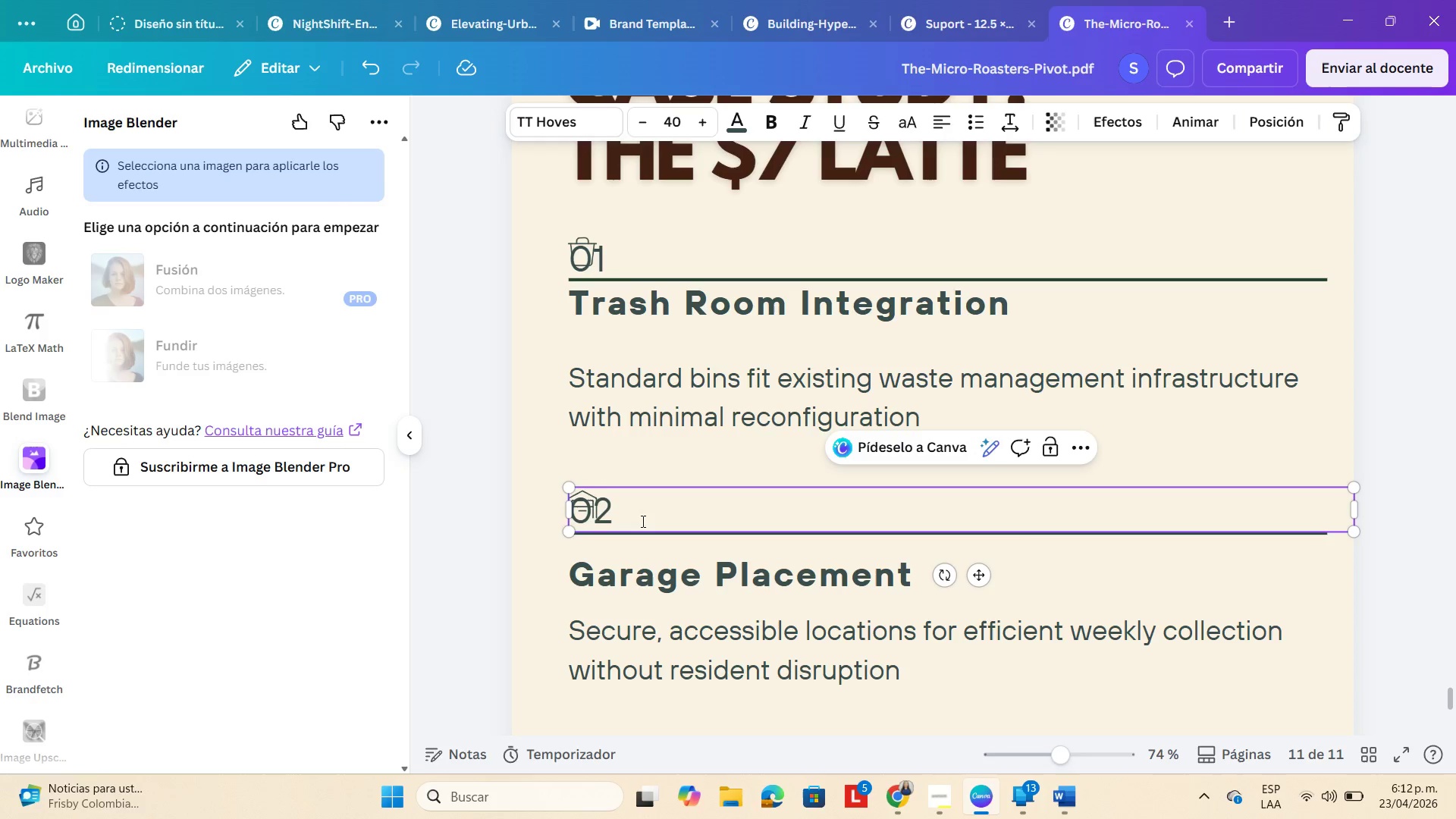 
scroll: coordinate [556, 525], scroll_direction: down, amount: 2.0
 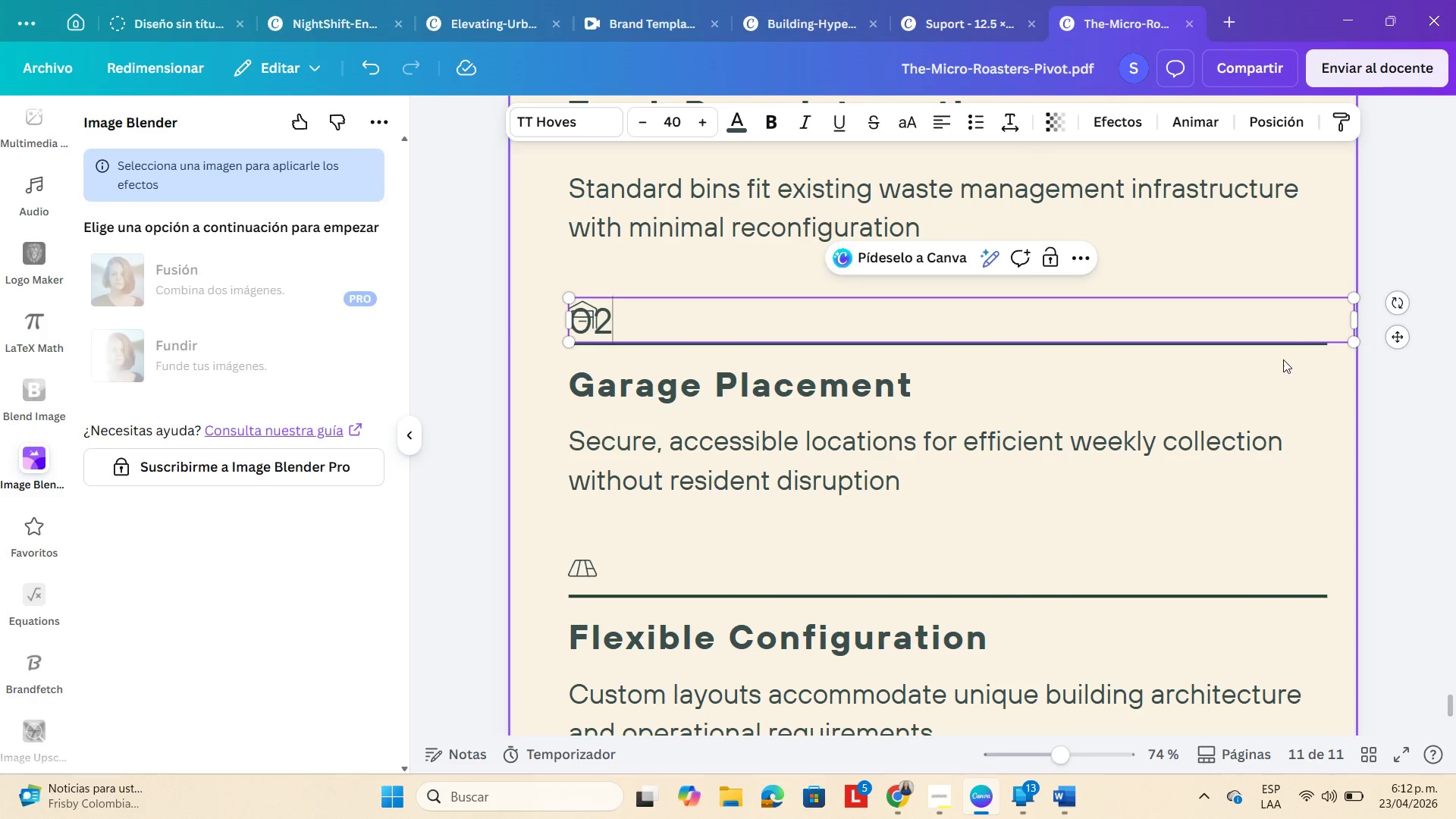 
left_click([1386, 428])
 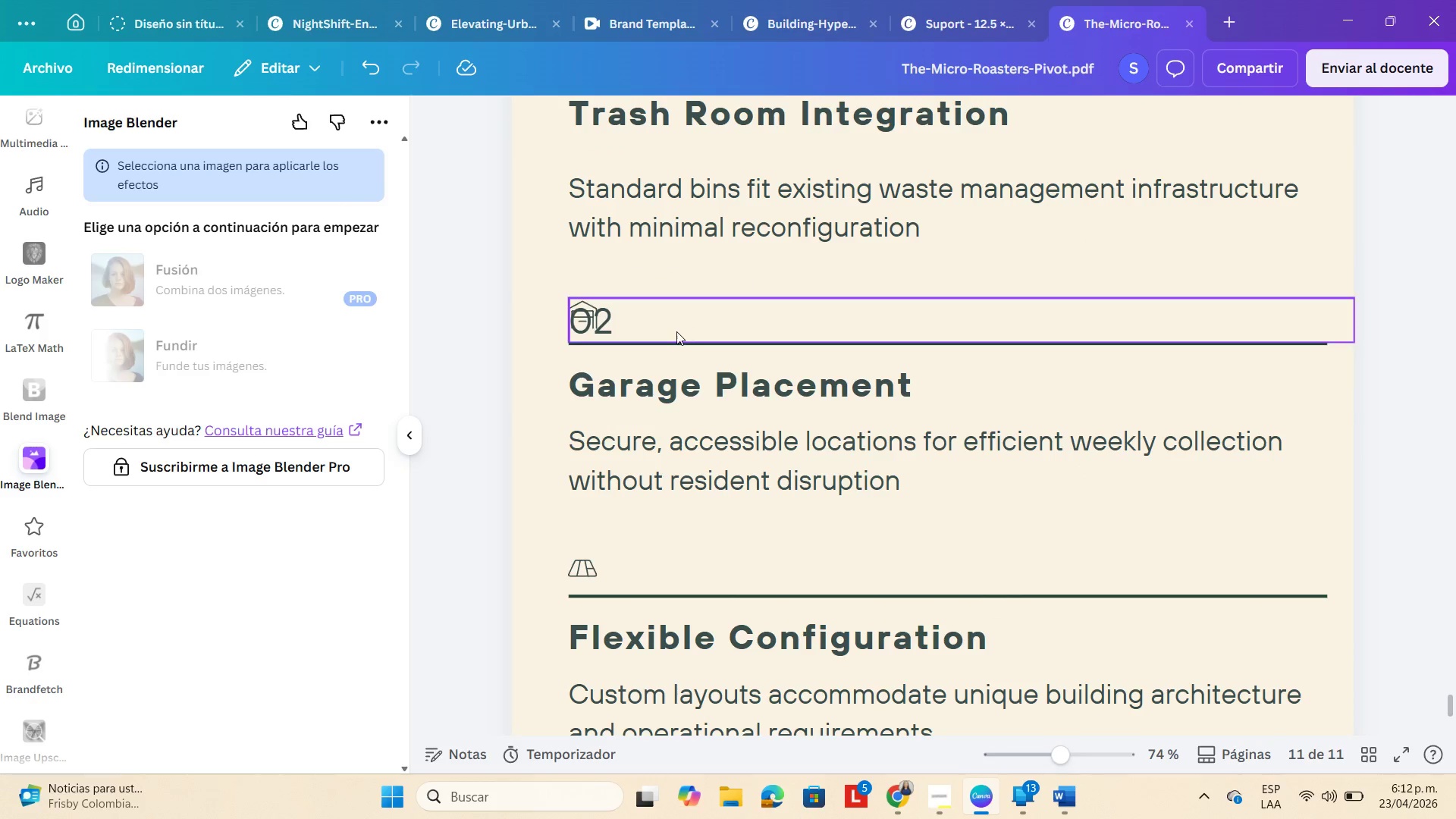 
left_click([676, 332])
 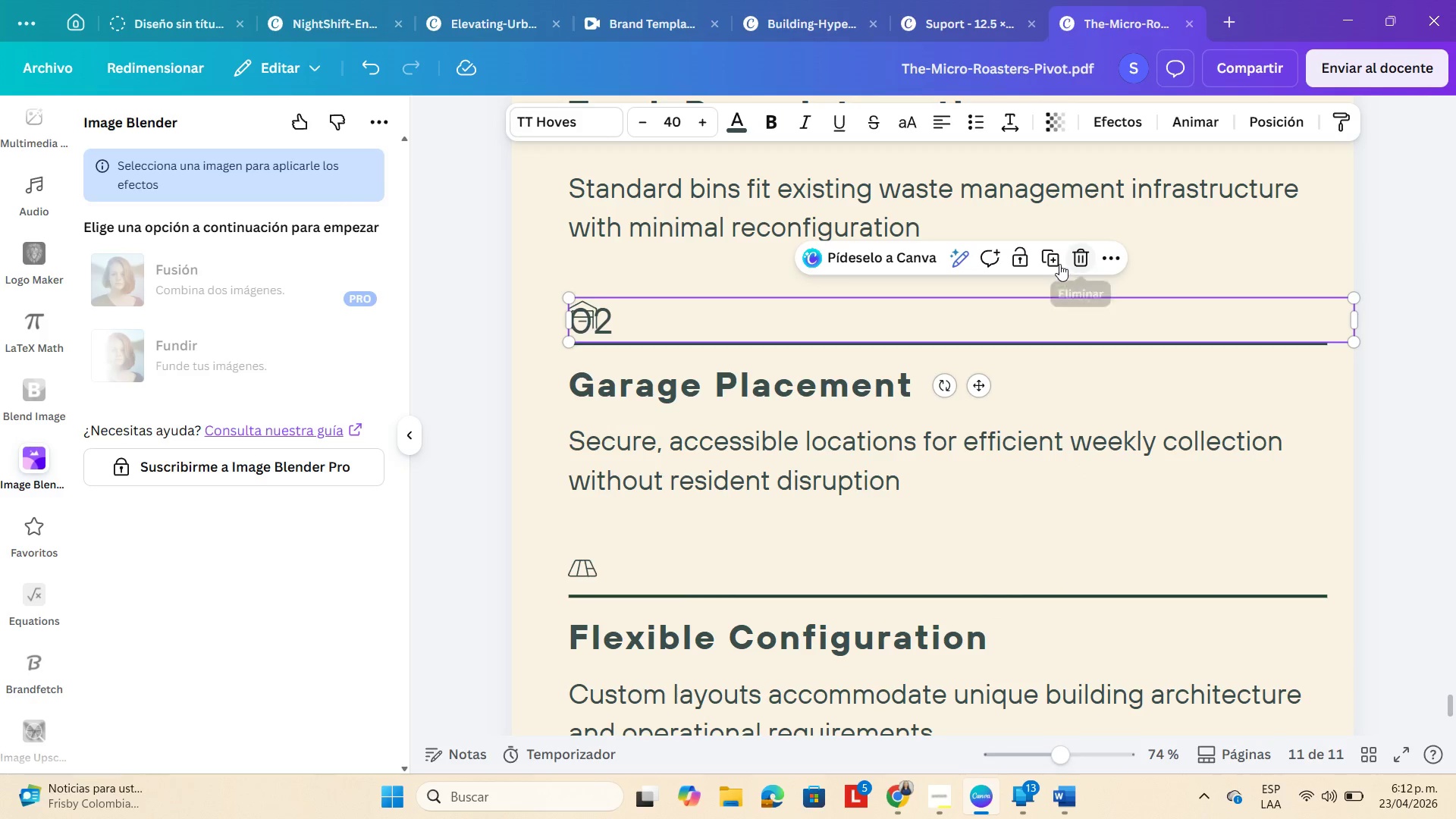 
left_click([1053, 258])
 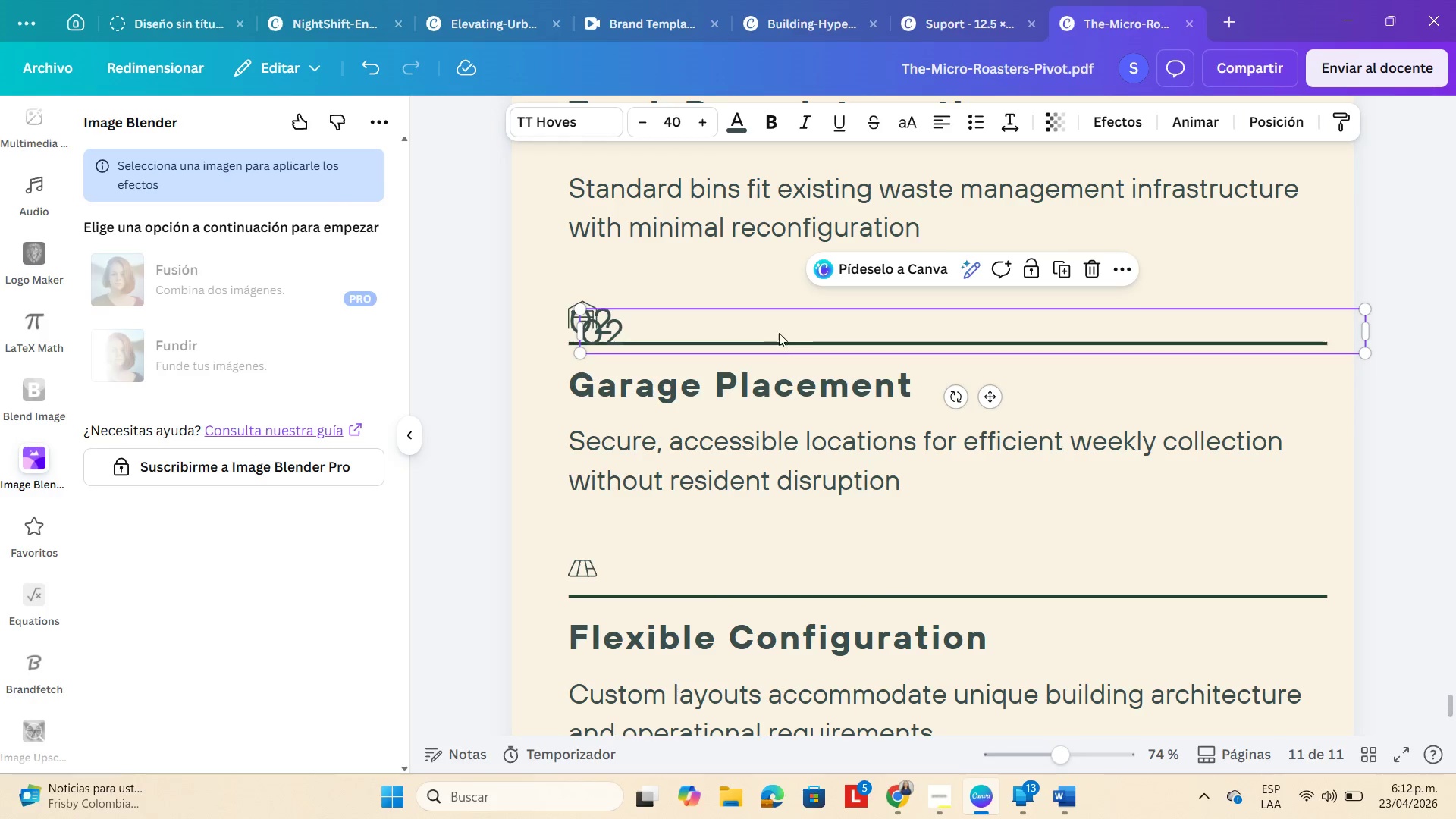 
left_click_drag(start_coordinate=[780, 329], to_coordinate=[771, 573])
 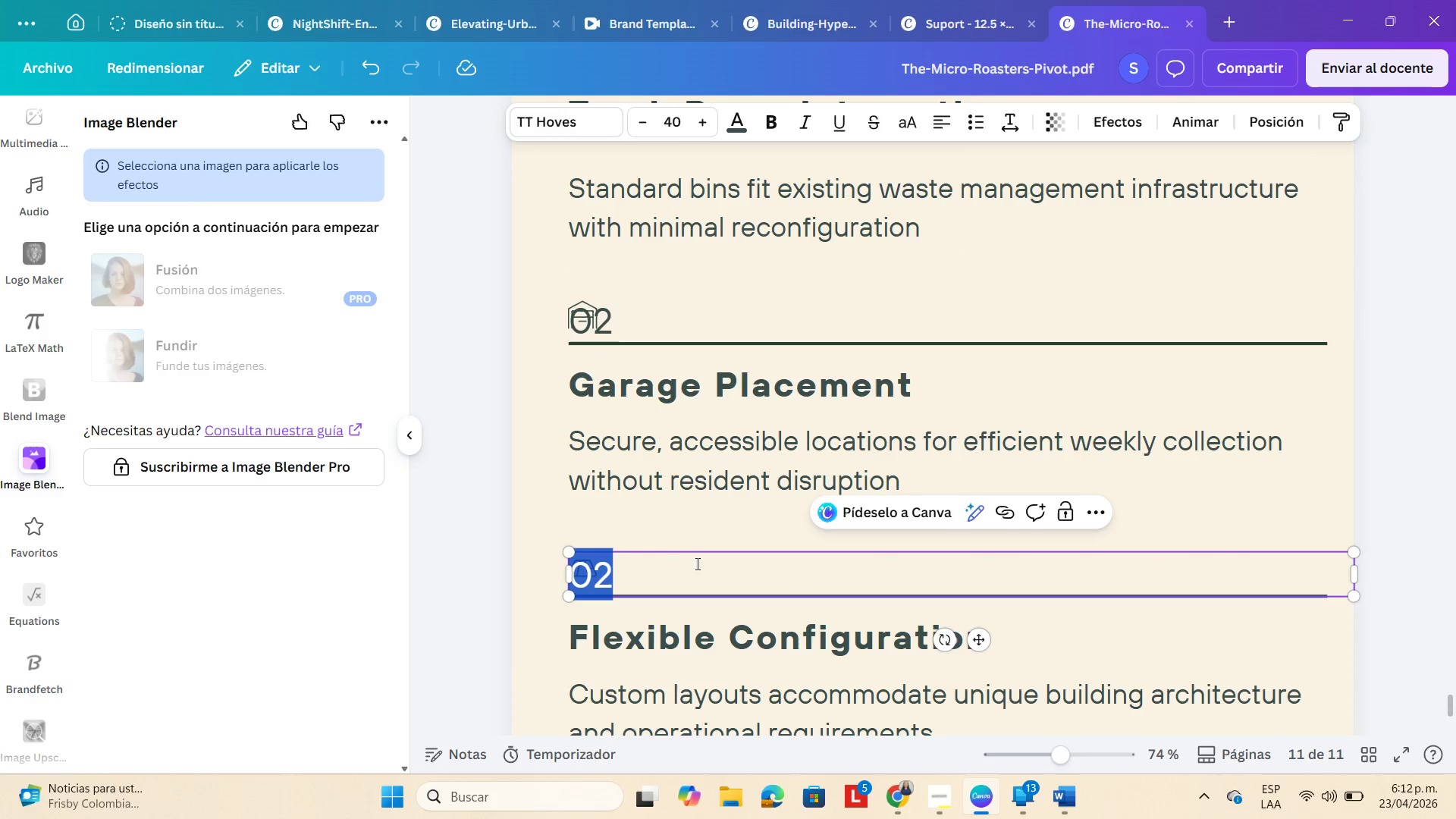 
double_click([686, 566])
 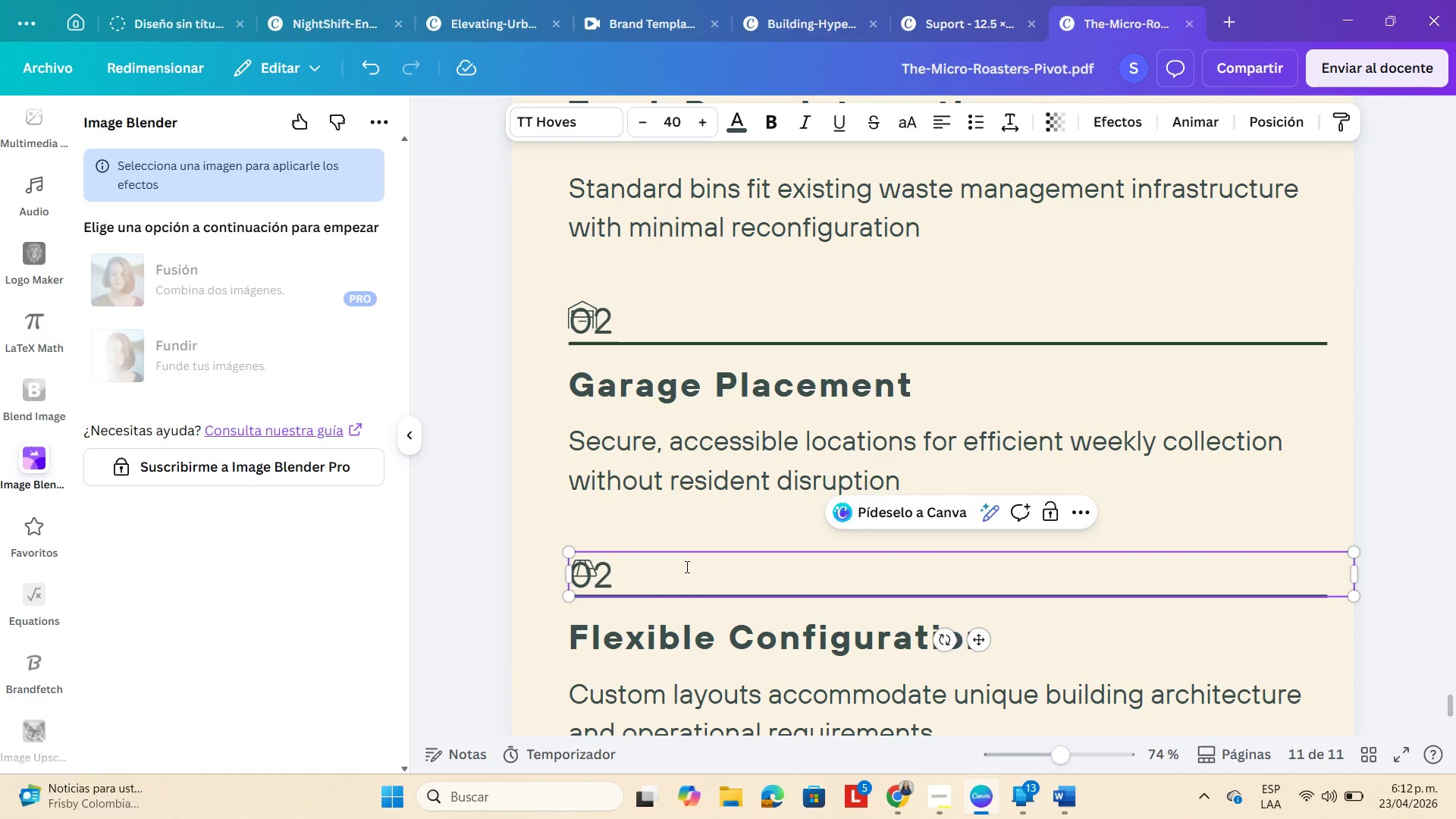 
key(Backspace)
 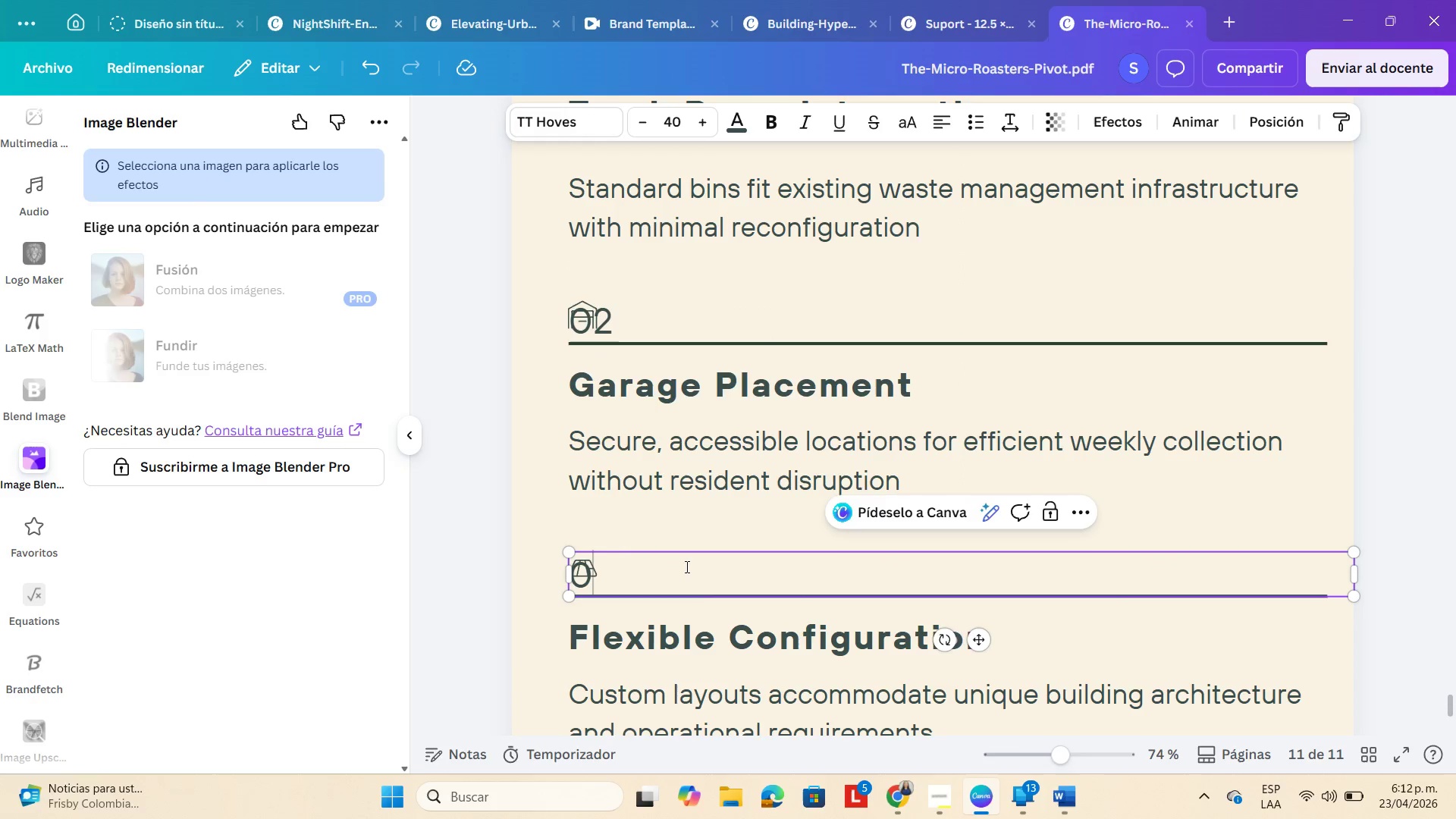 
key(Numpad3)
 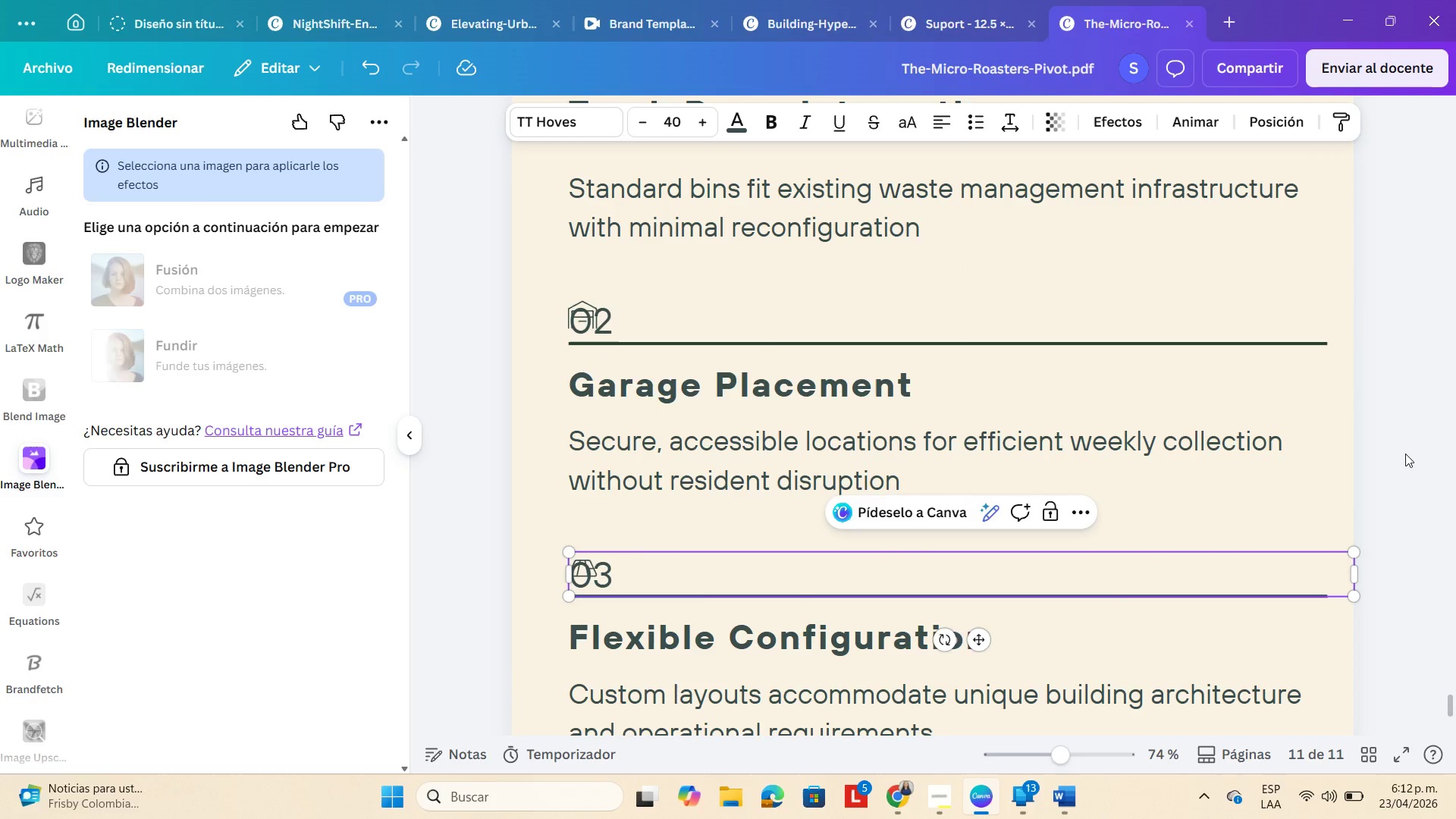 
left_click([1386, 469])
 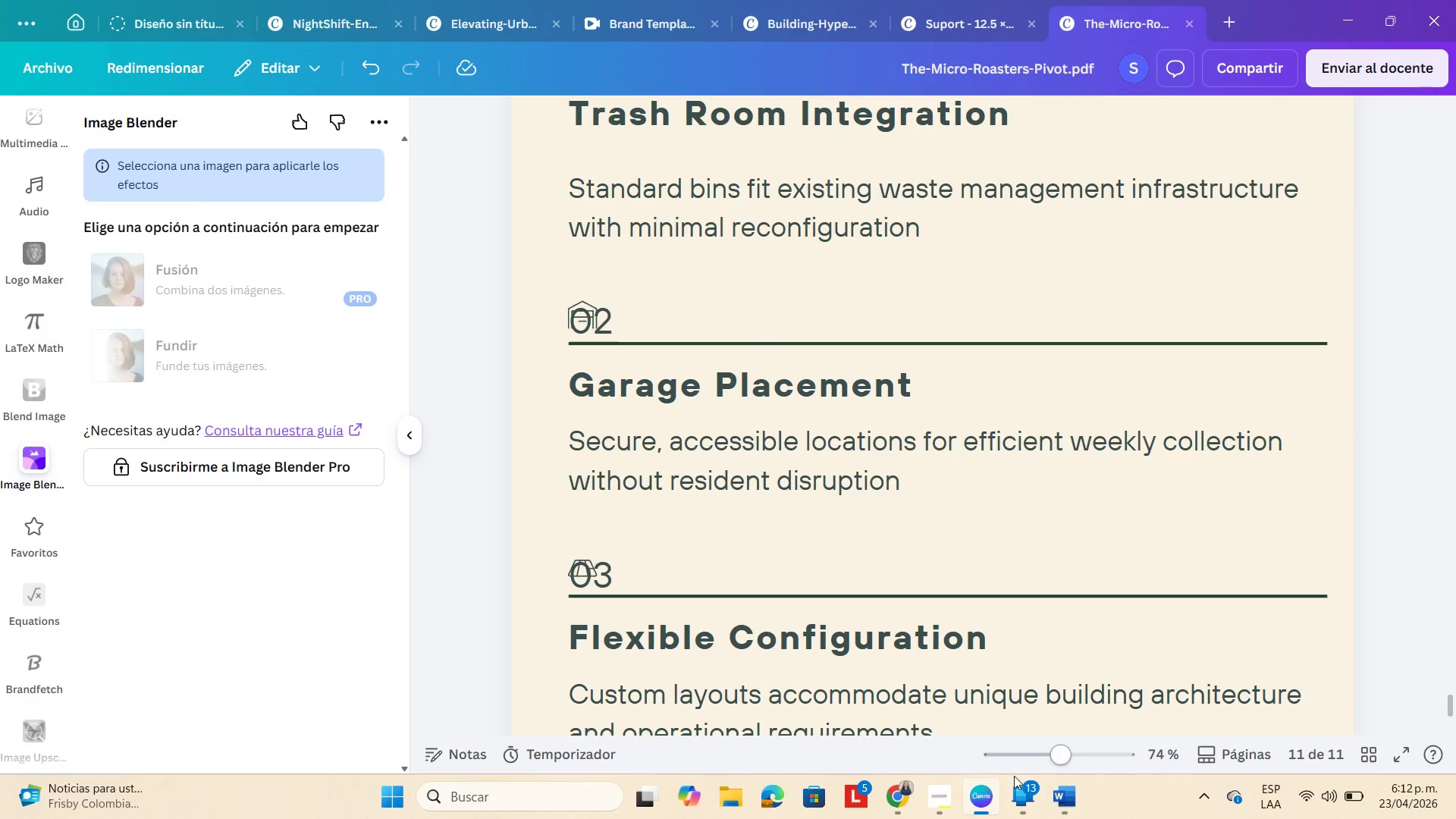 
mouse_move([949, 809])
 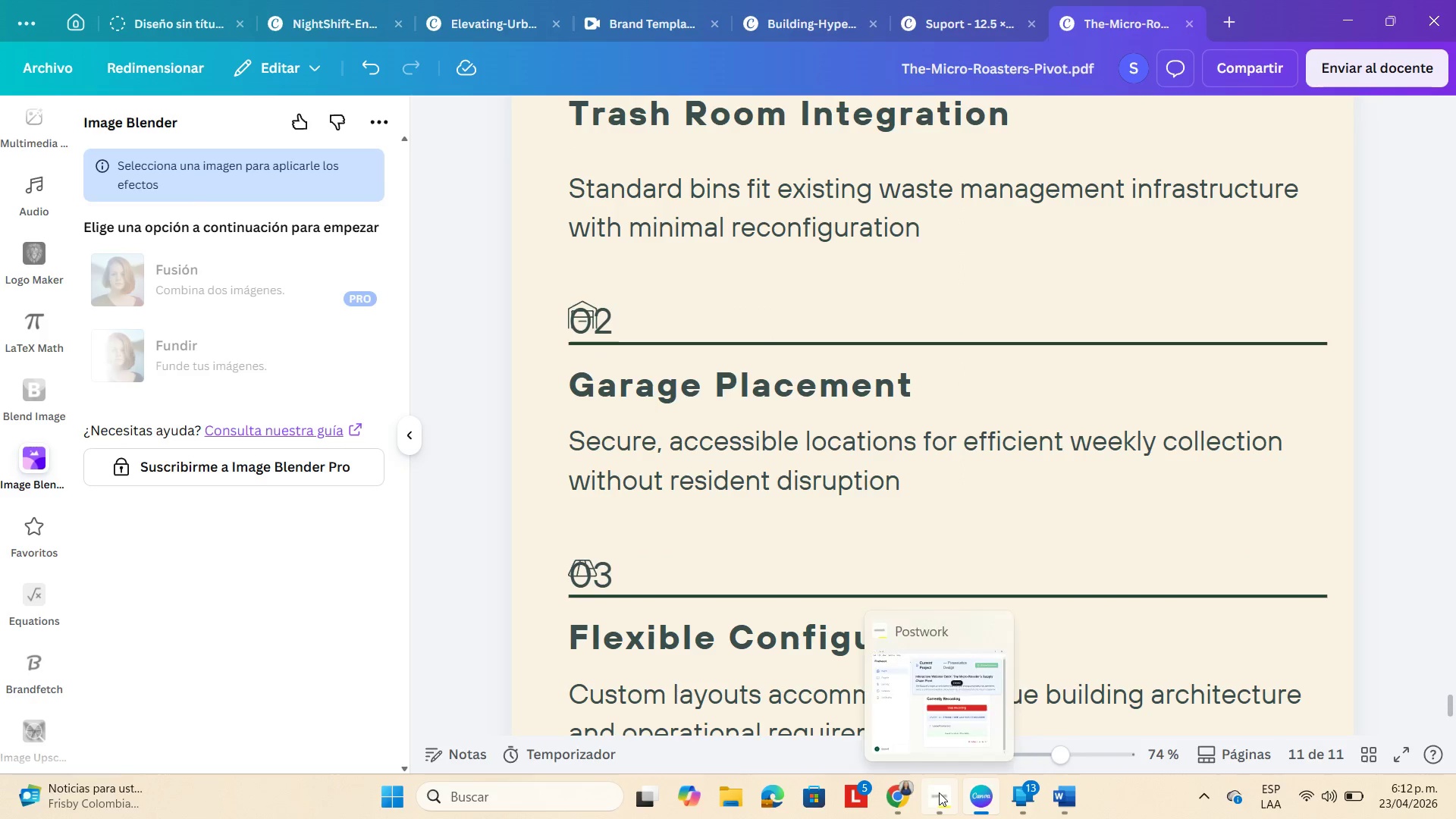 
left_click([939, 792])
 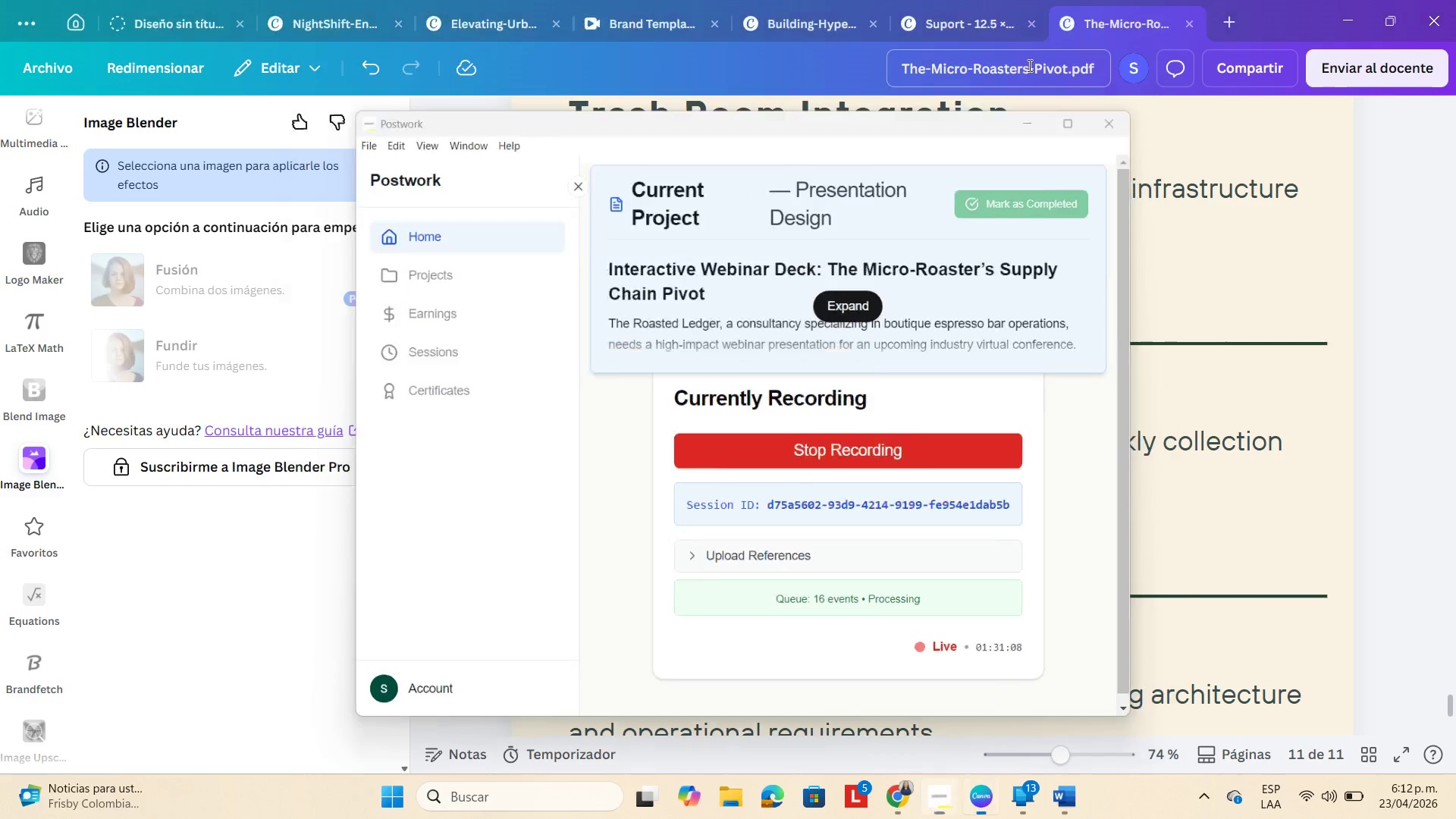 
left_click([1041, 746])
 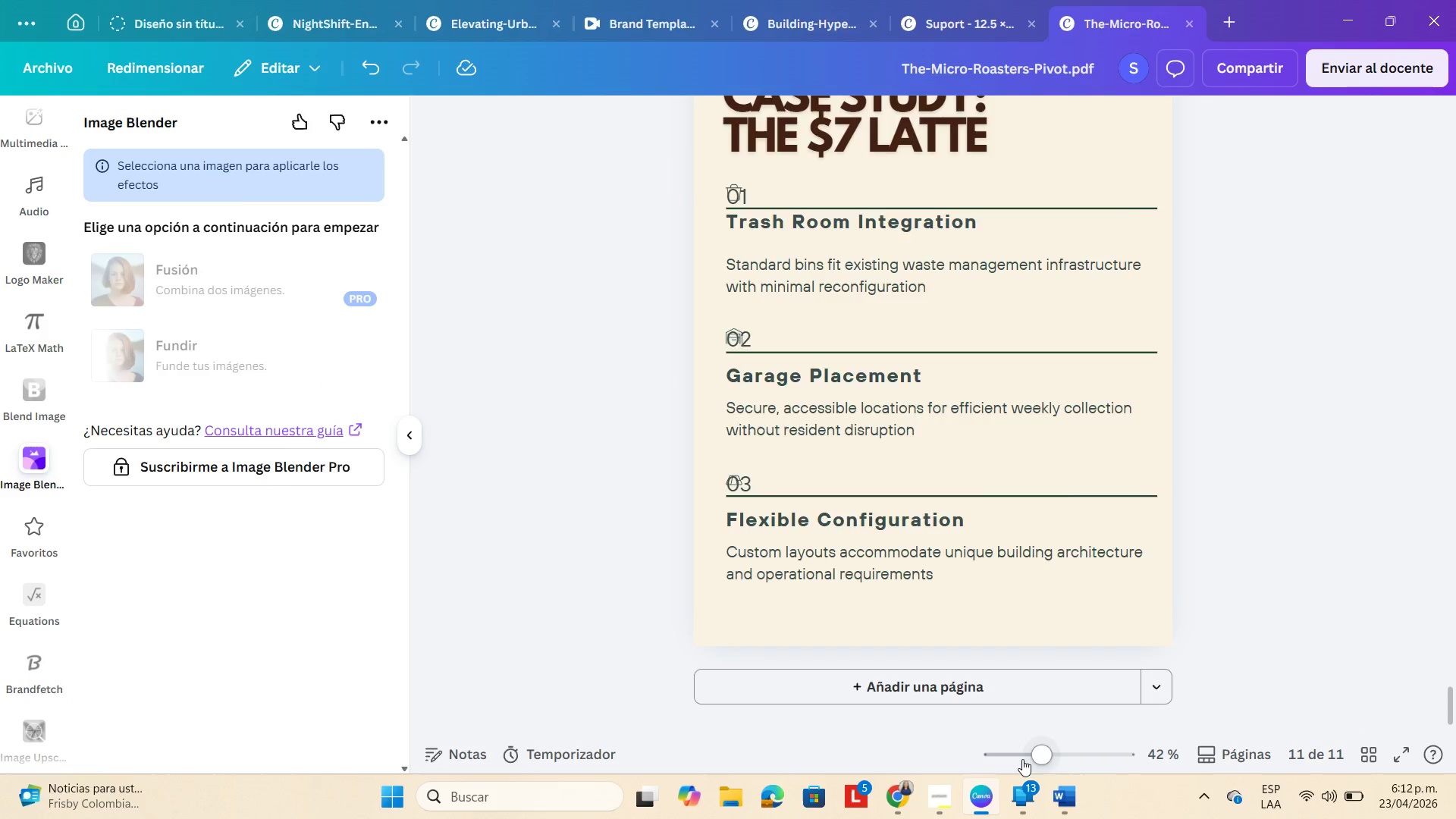 
left_click([1022, 759])
 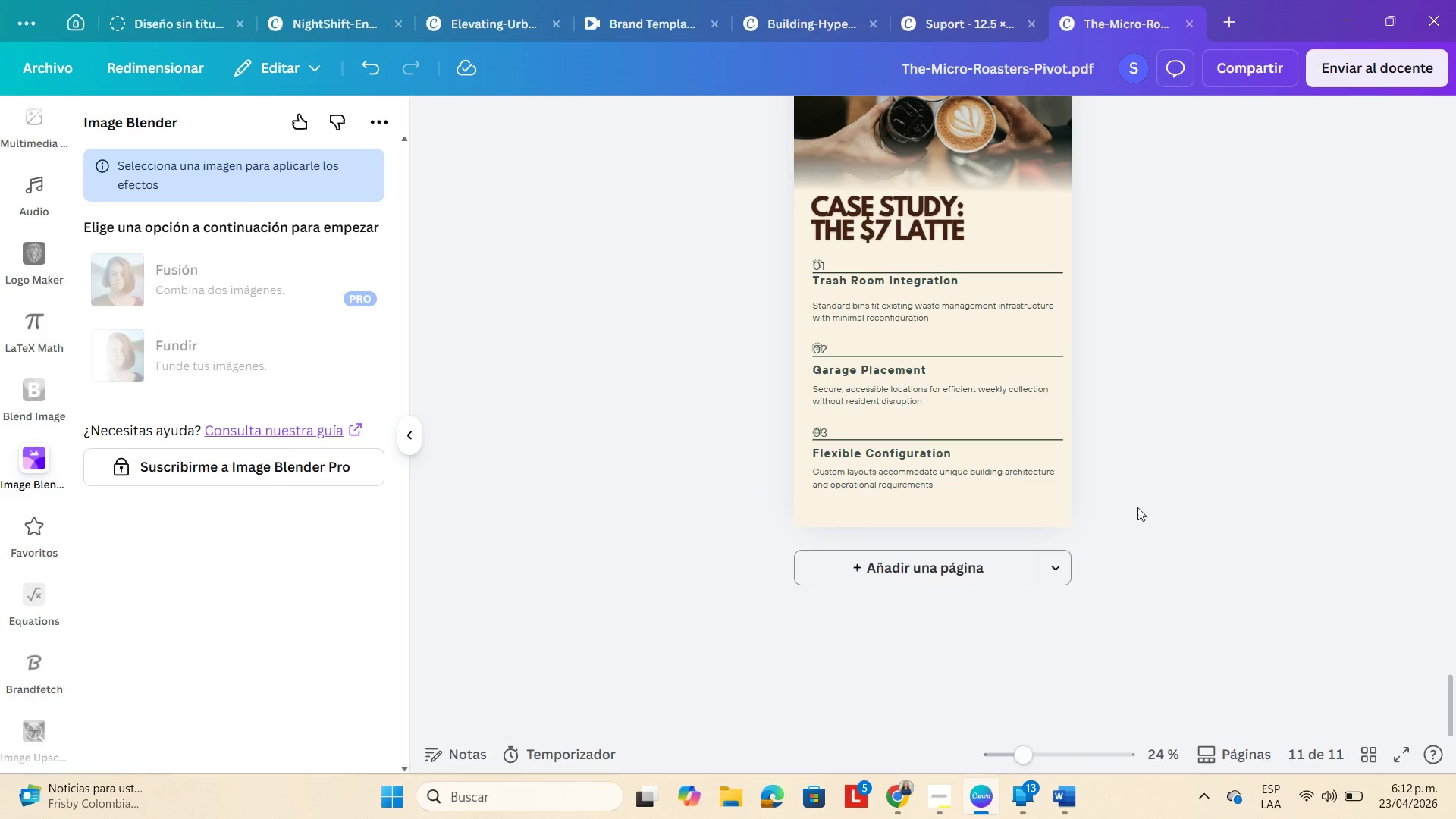 
left_click([1150, 491])
 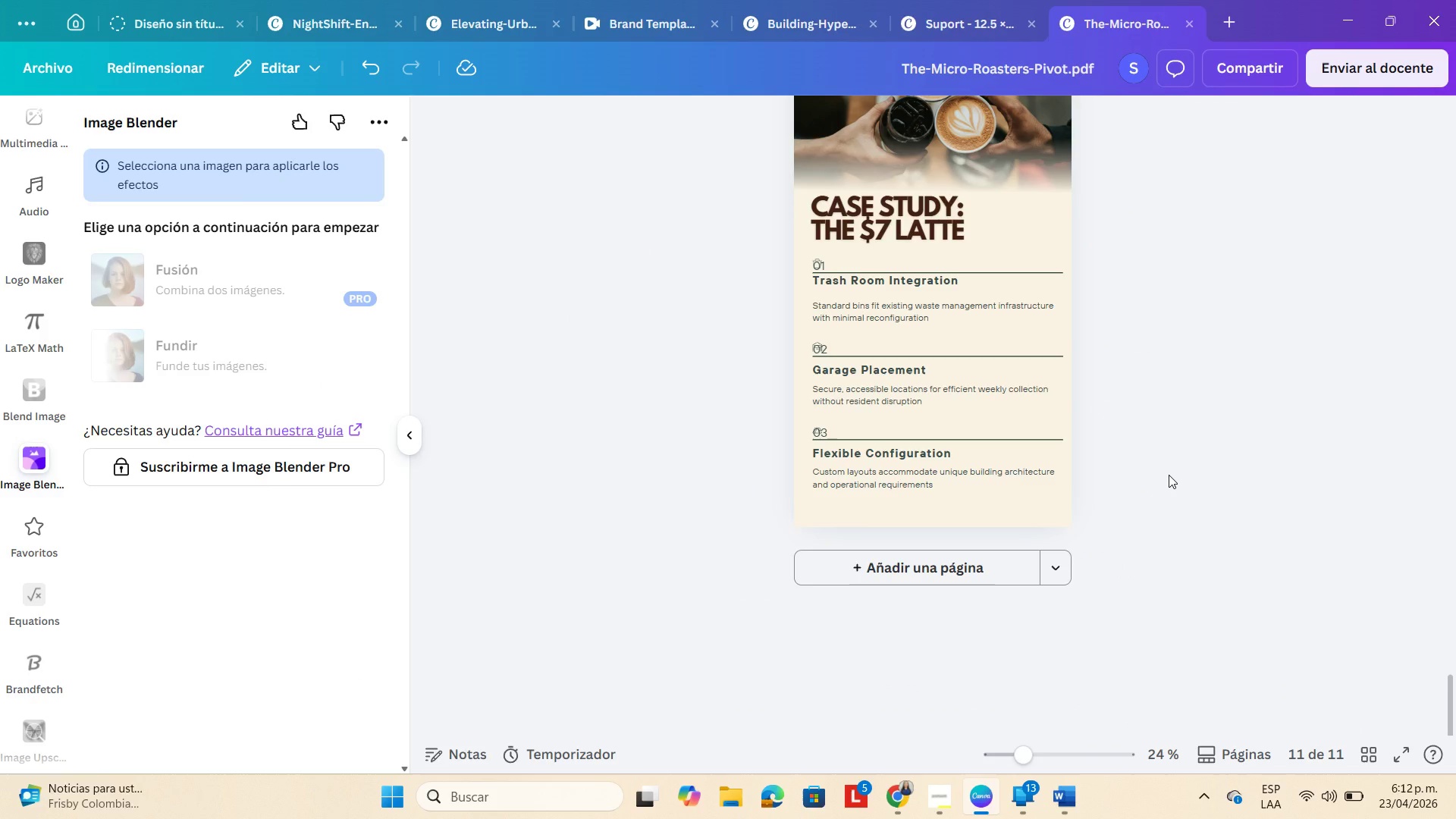 
scroll: coordinate [1185, 436], scroll_direction: up, amount: 13.0
 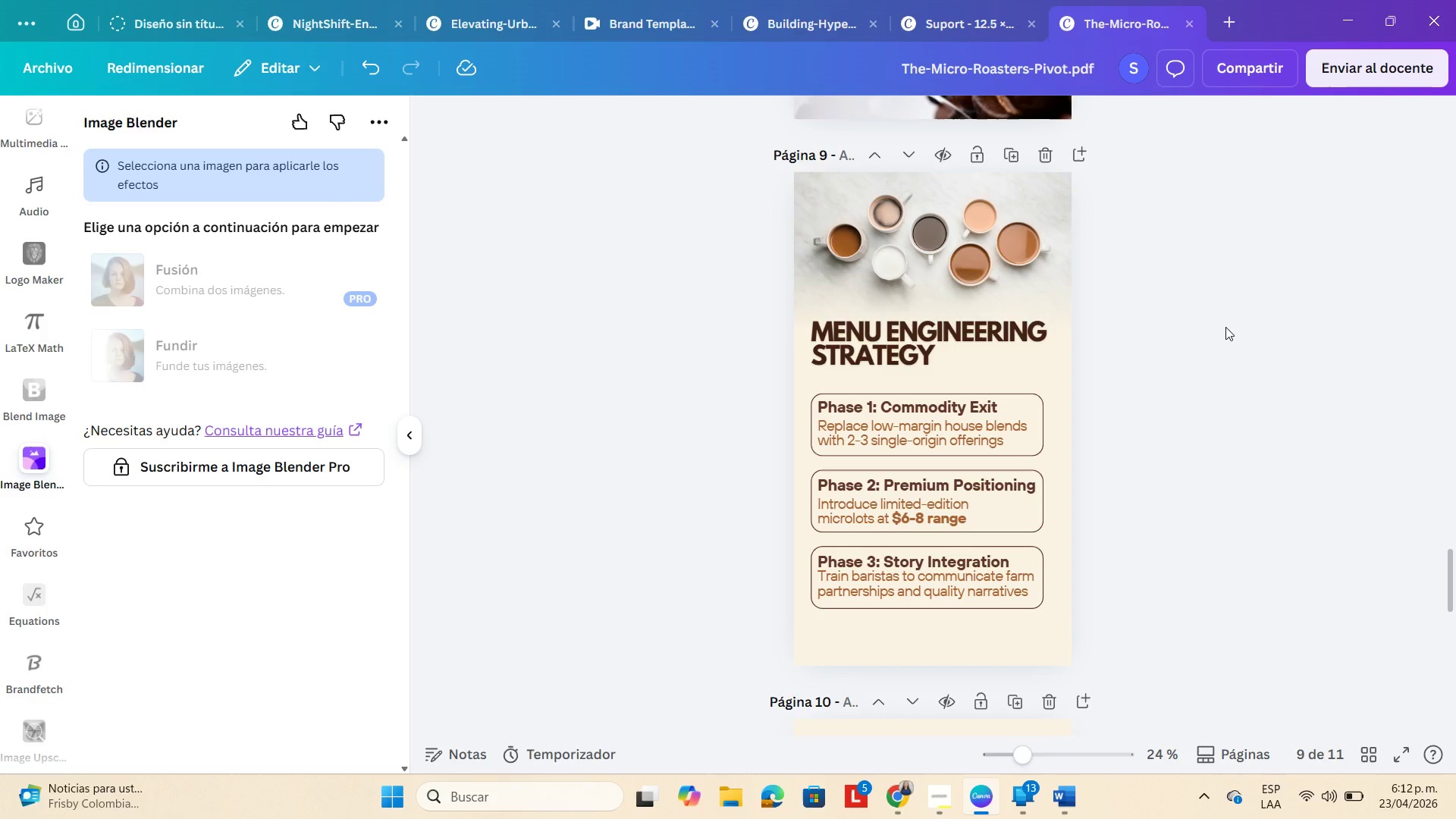 
wait(5.2)
 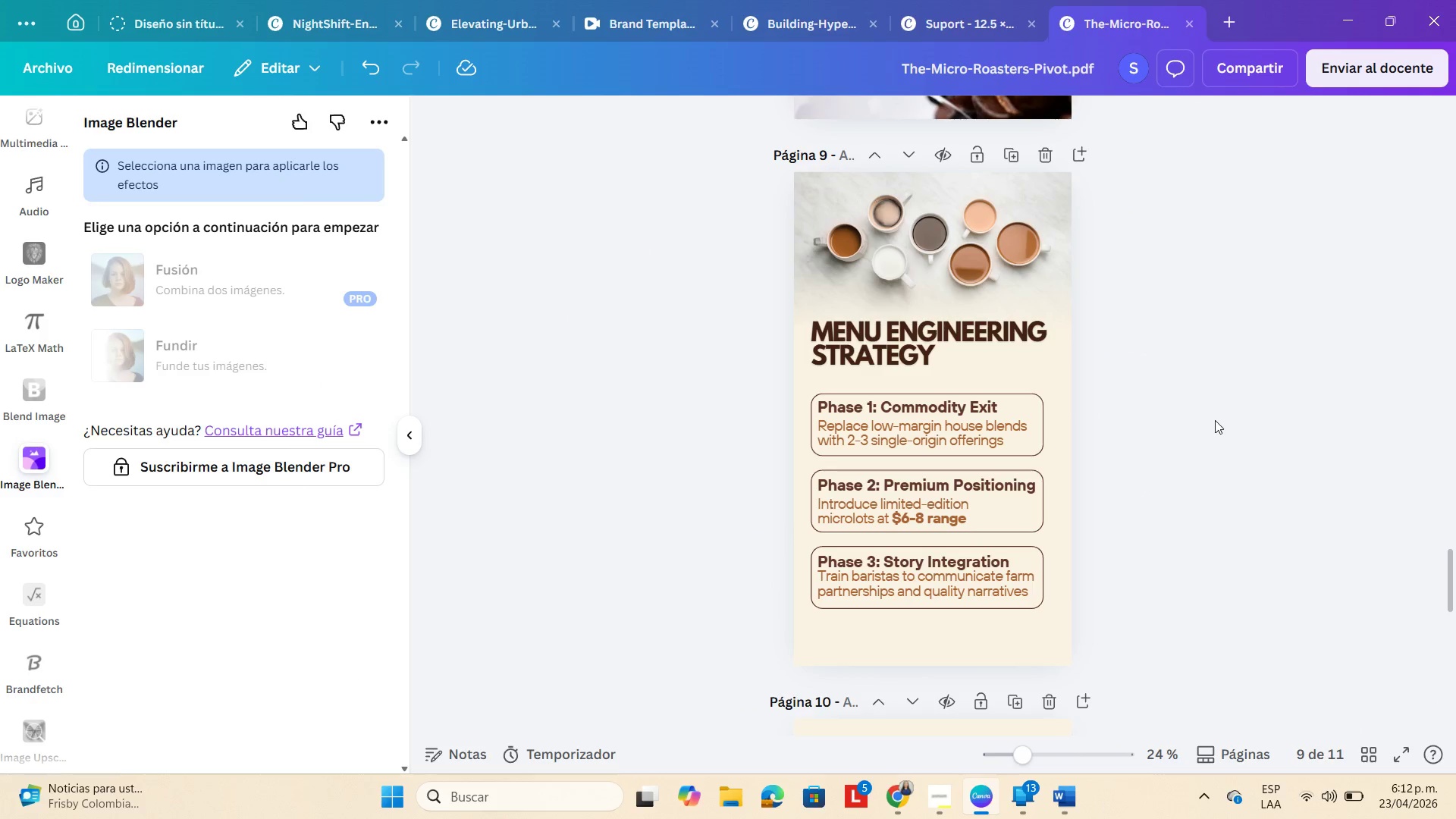 
left_click([1365, 747])
 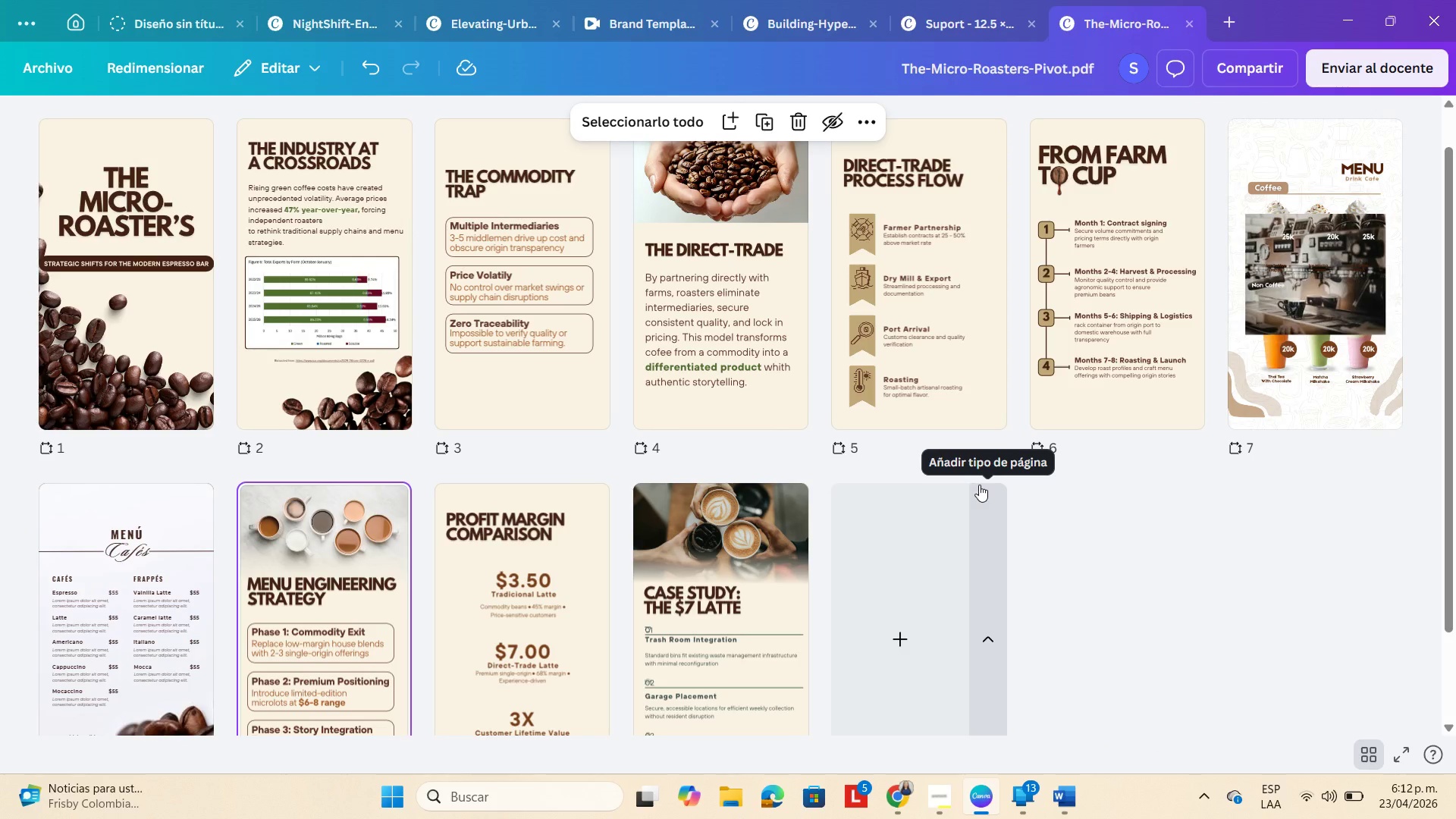 
scroll: coordinate [979, 485], scroll_direction: down, amount: 1.0
 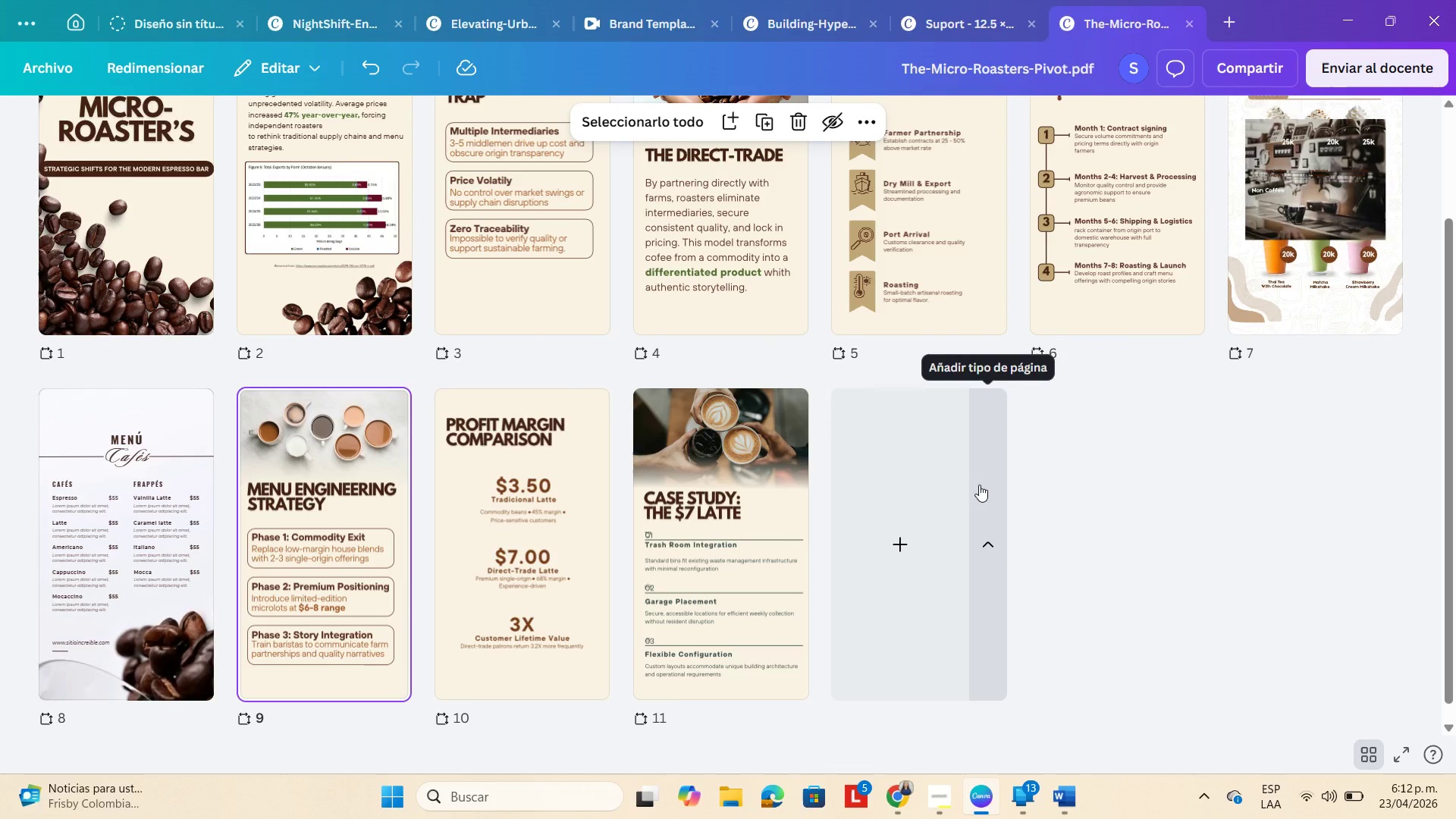 
scroll: coordinate [979, 485], scroll_direction: up, amount: 1.0
 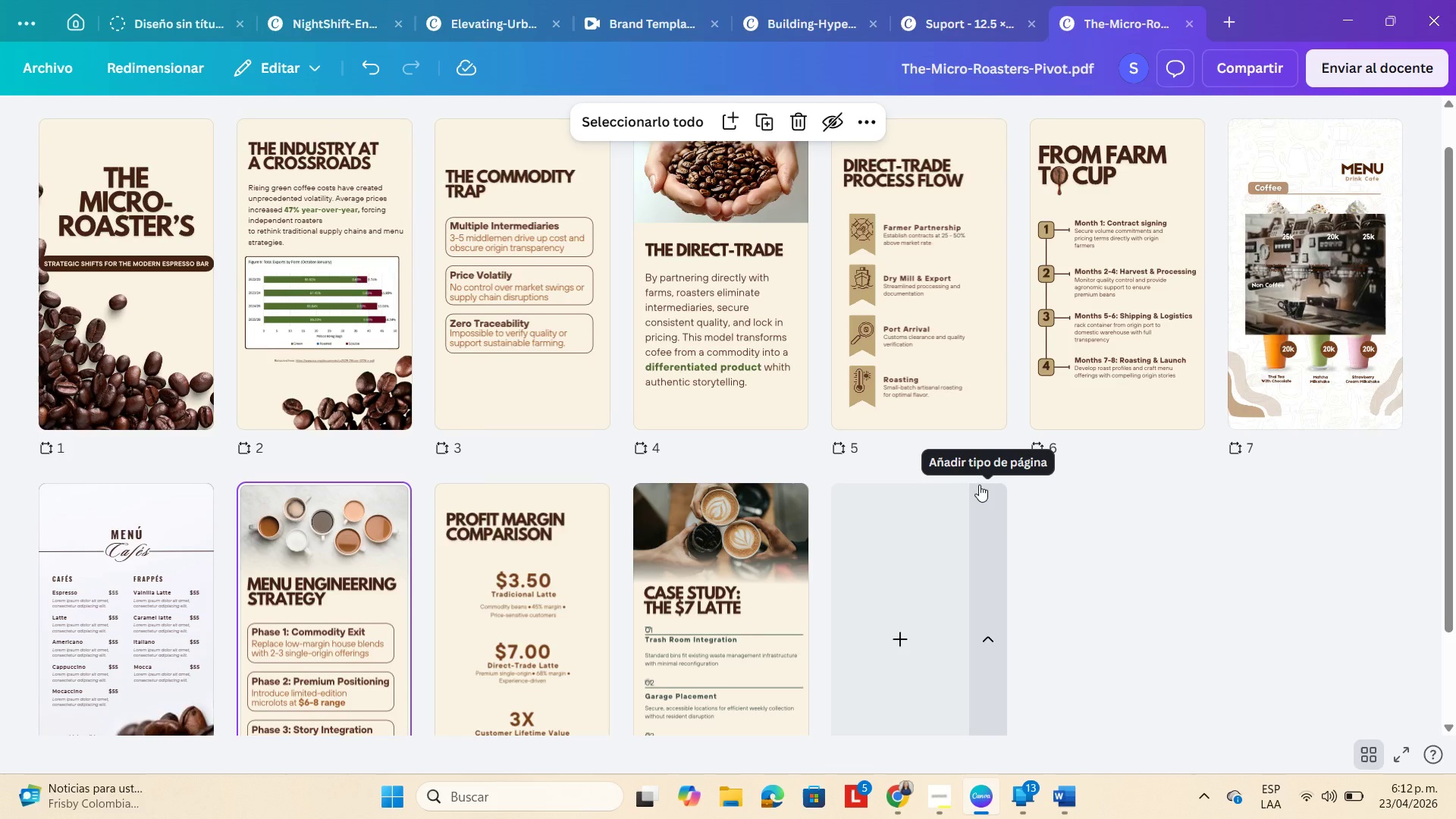 
scroll: coordinate [979, 485], scroll_direction: down, amount: 1.0
 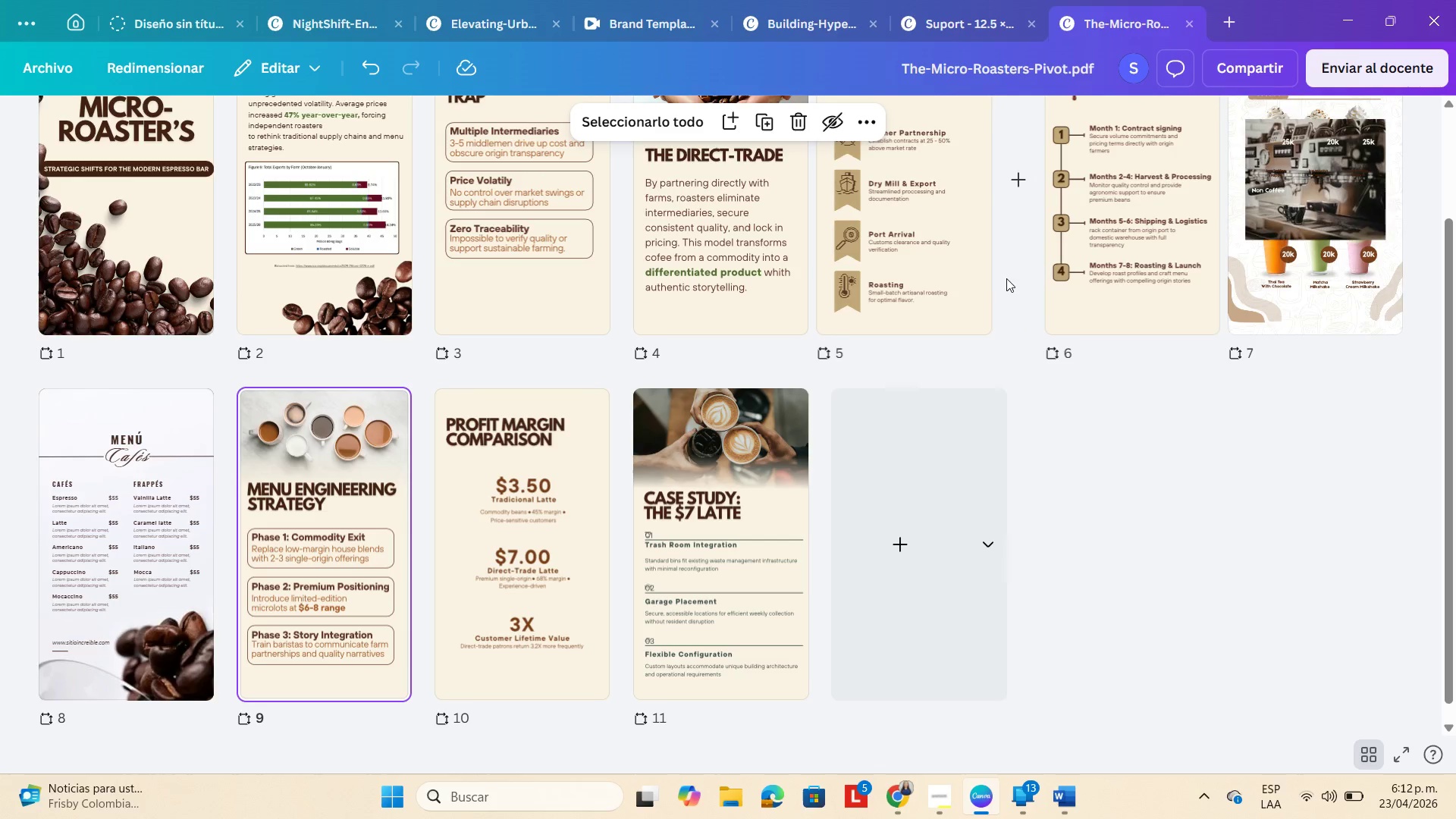 
scroll: coordinate [1246, 263], scroll_direction: up, amount: 2.0
 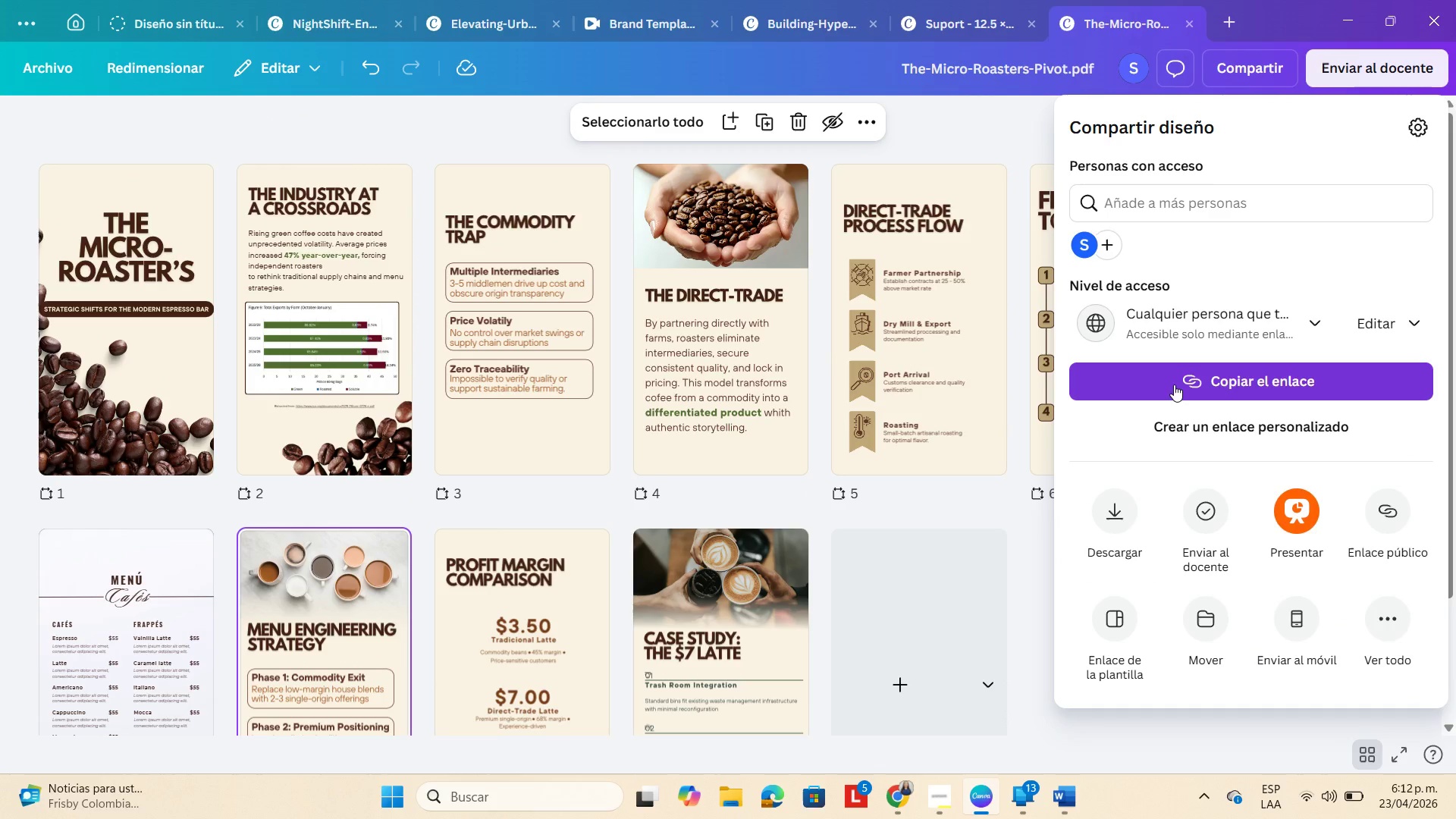 
wait(6.27)
 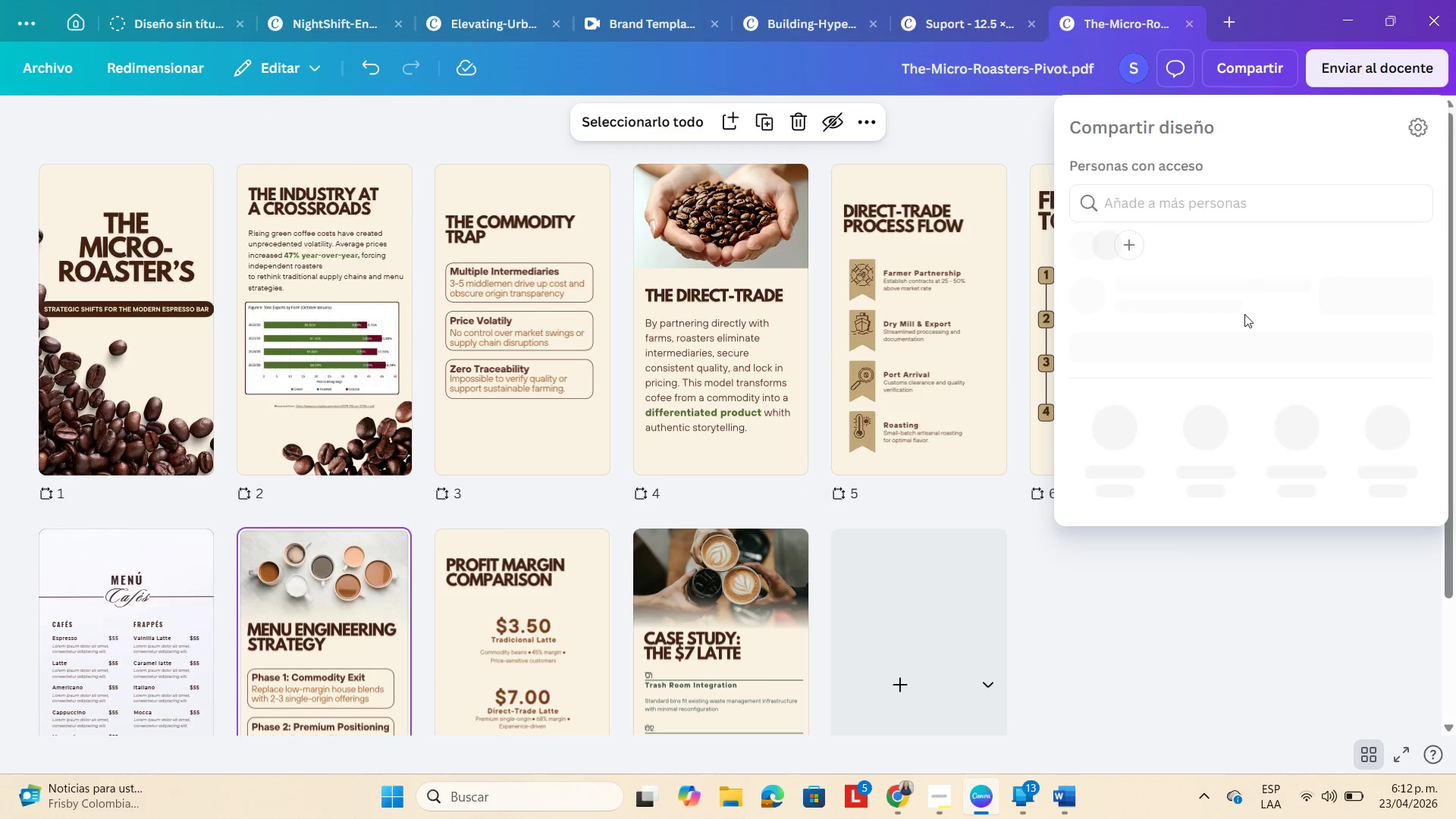 
left_click([1115, 523])
 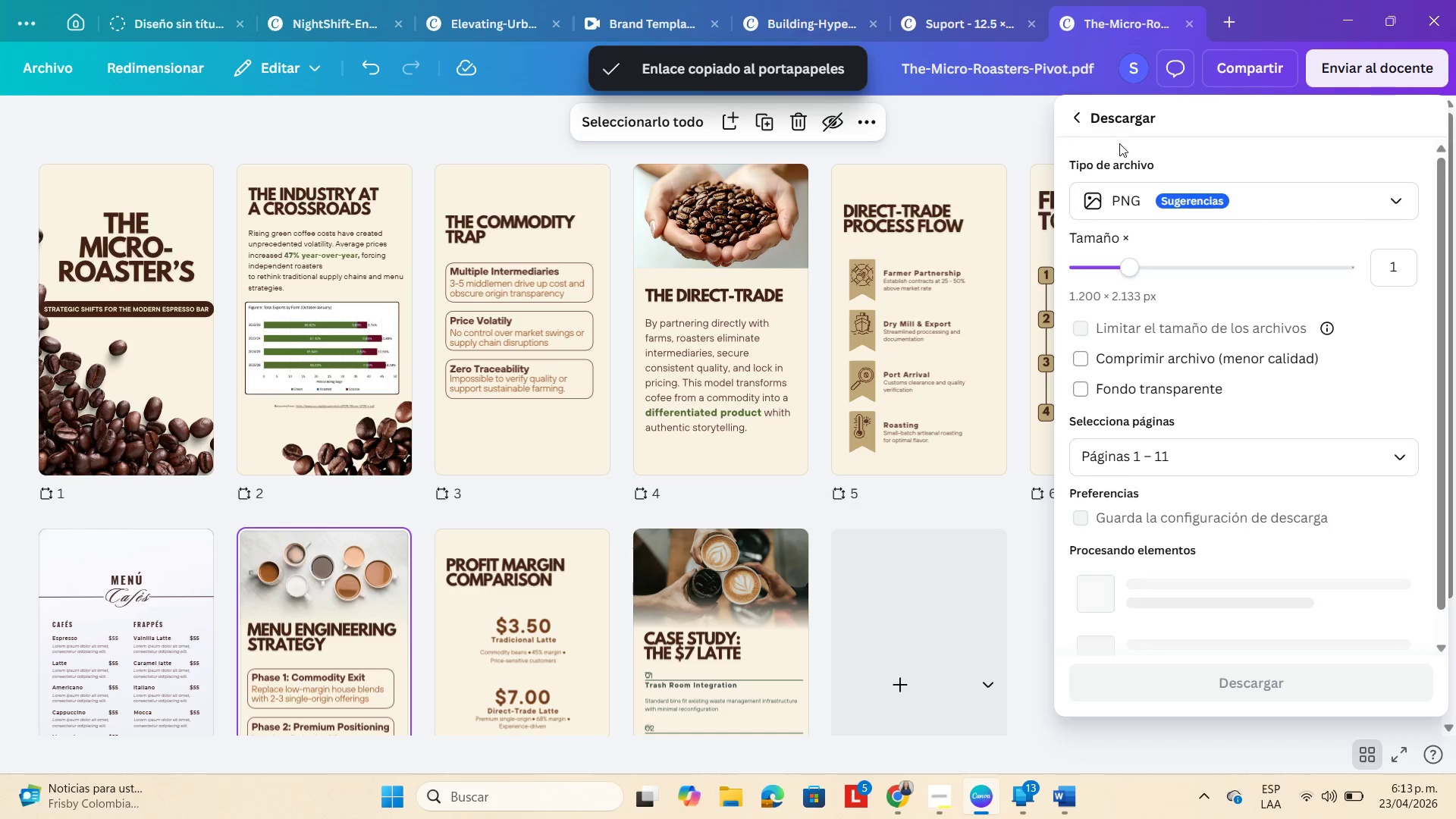 
left_click([1125, 208])
 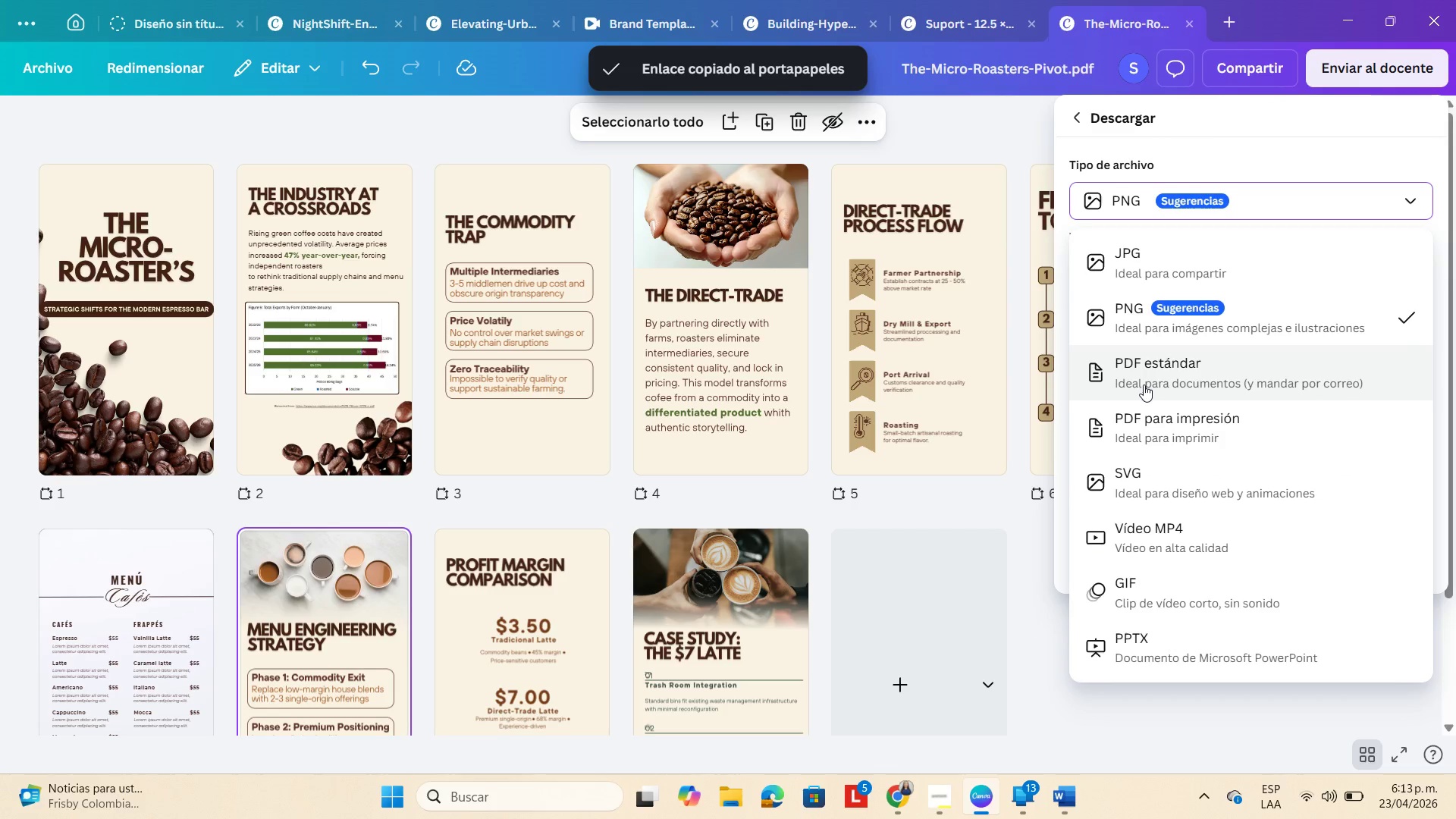 
left_click([1163, 302])
 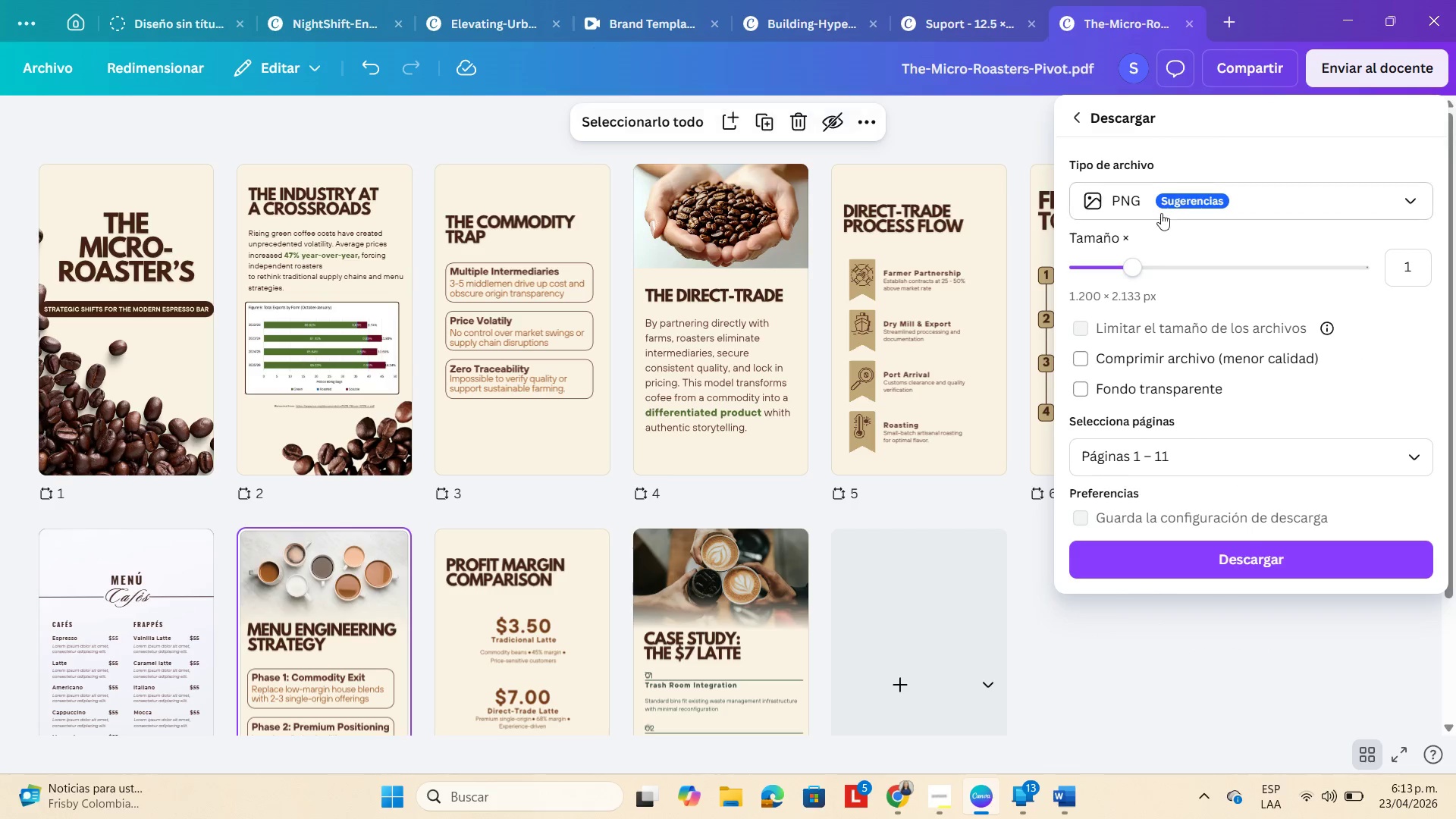 
left_click([1161, 212])
 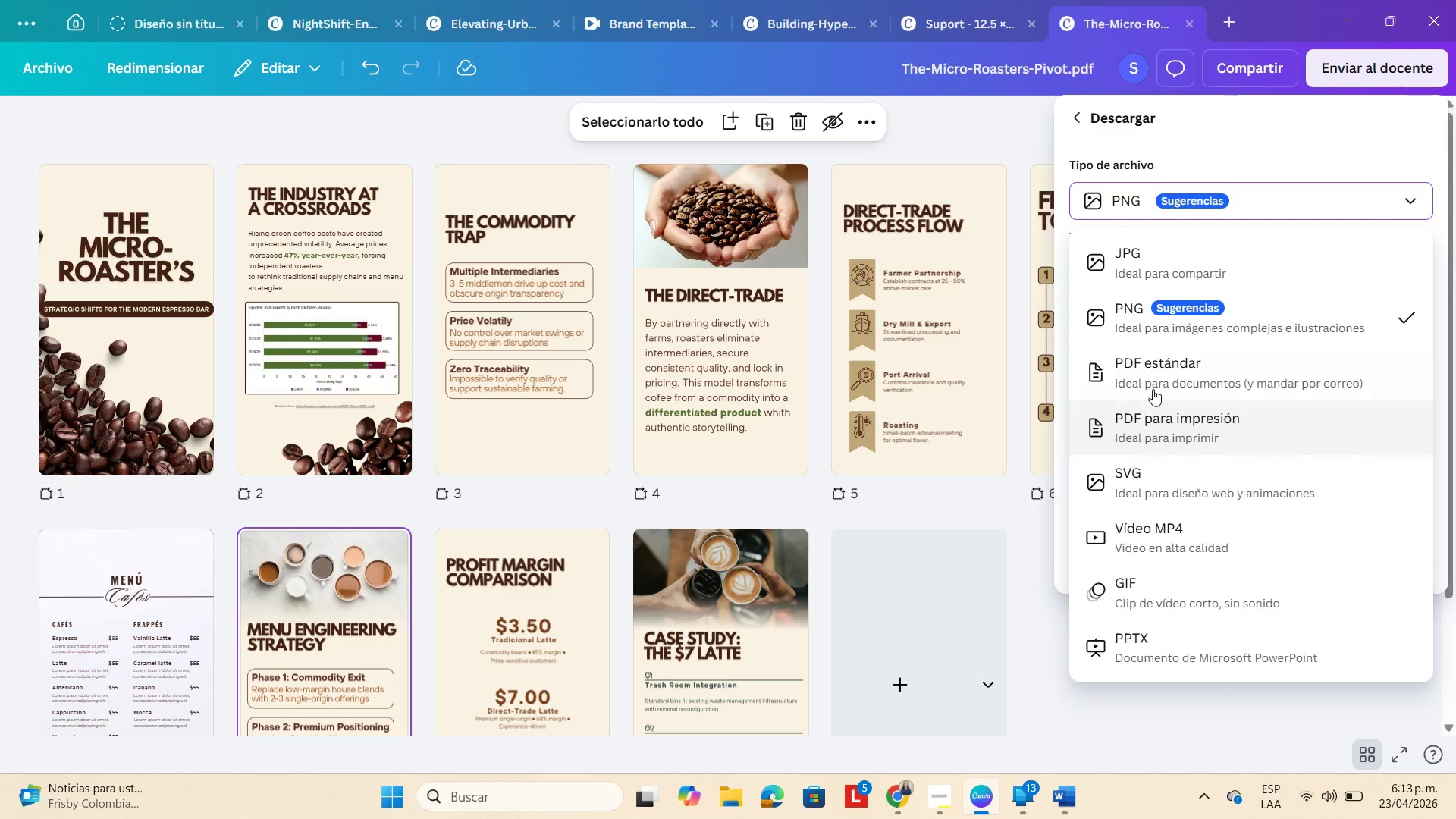 
left_click([1158, 379])
 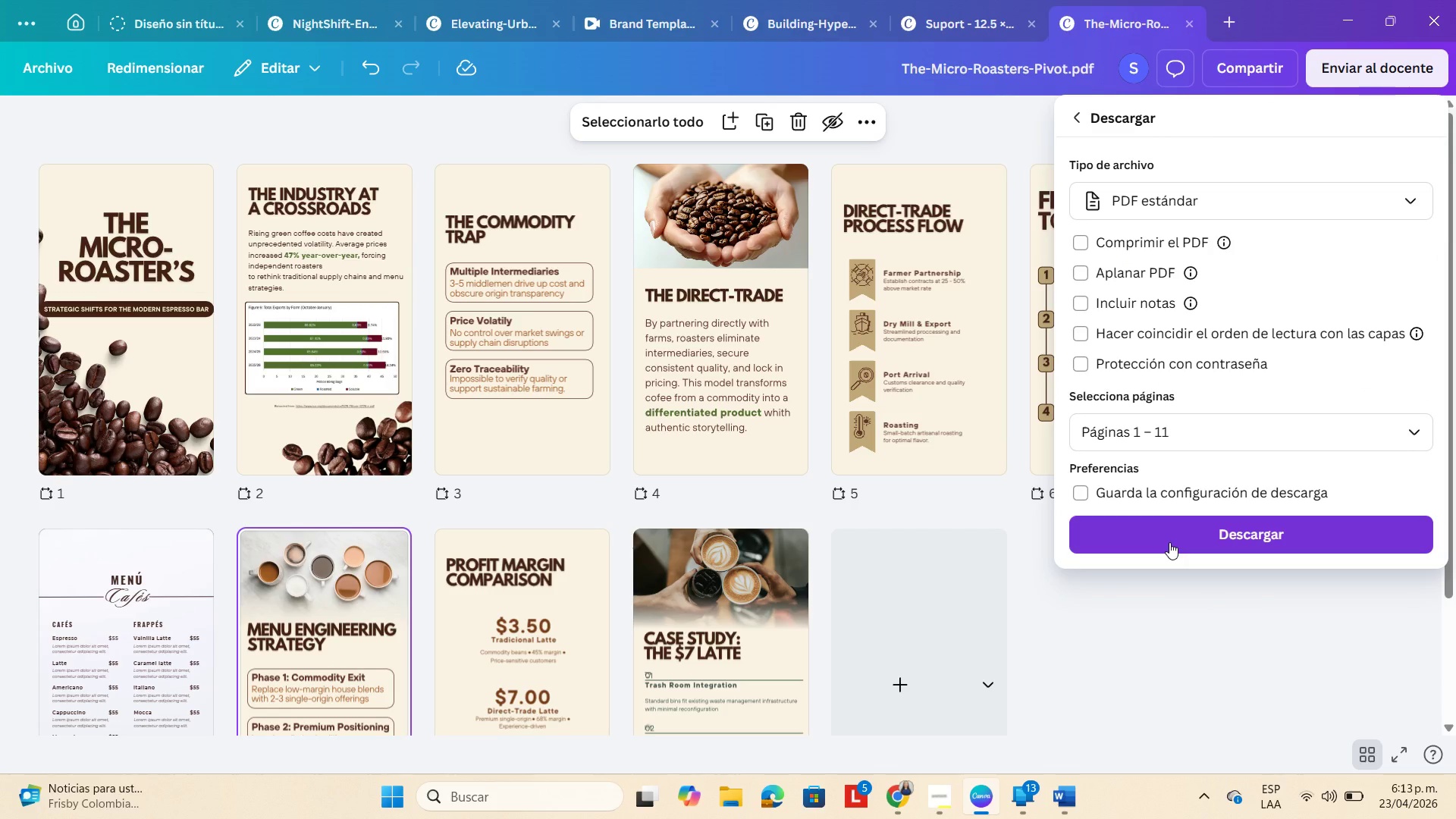 
left_click([1171, 542])
 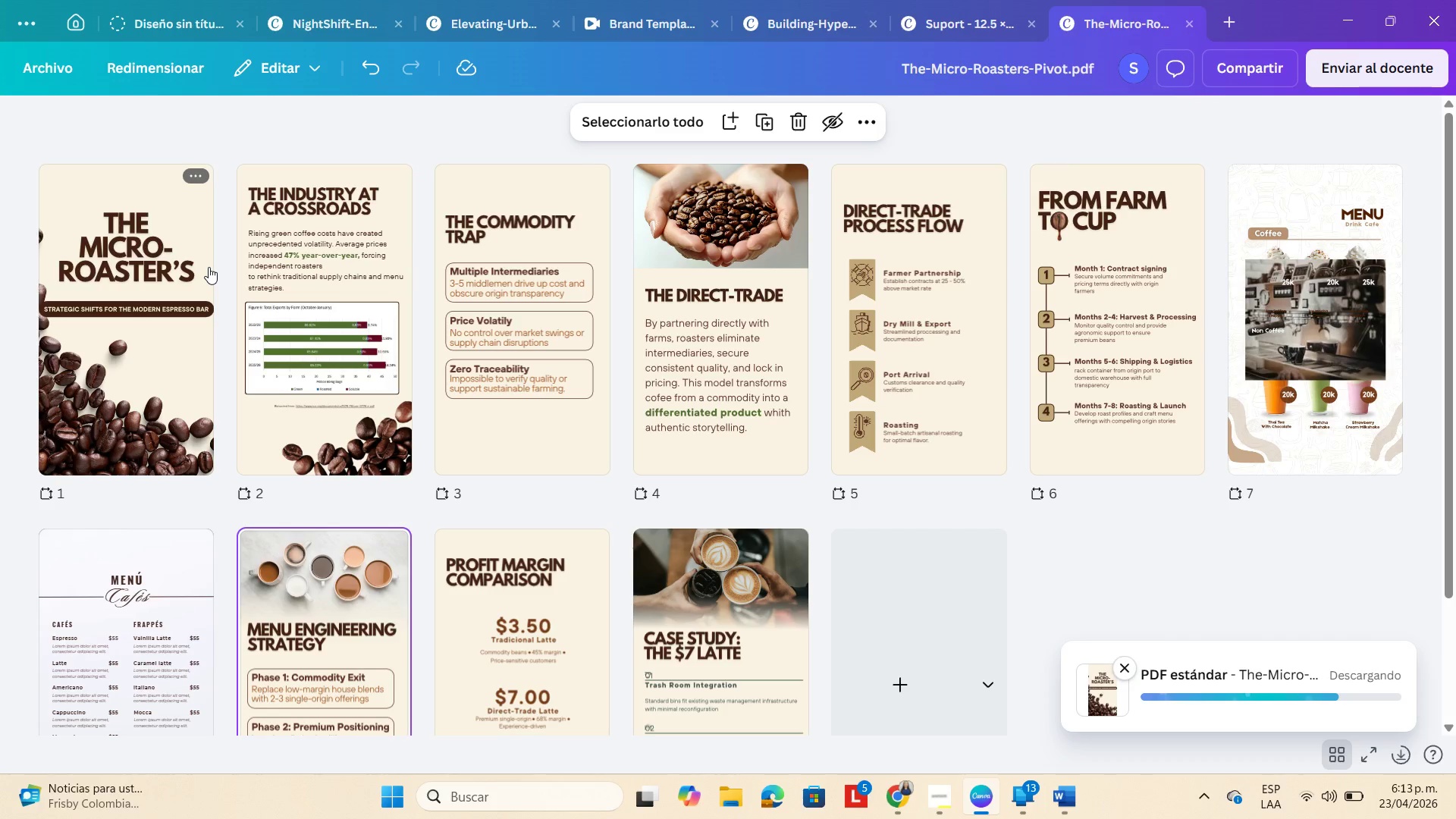 
wait(18.64)
 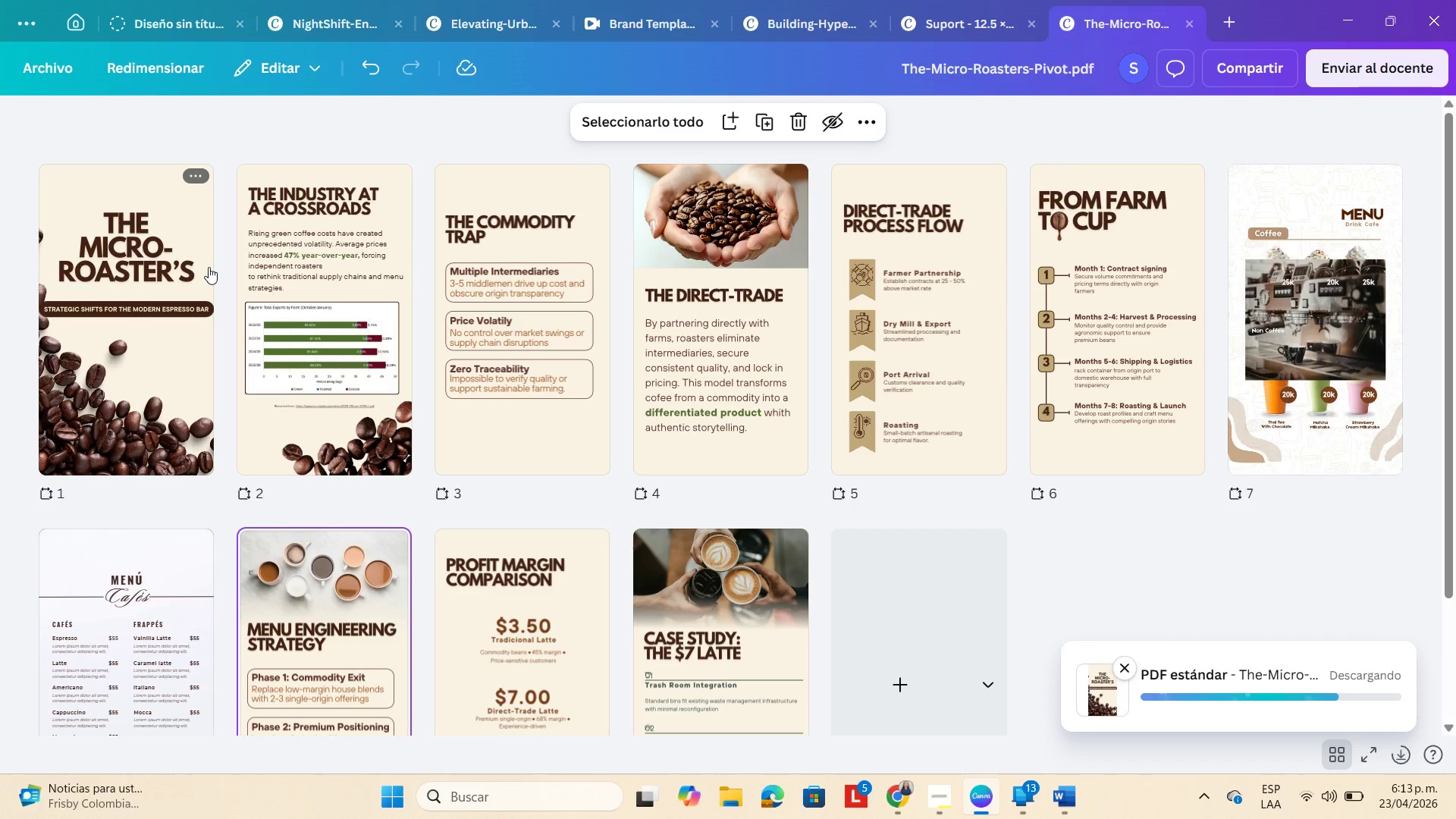 
left_click([289, 315])
 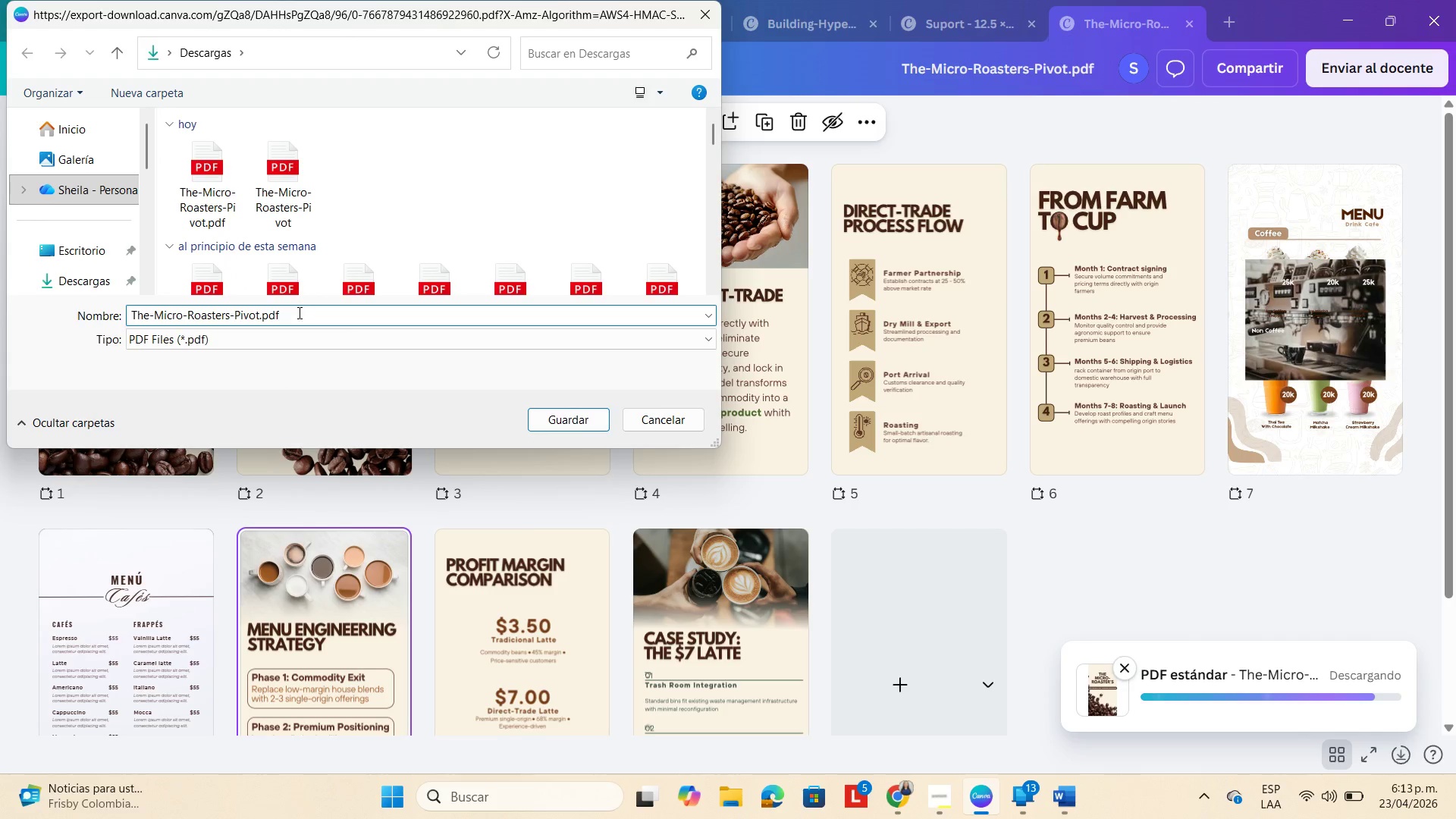 
left_click_drag(start_coordinate=[293, 313], to_coordinate=[150, 317])
 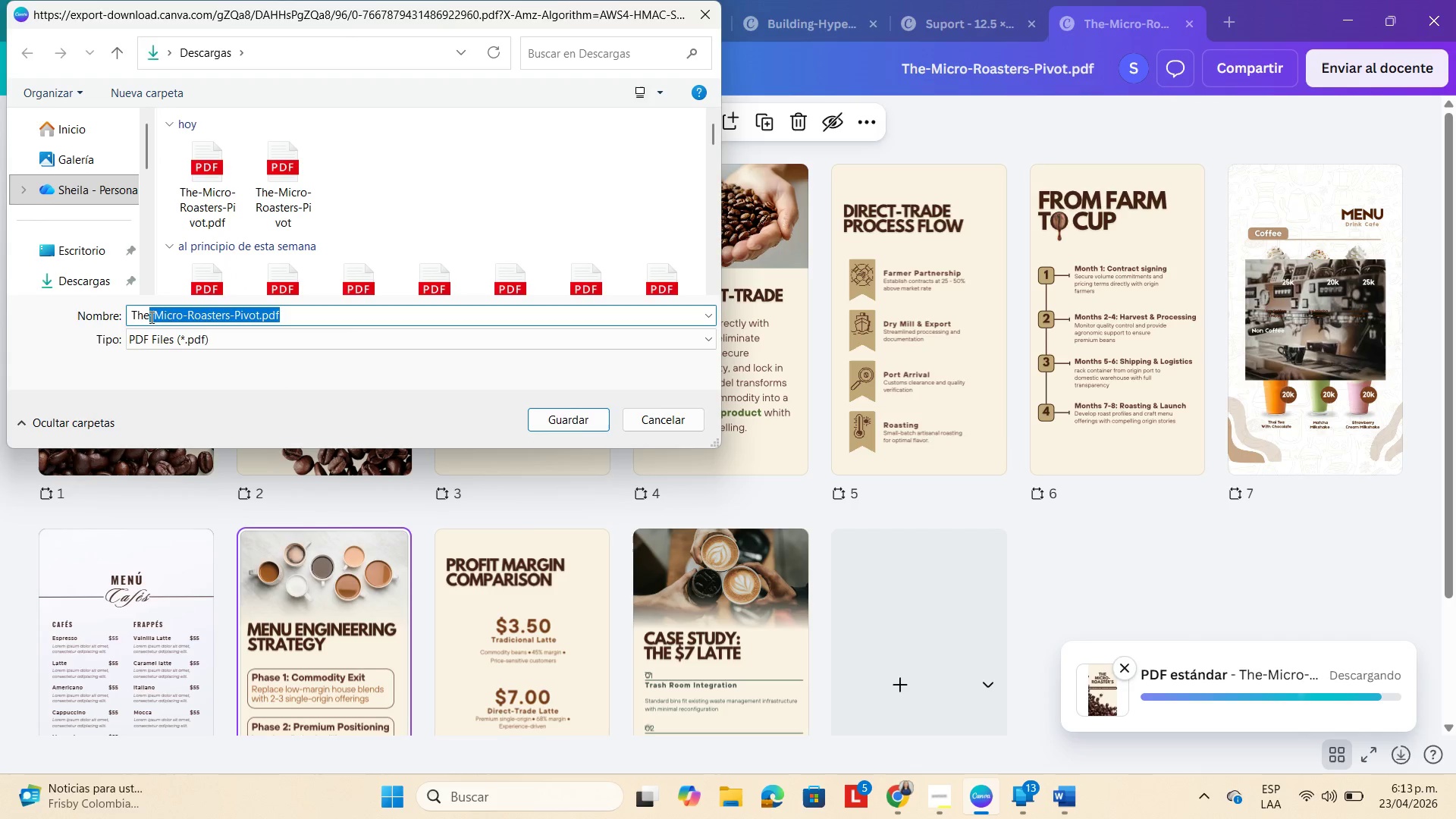 
key(Backspace)
 